 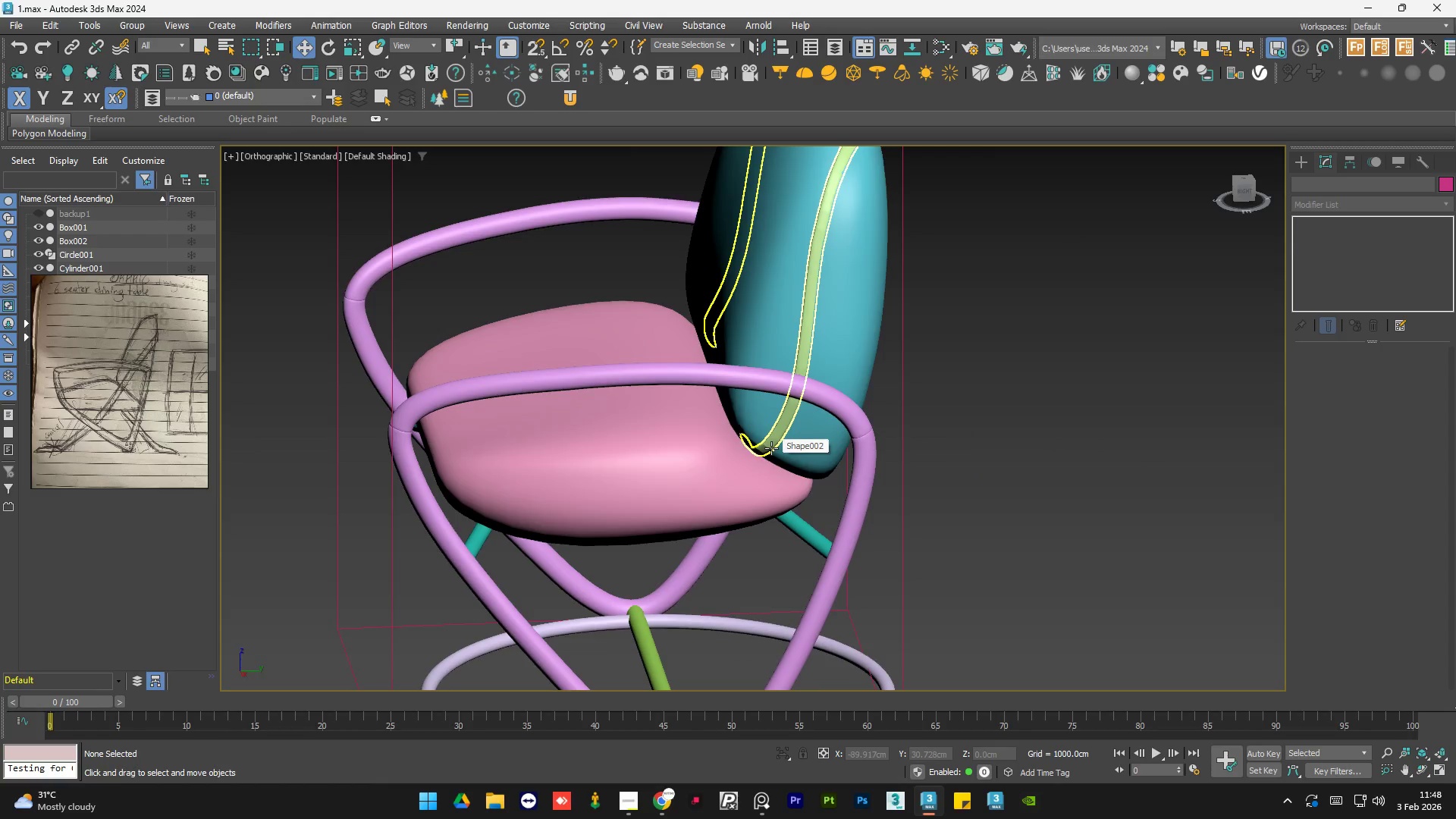 
left_click([771, 448])
 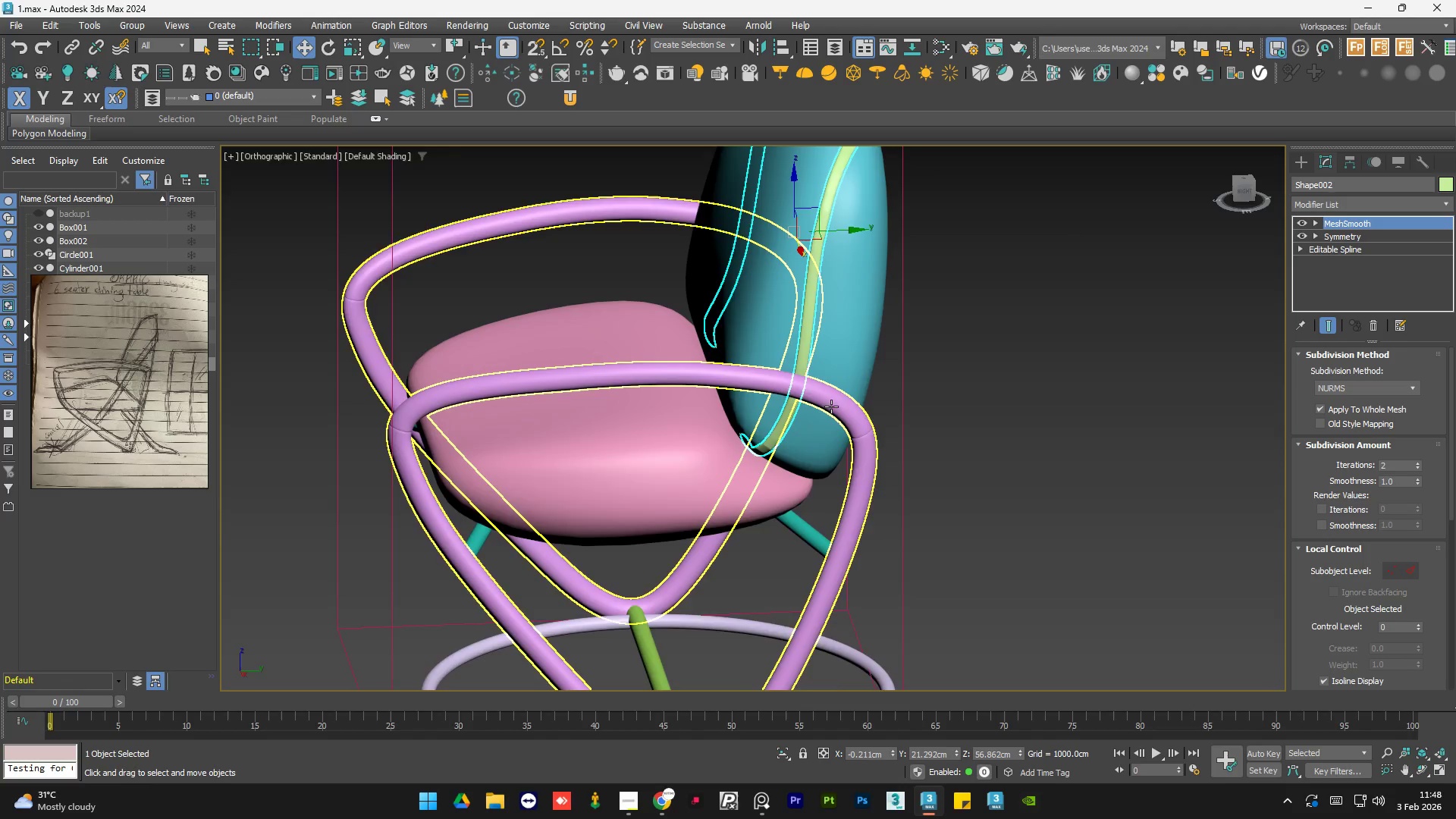 
scroll: coordinate [771, 448], scroll_direction: up, amount: 3.0
 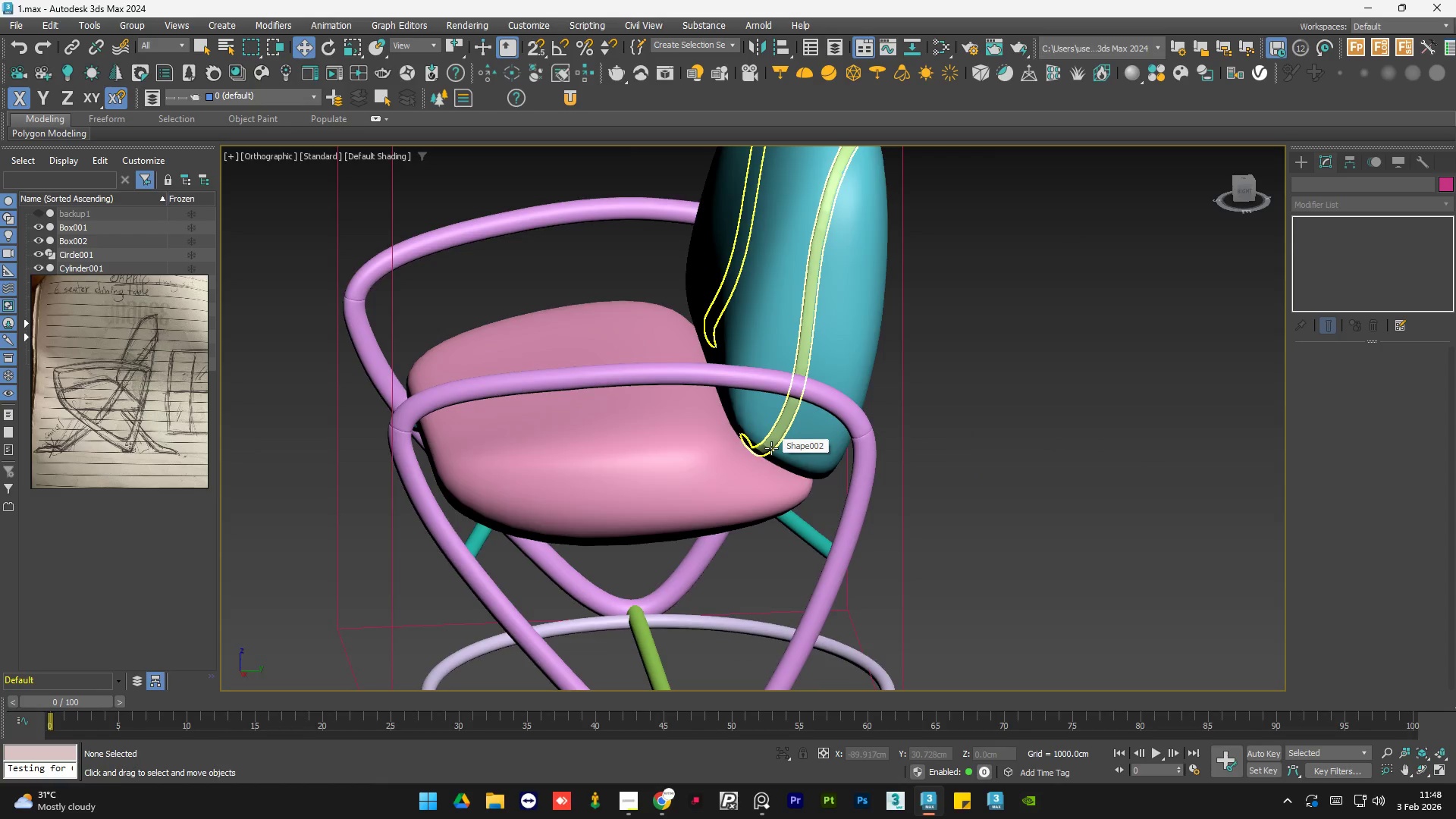 
scroll: coordinate [832, 406], scroll_direction: none, amount: 0.0
 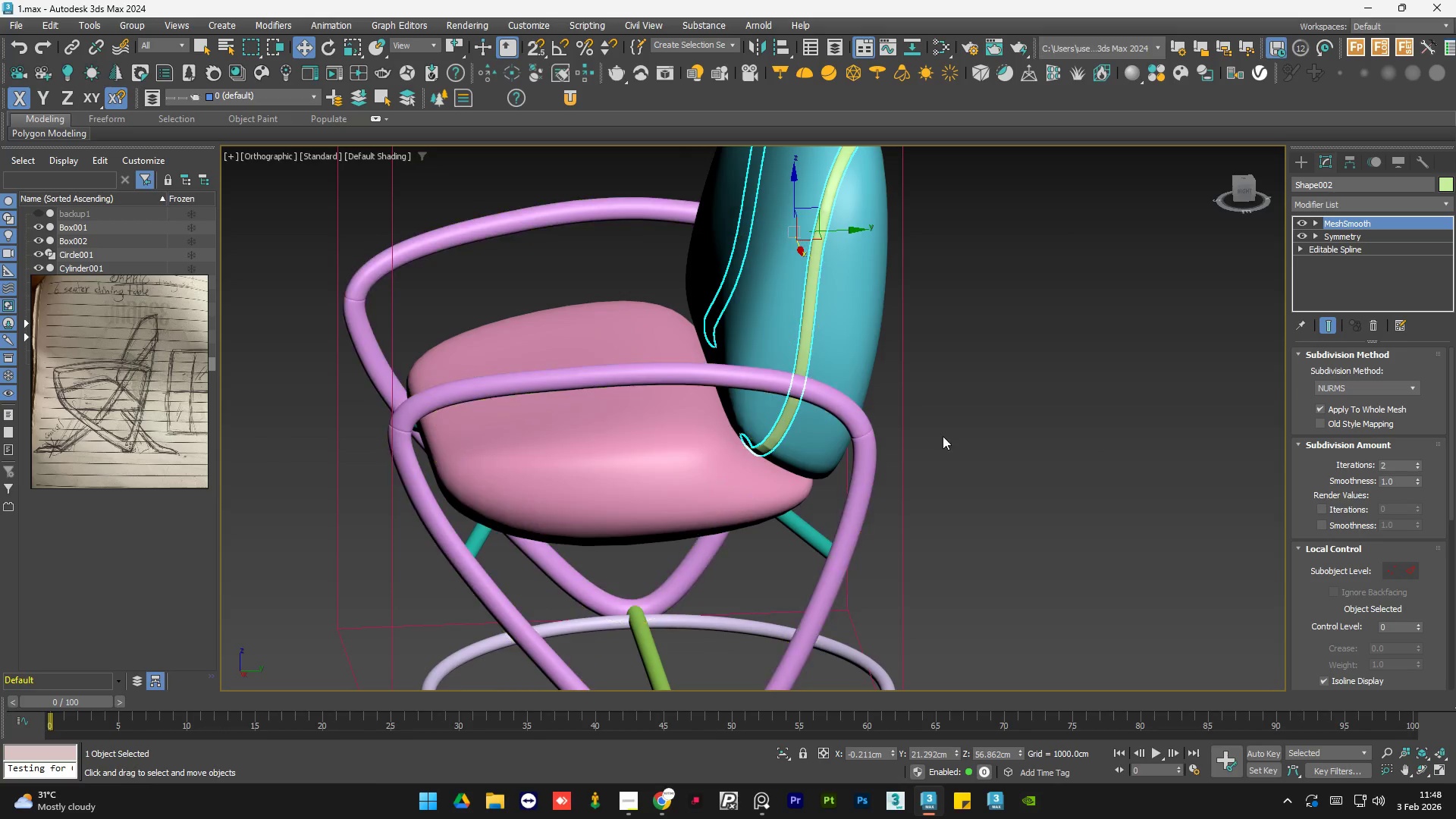 
left_click([949, 434])
 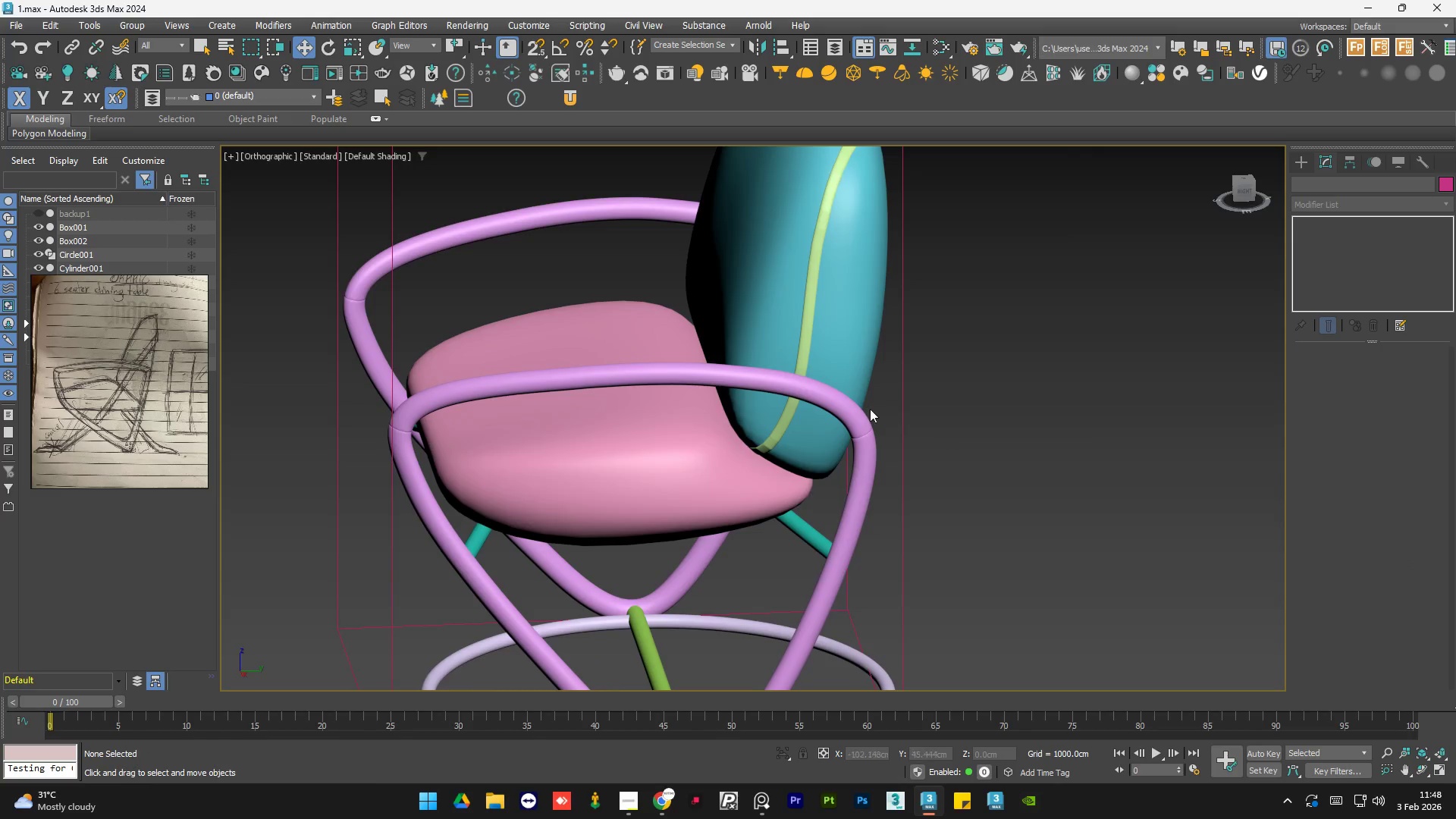 
scroll: coordinate [858, 413], scroll_direction: down, amount: 1.0
 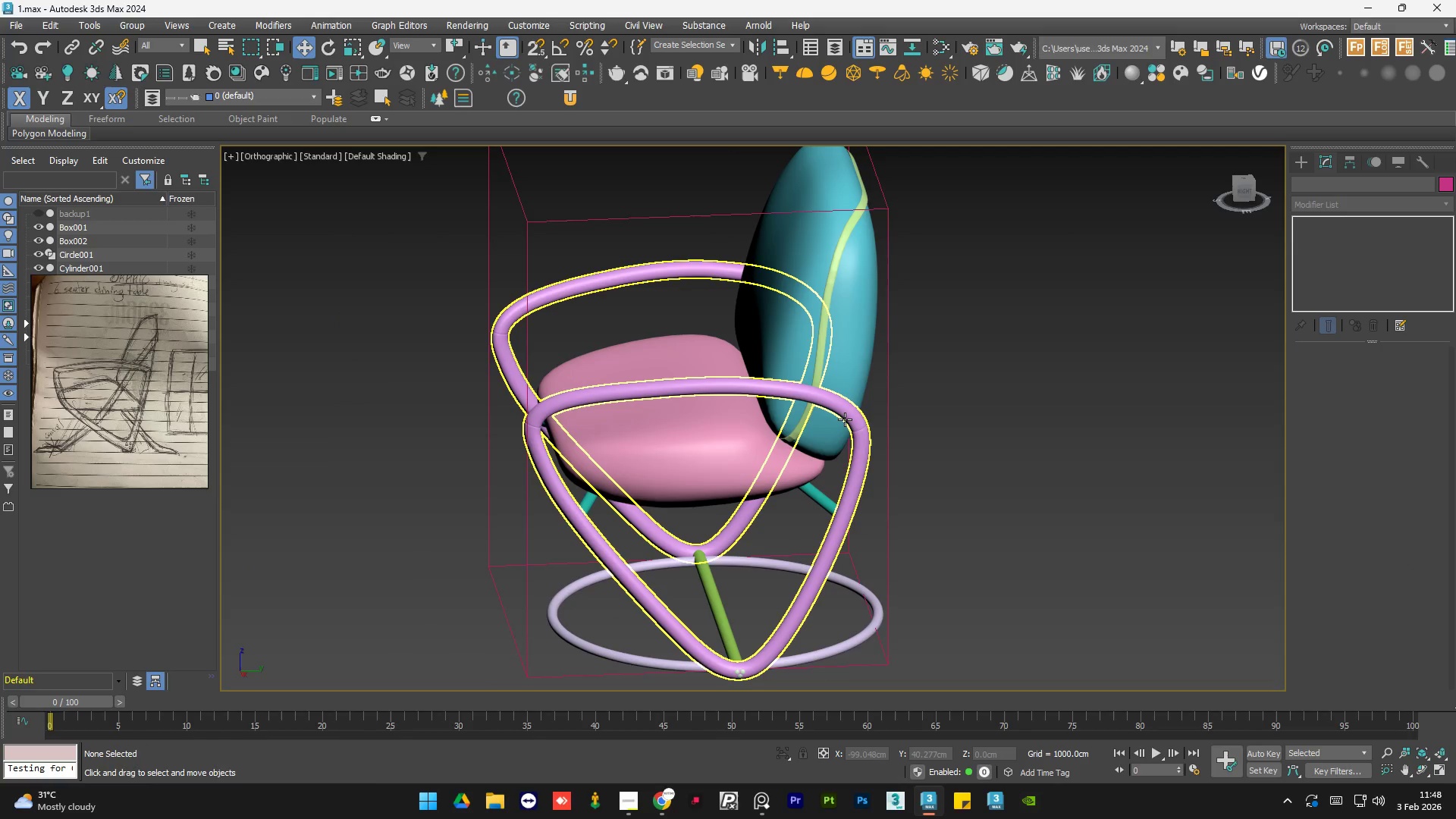 
hold_key(key=AltLeft, duration=0.73)
 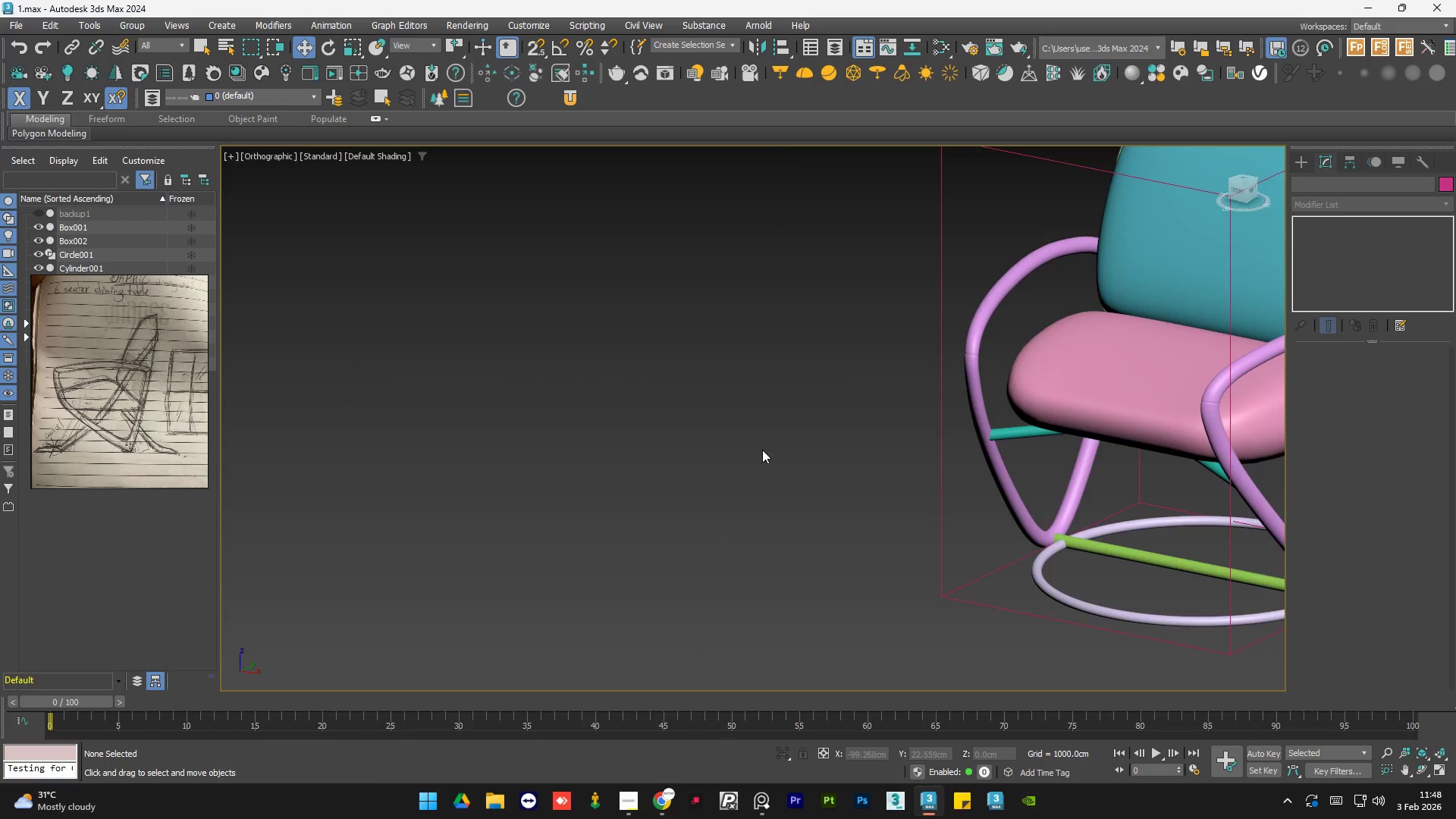 
hold_key(key=AltLeft, duration=0.84)
 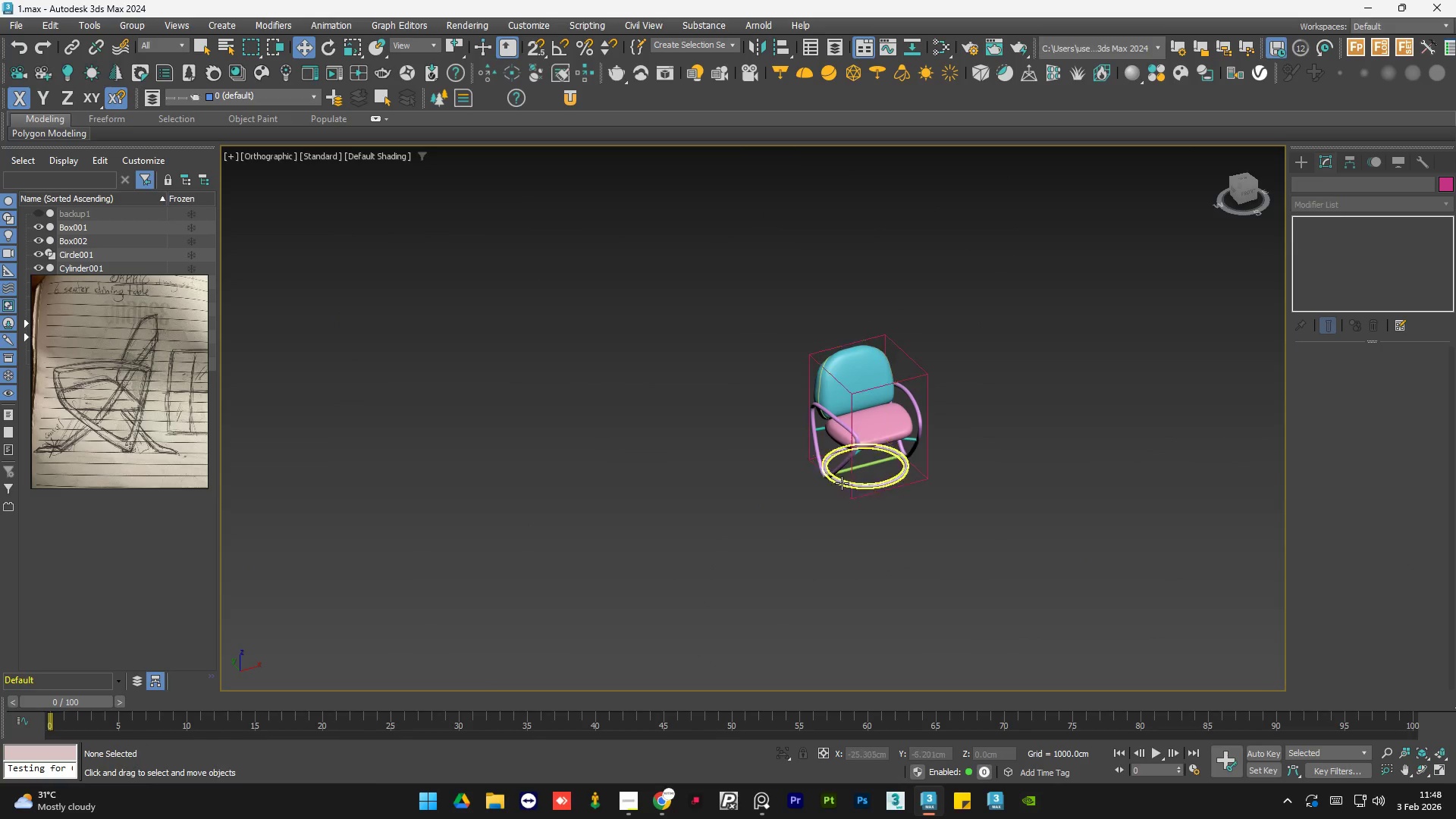 
scroll: coordinate [761, 454], scroll_direction: down, amount: 4.0
 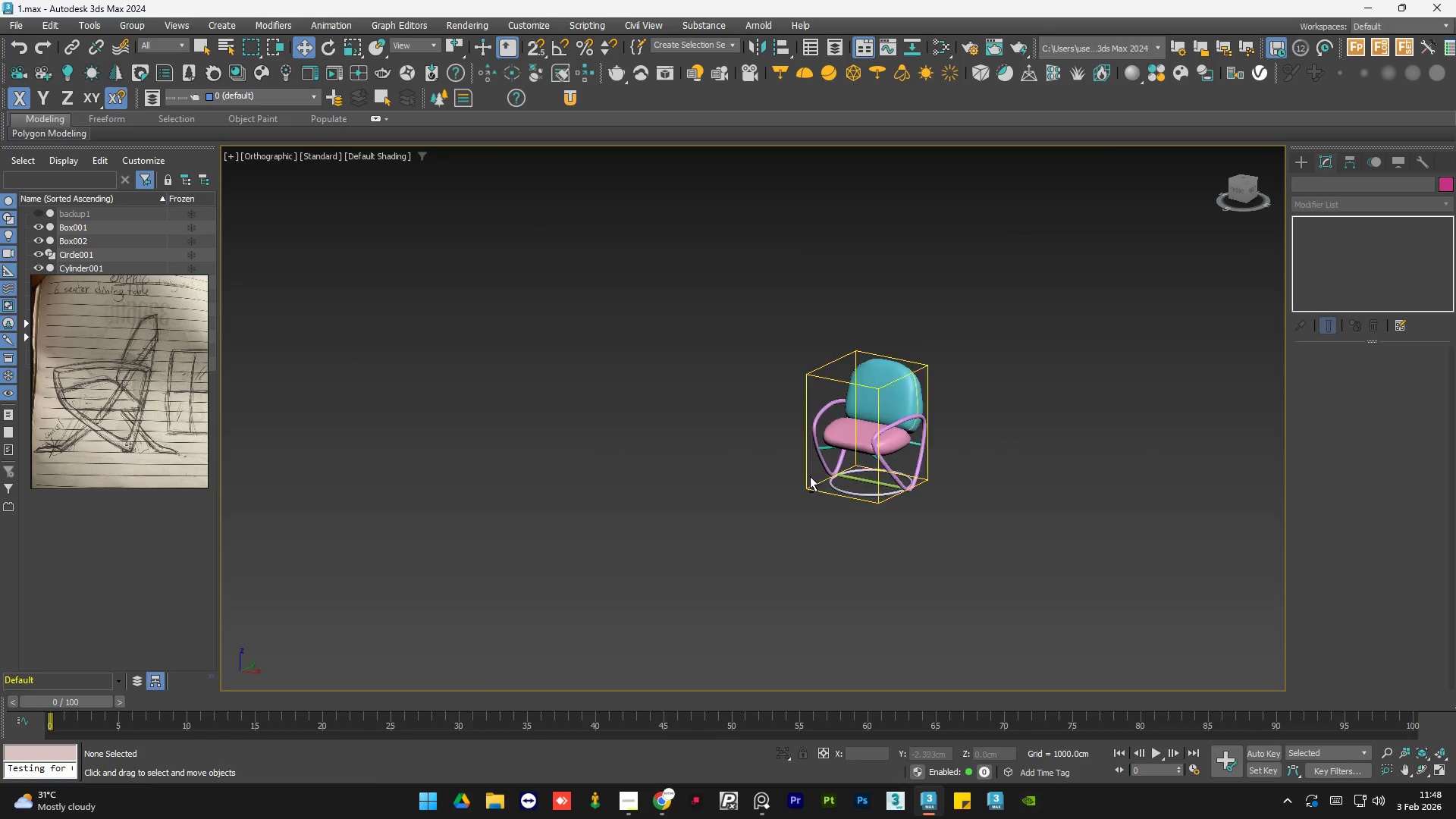 
hold_key(key=AltLeft, duration=0.73)
scroll: coordinate [902, 474], scroll_direction: up, amount: 1.0
 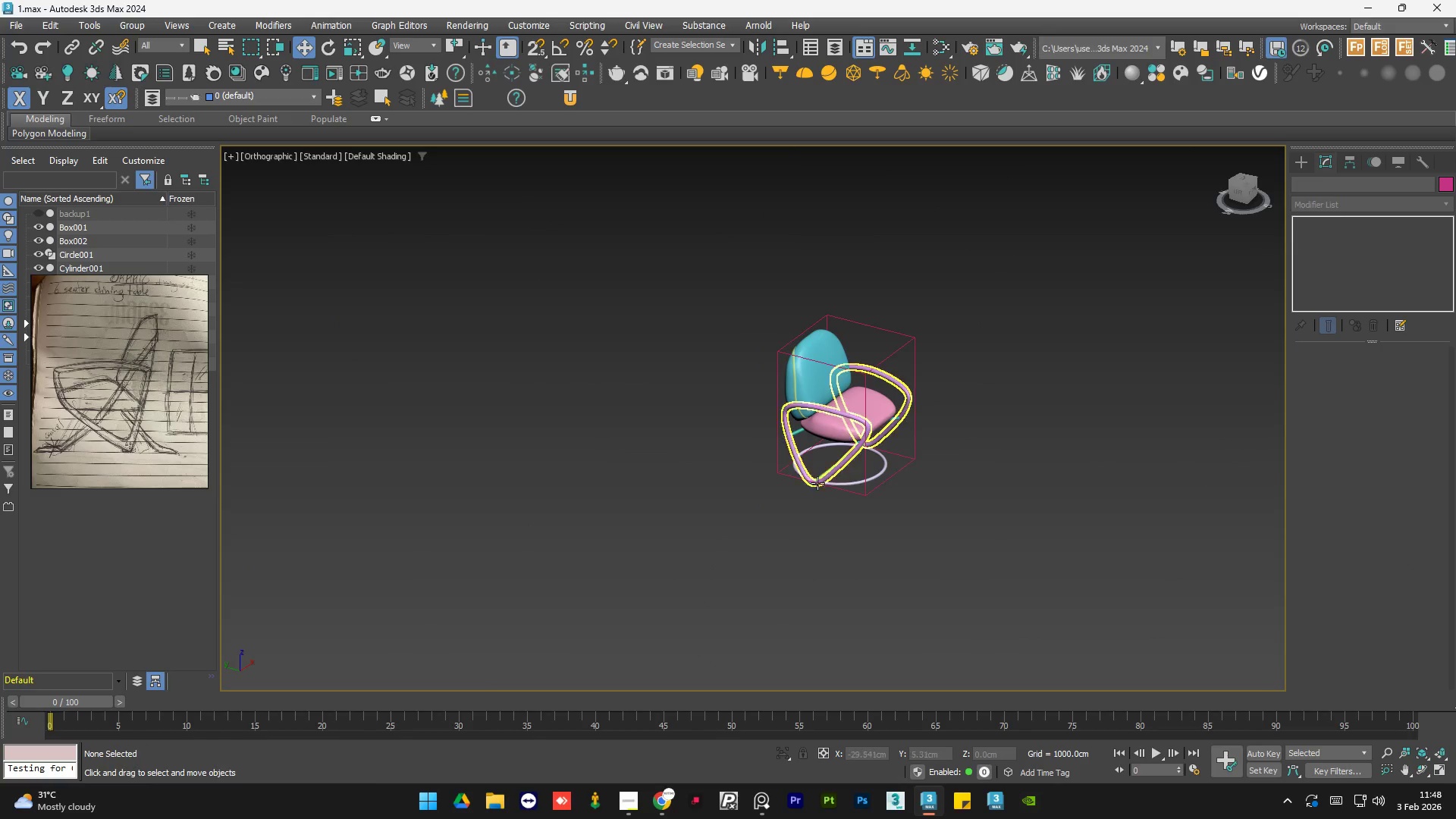 
hold_key(key=AltLeft, duration=1.14)
 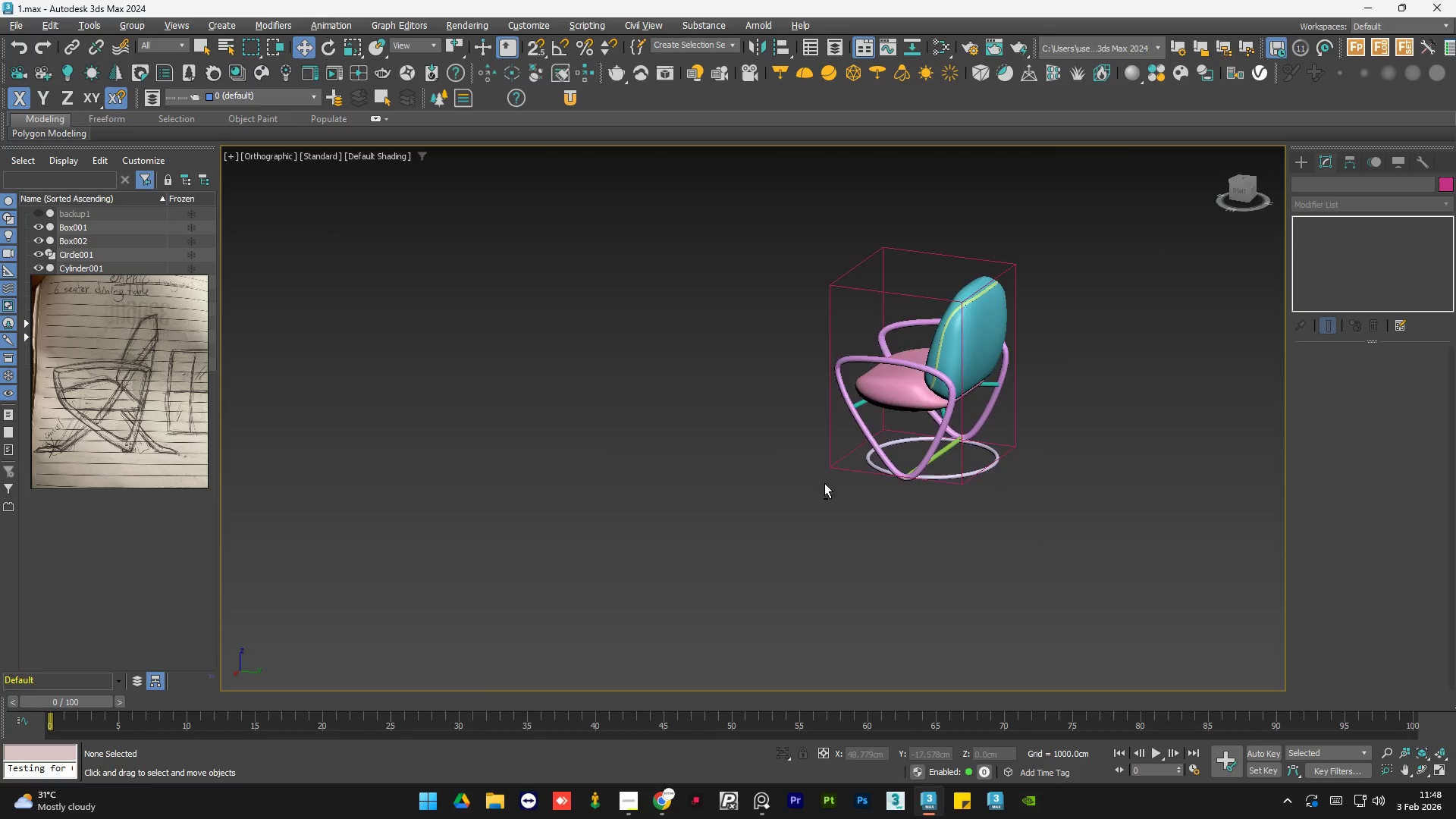 
scroll: coordinate [816, 488], scroll_direction: up, amount: 1.0
 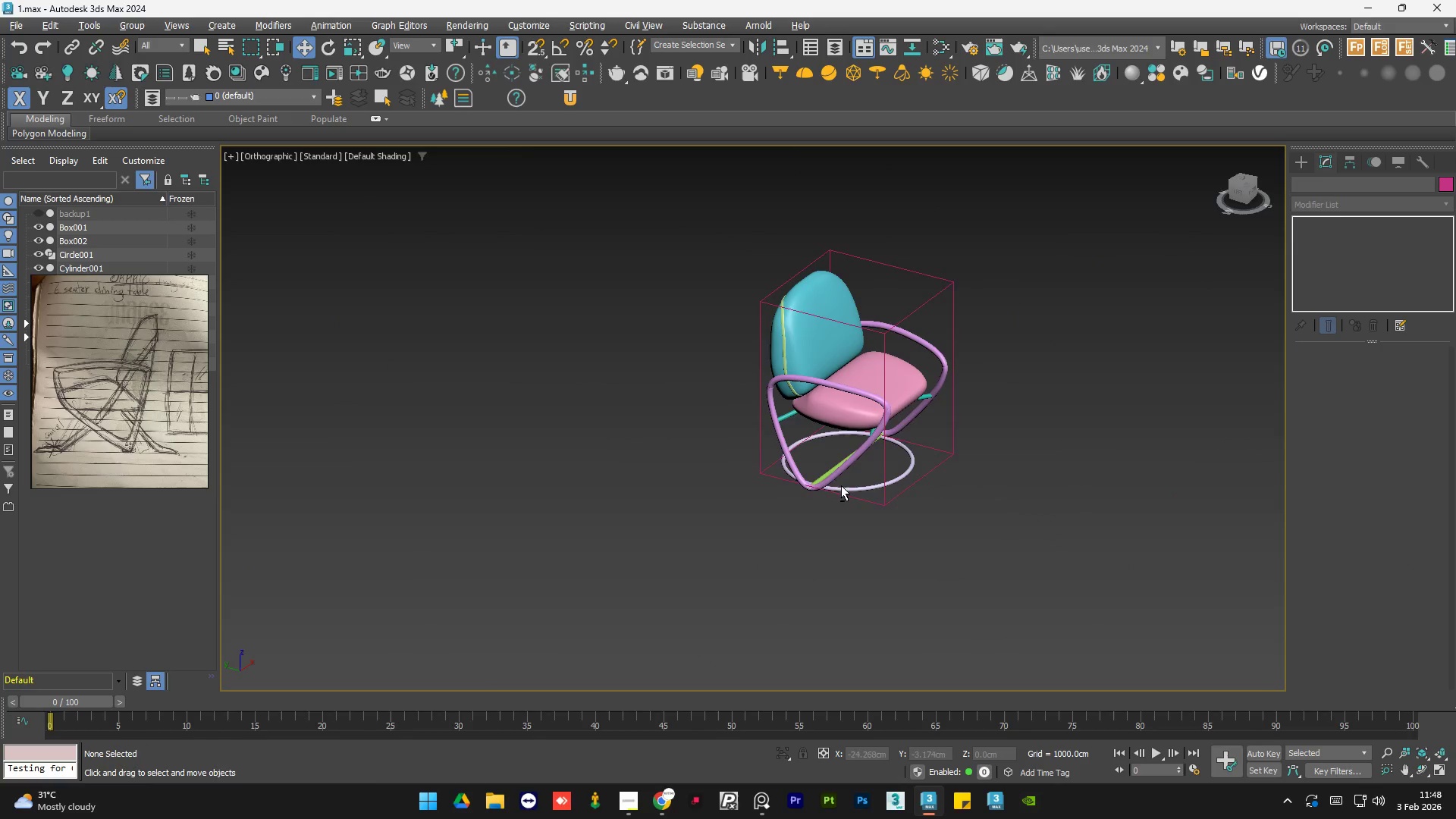 
hold_key(key=AltLeft, duration=0.97)
 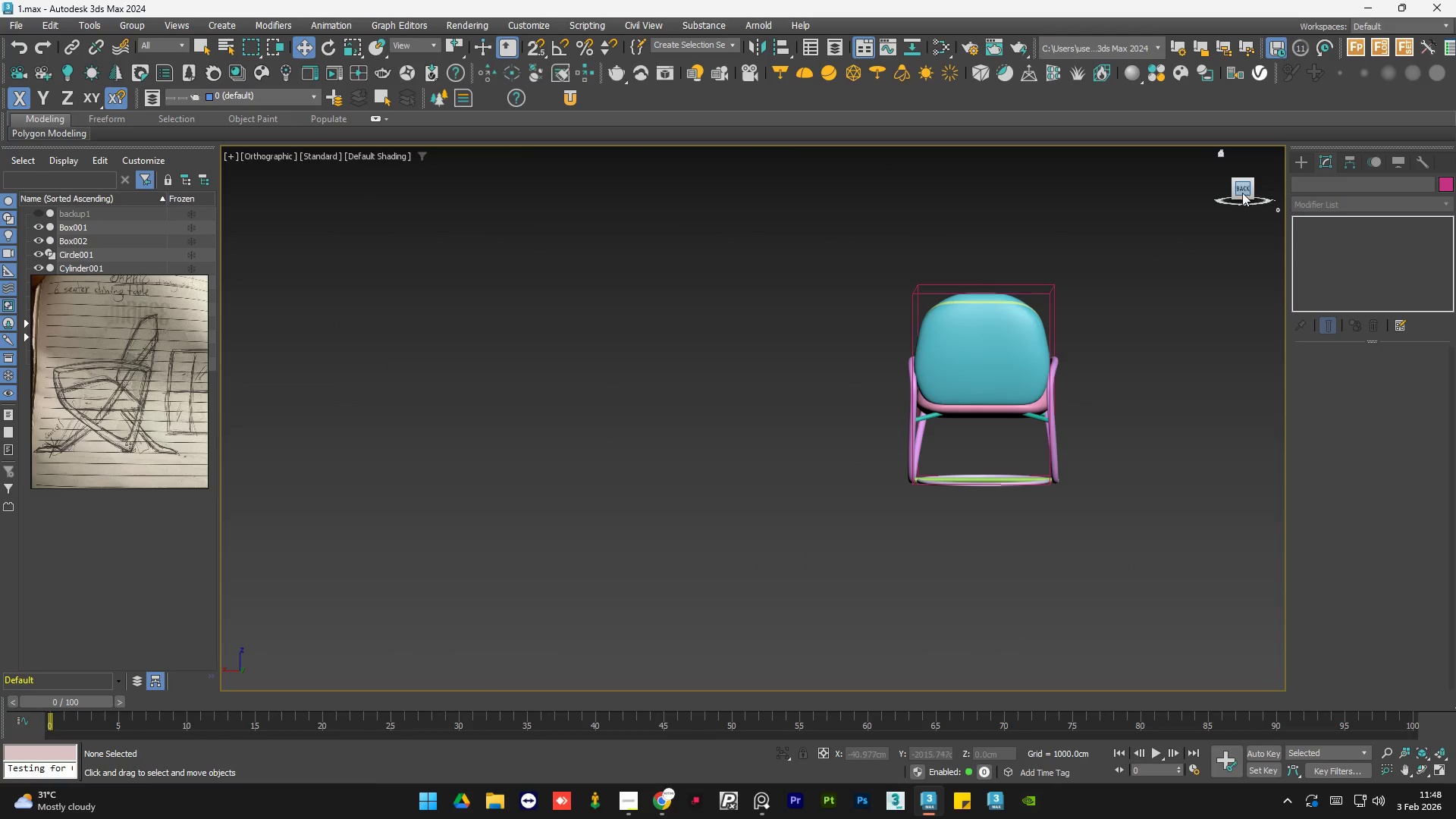 
left_click([1241, 190])
 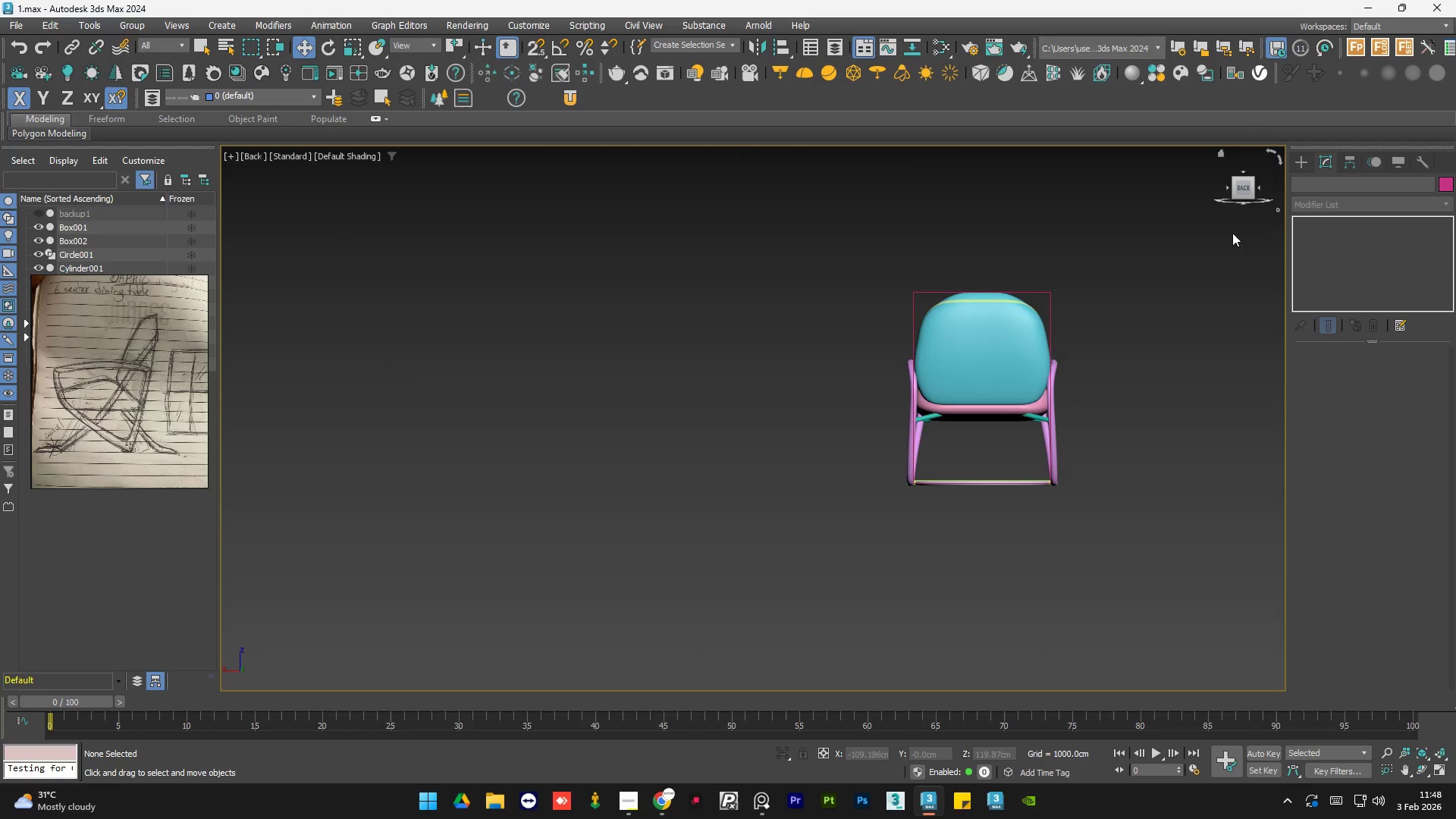 
scroll: coordinate [691, 278], scroll_direction: up, amount: 3.0
 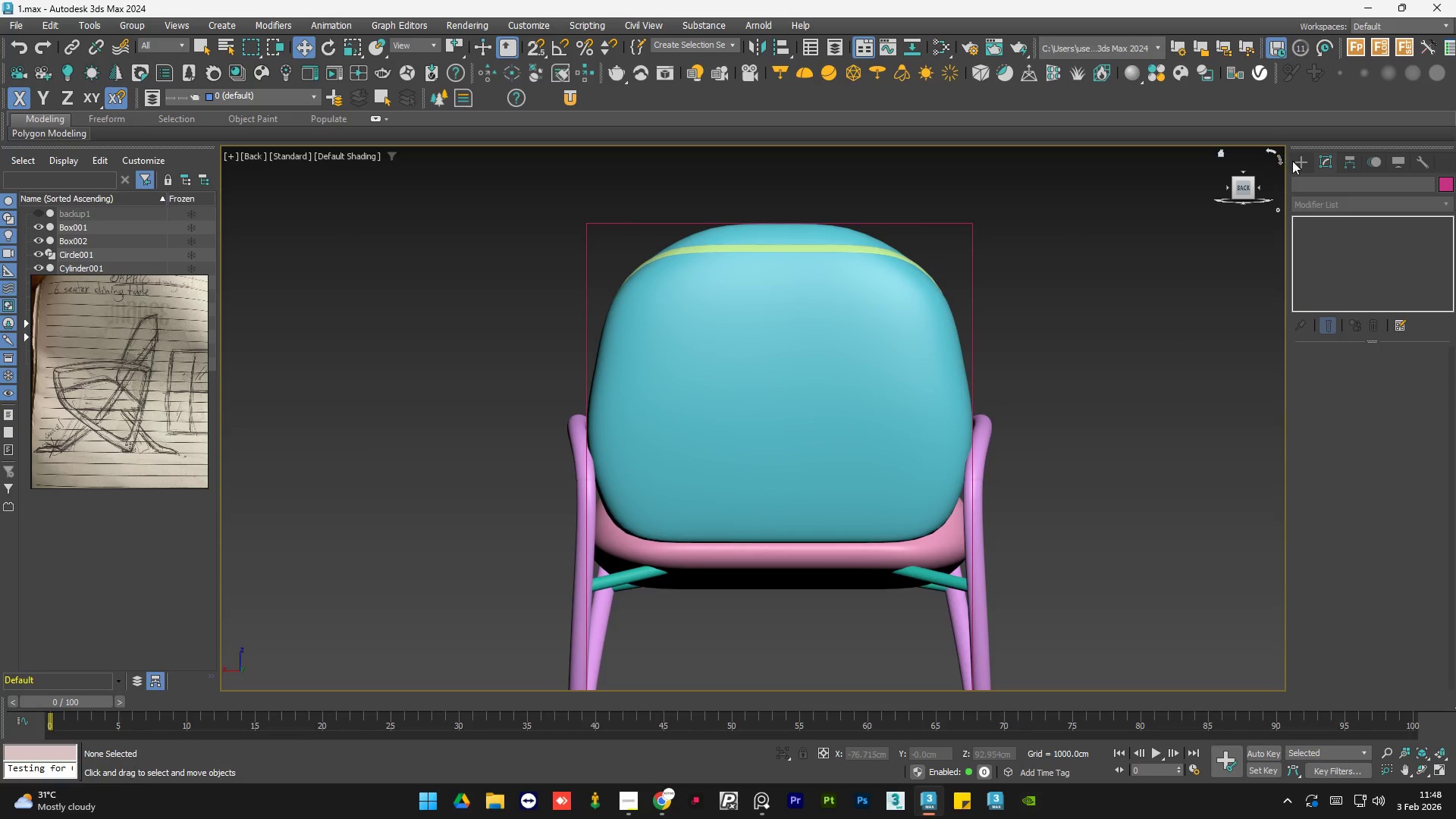 
left_click([1300, 162])
 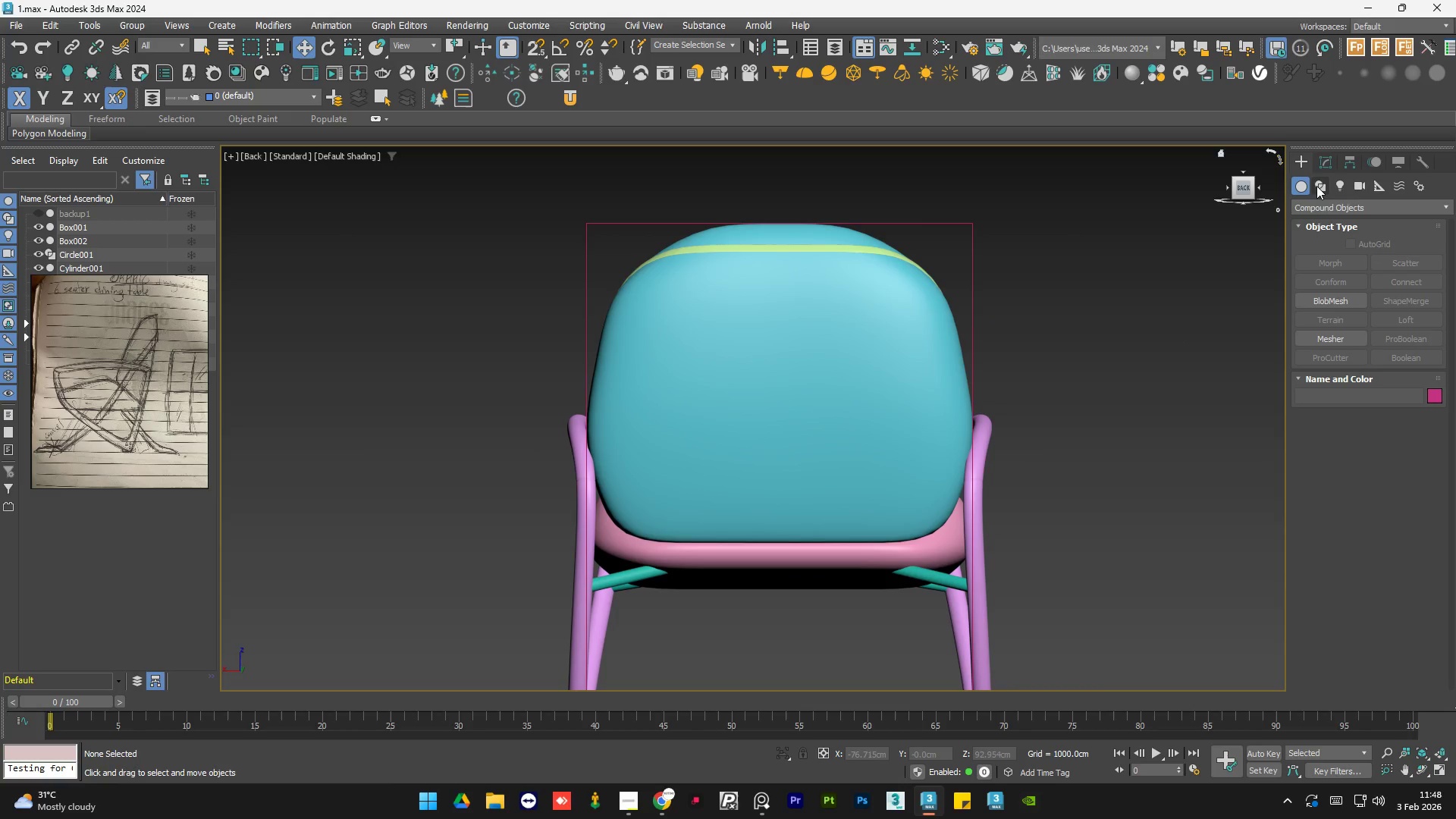 
left_click([1327, 209])
 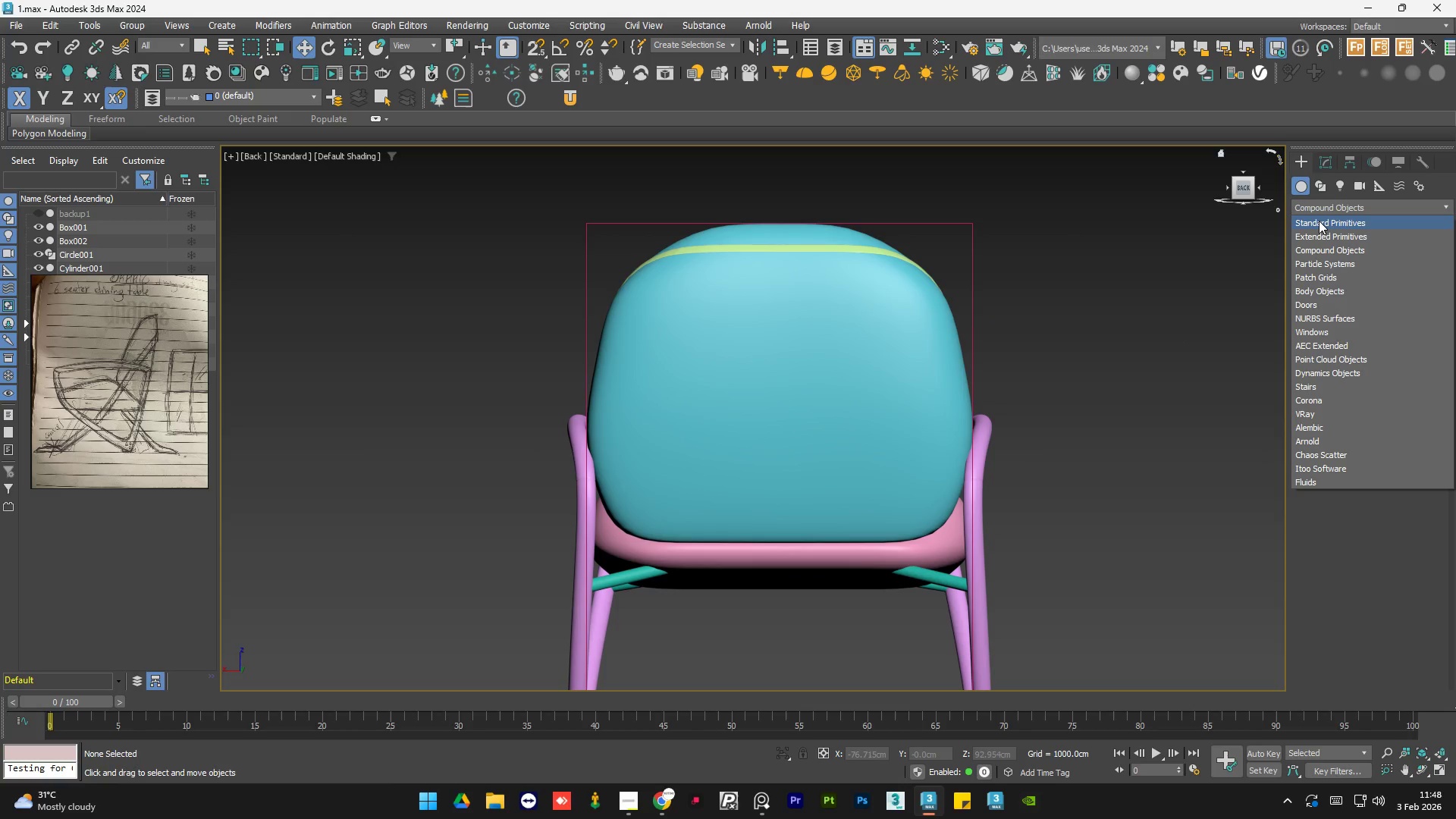 
left_click([1319, 221])
 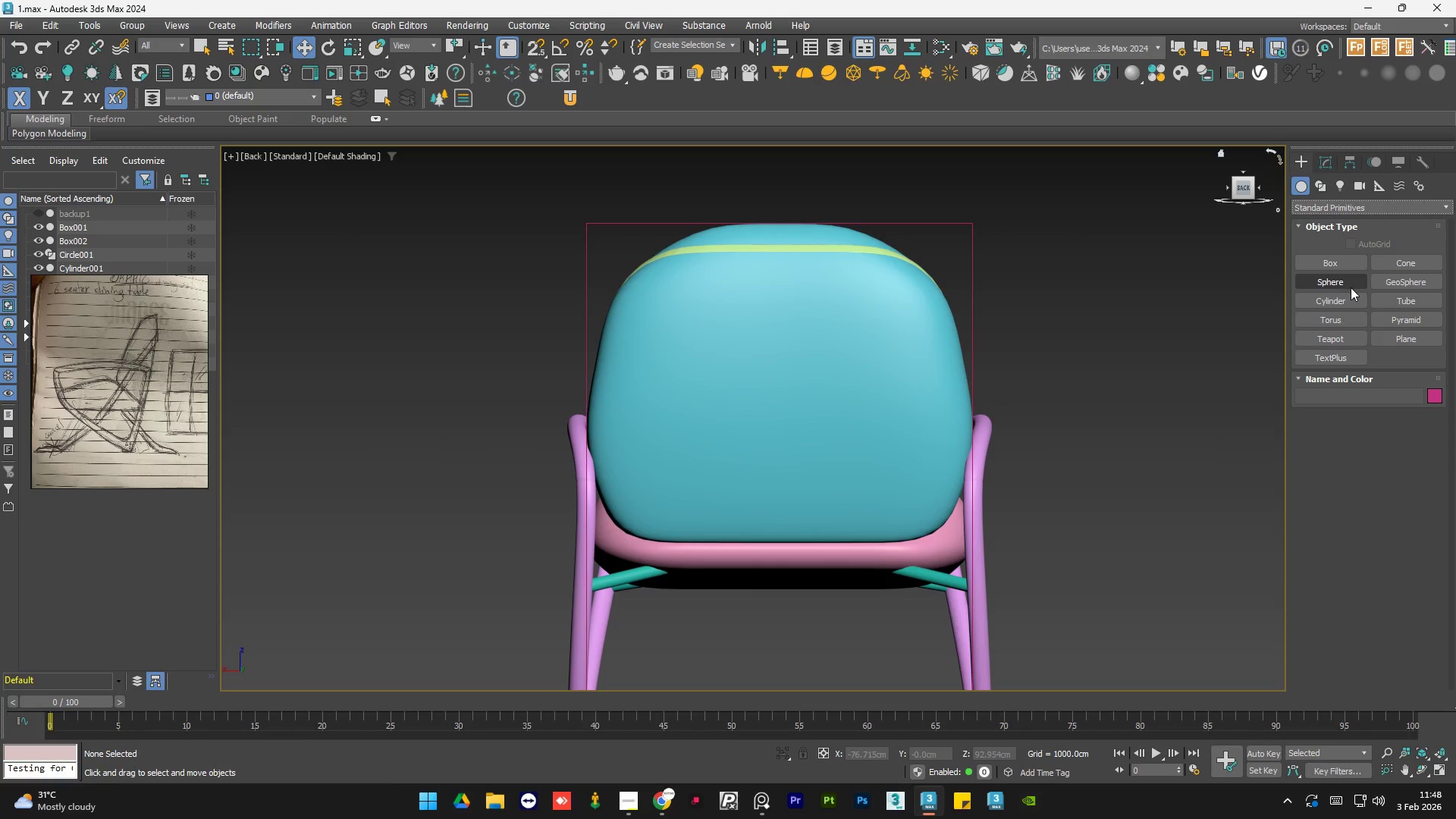 
left_click([1333, 298])
 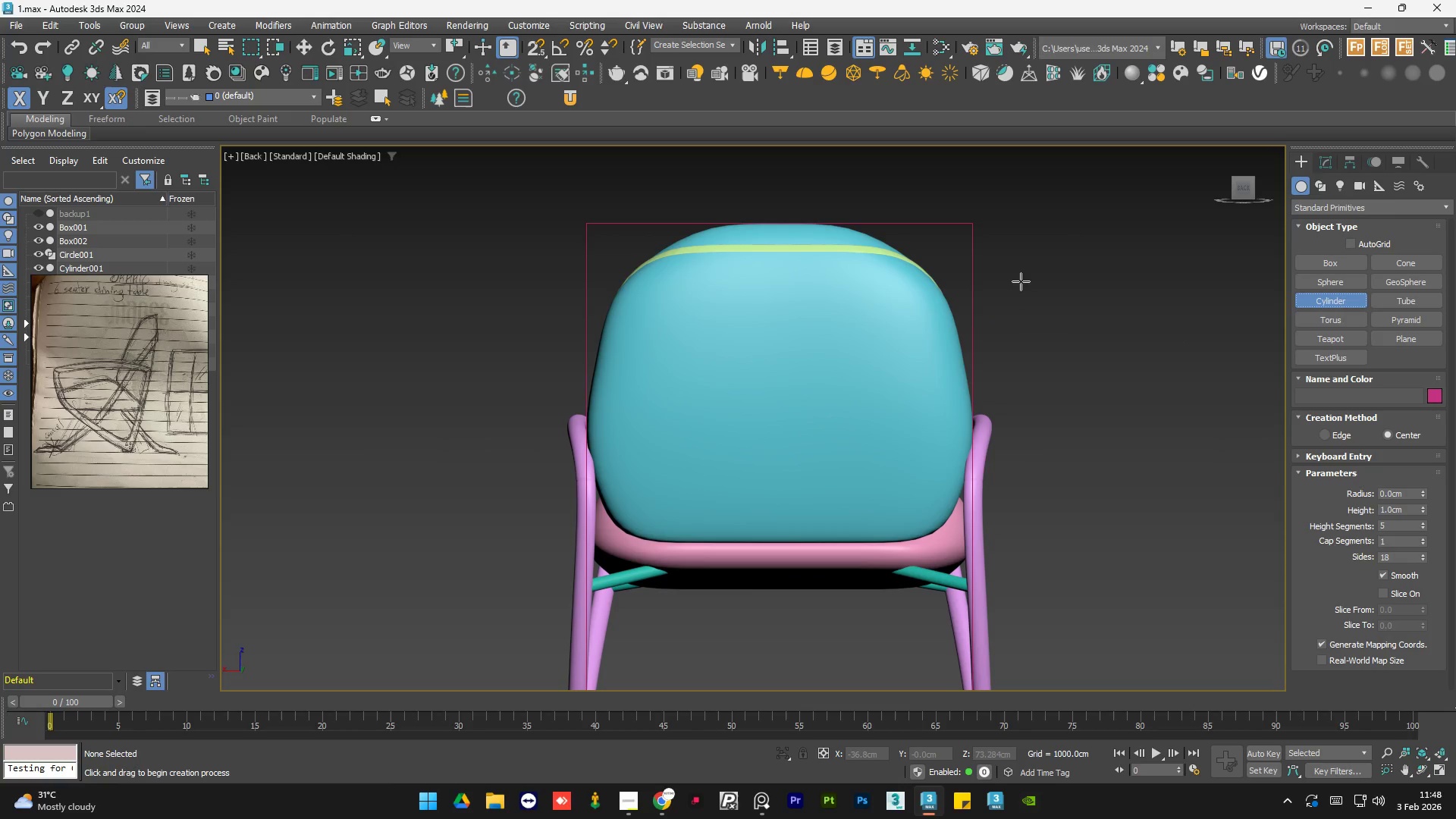 
left_click_drag(start_coordinate=[1020, 281], to_coordinate=[1022, 287])
 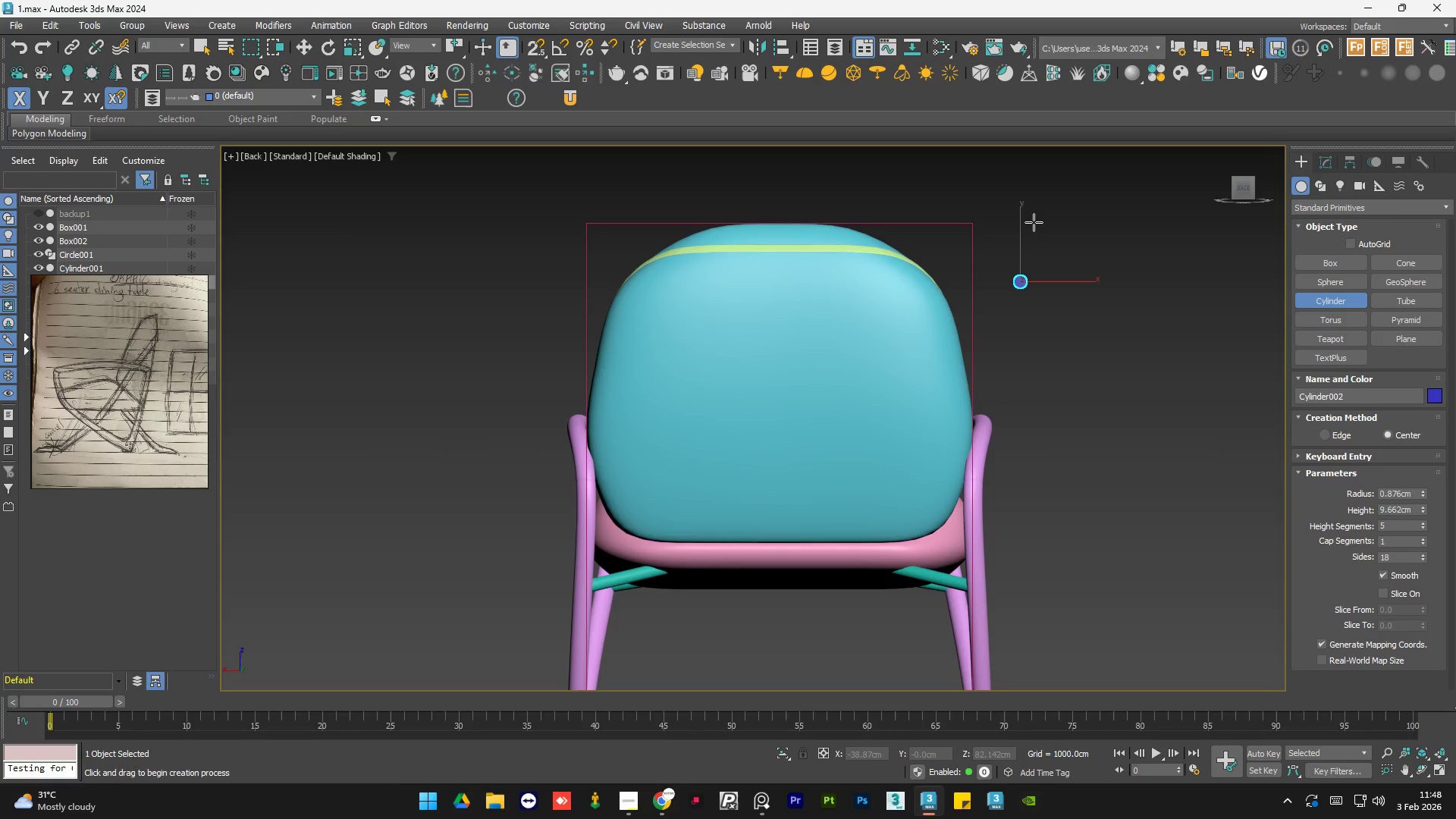 
left_click([1034, 221])
 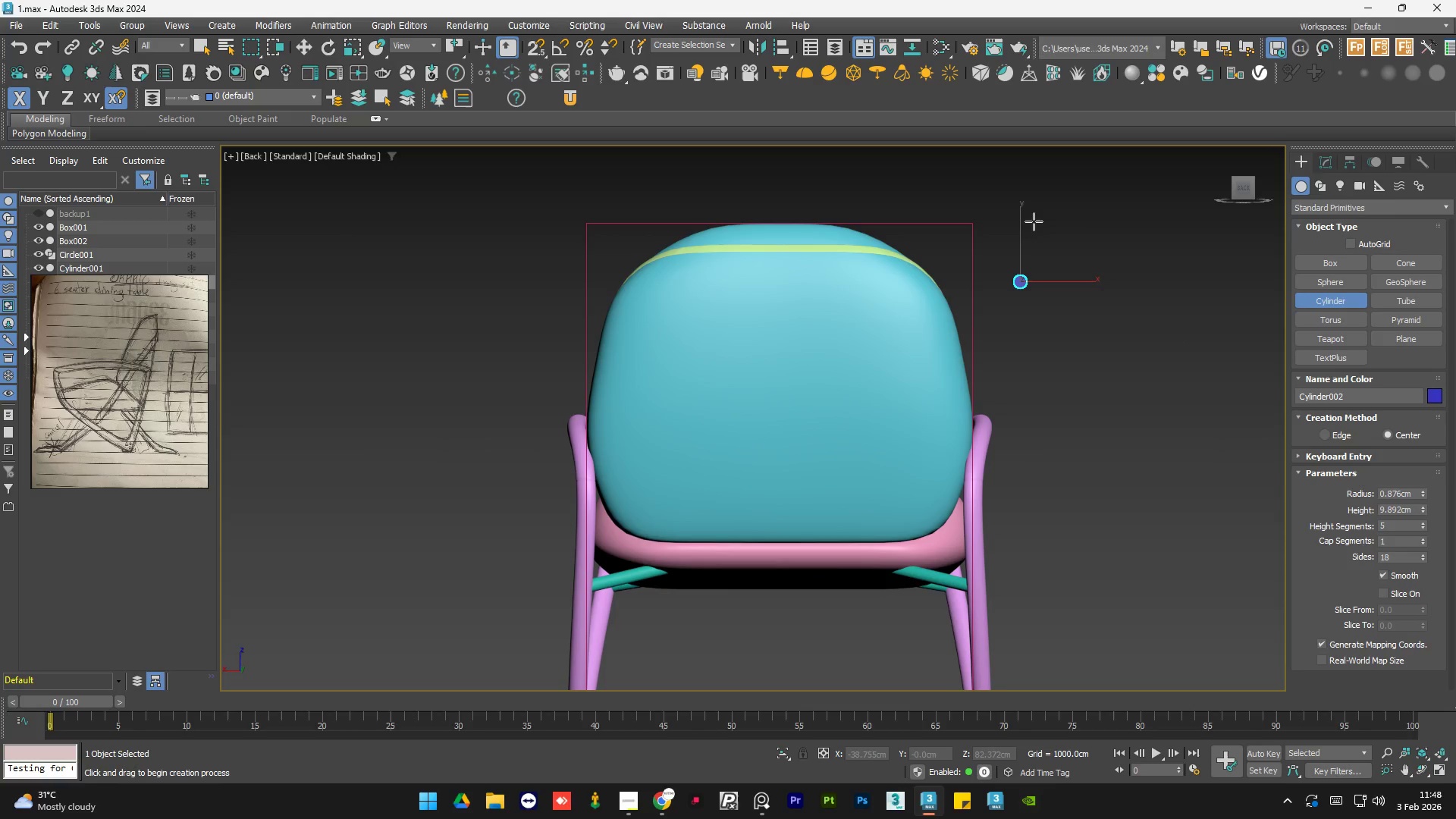 
type(we)
 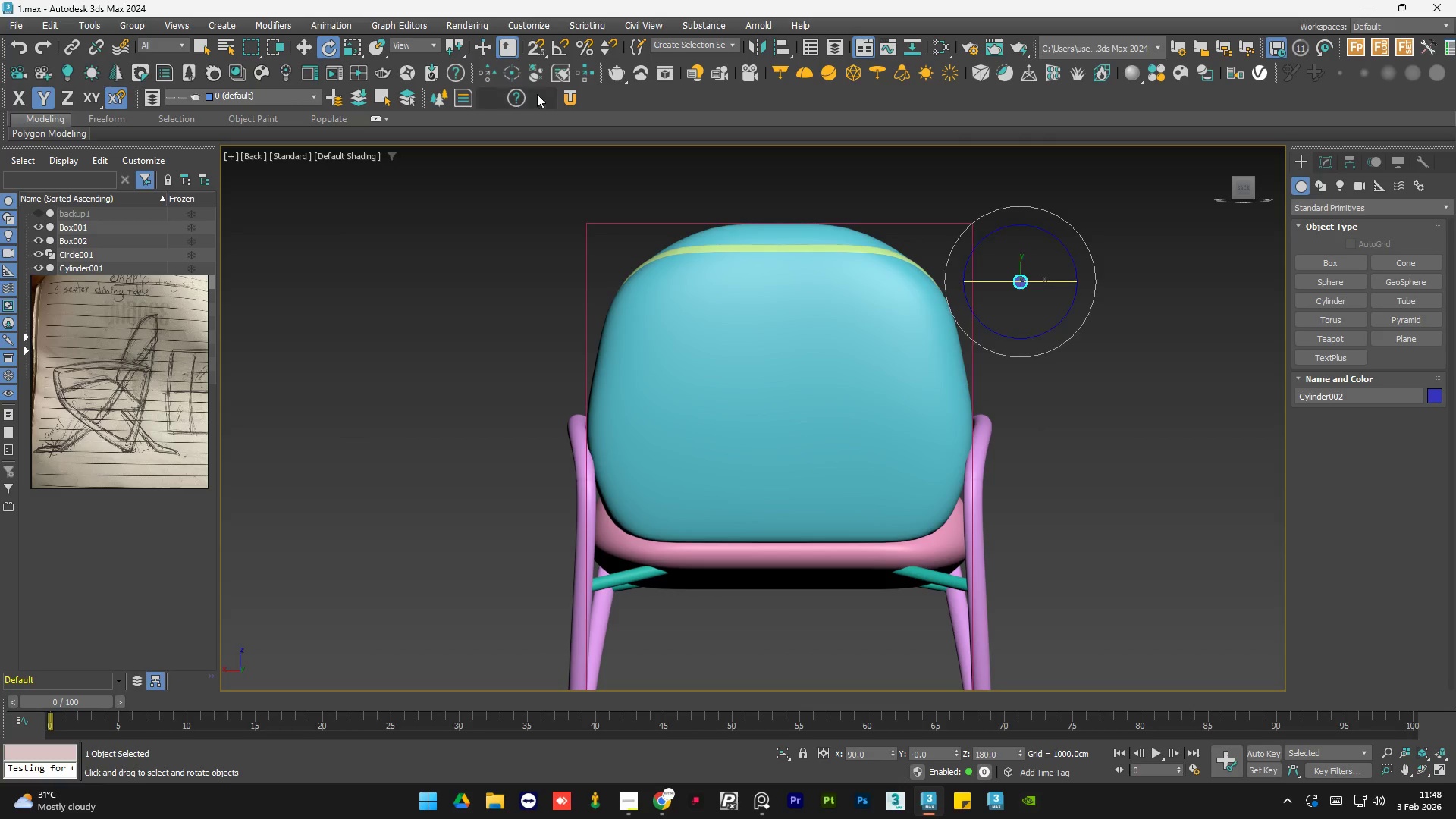 
left_click([557, 52])
 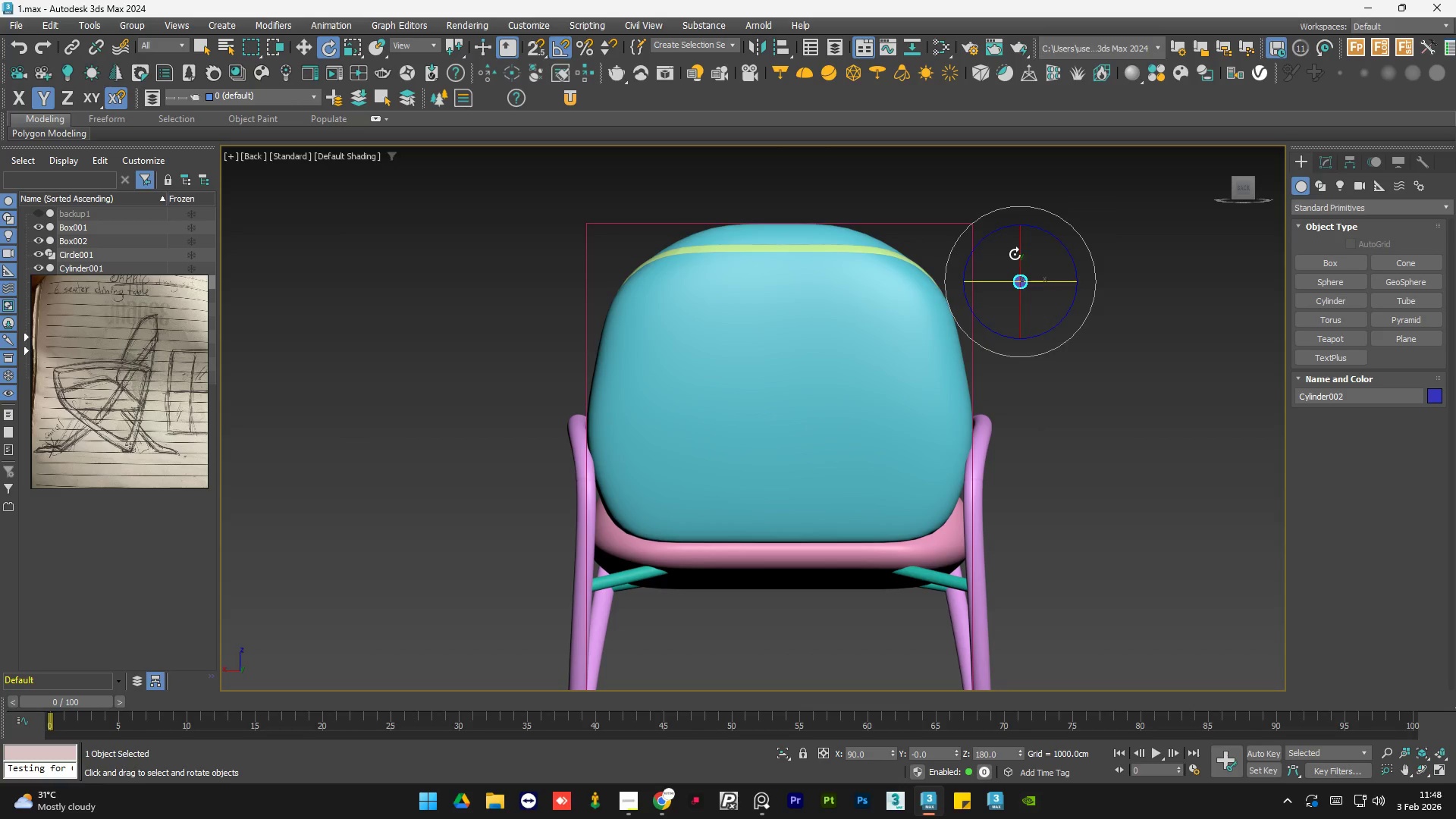 
left_click_drag(start_coordinate=[1020, 253], to_coordinate=[1041, 184])
 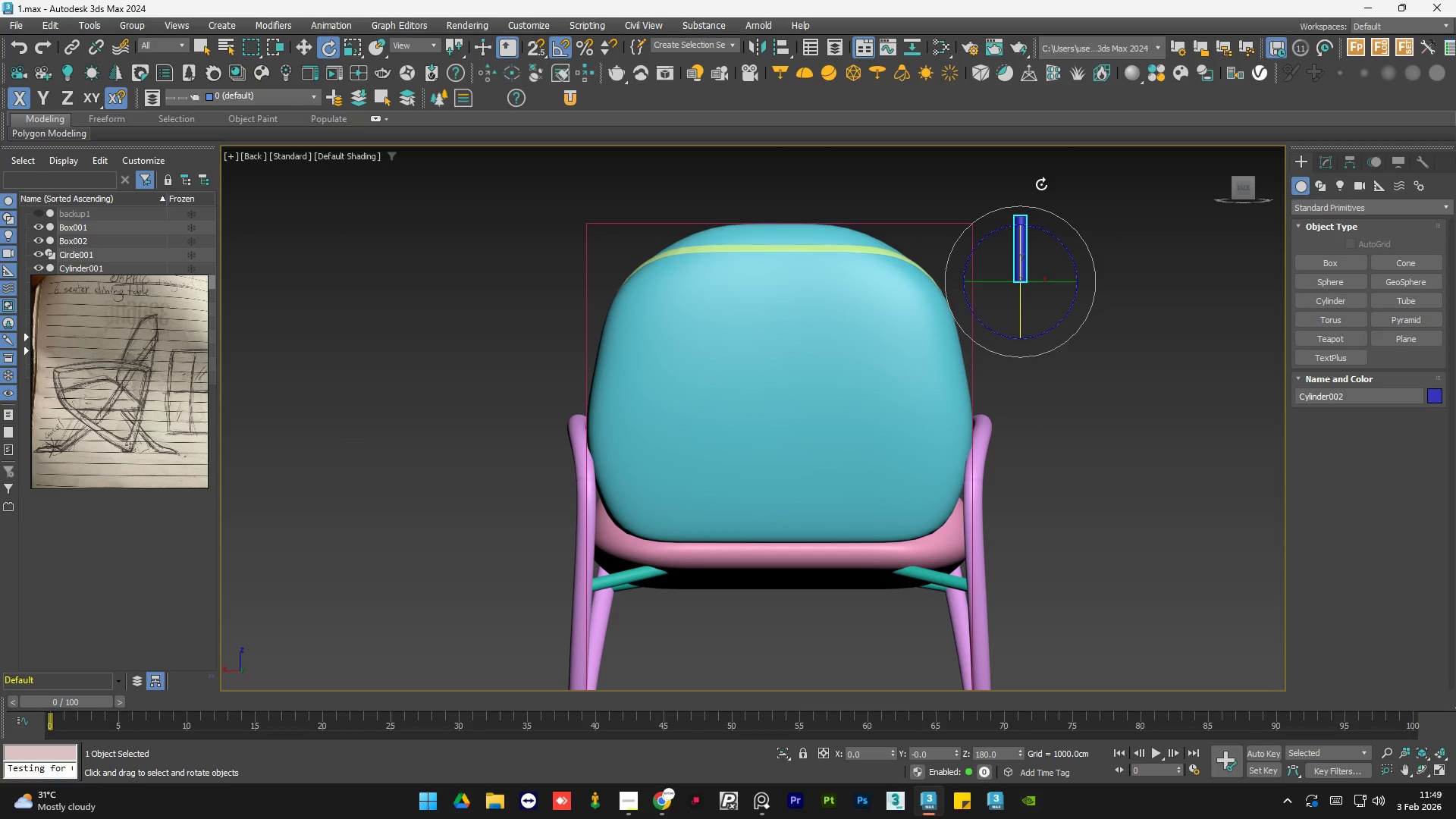 
wait(6.89)
 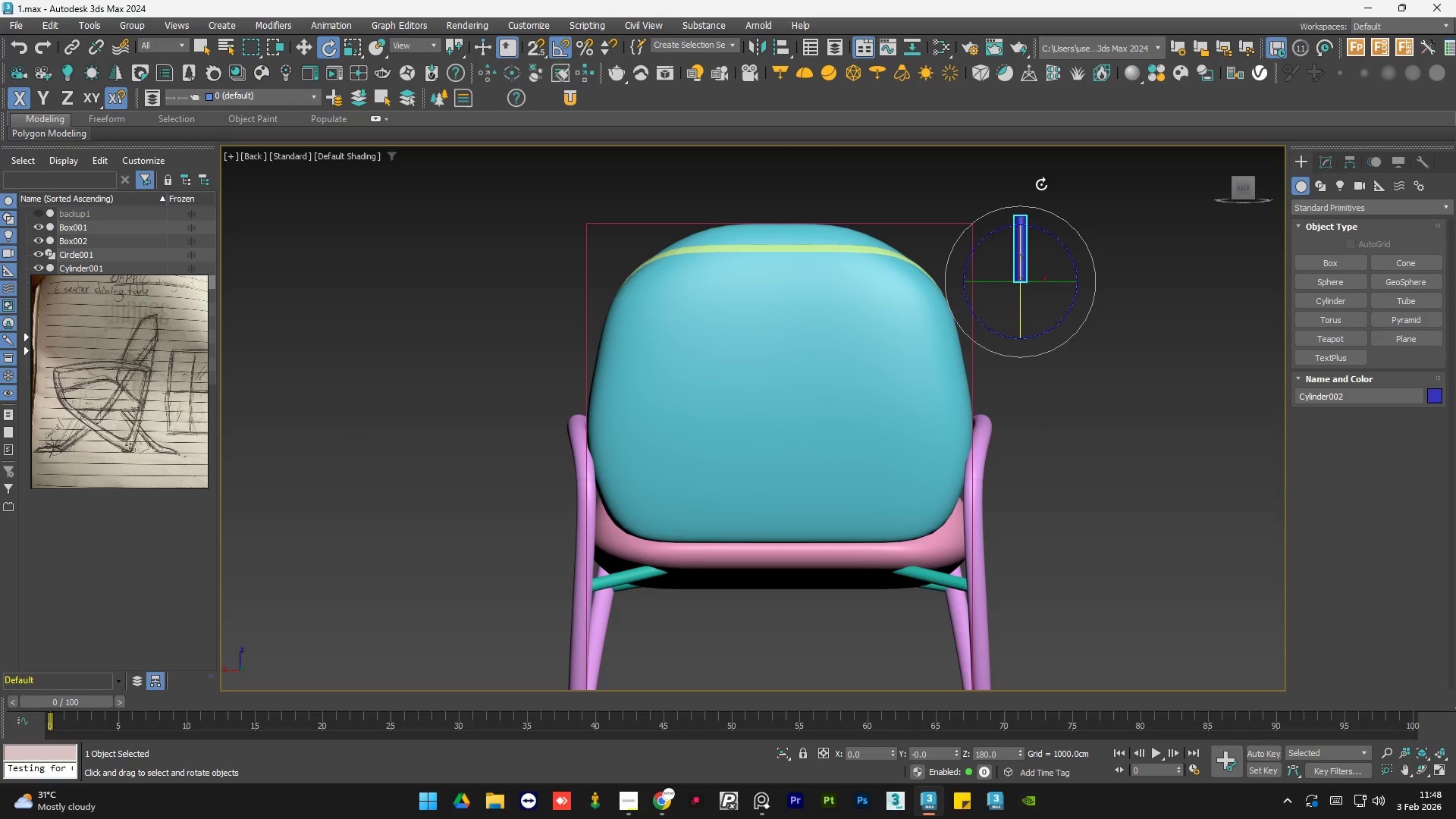 
key(F4)
 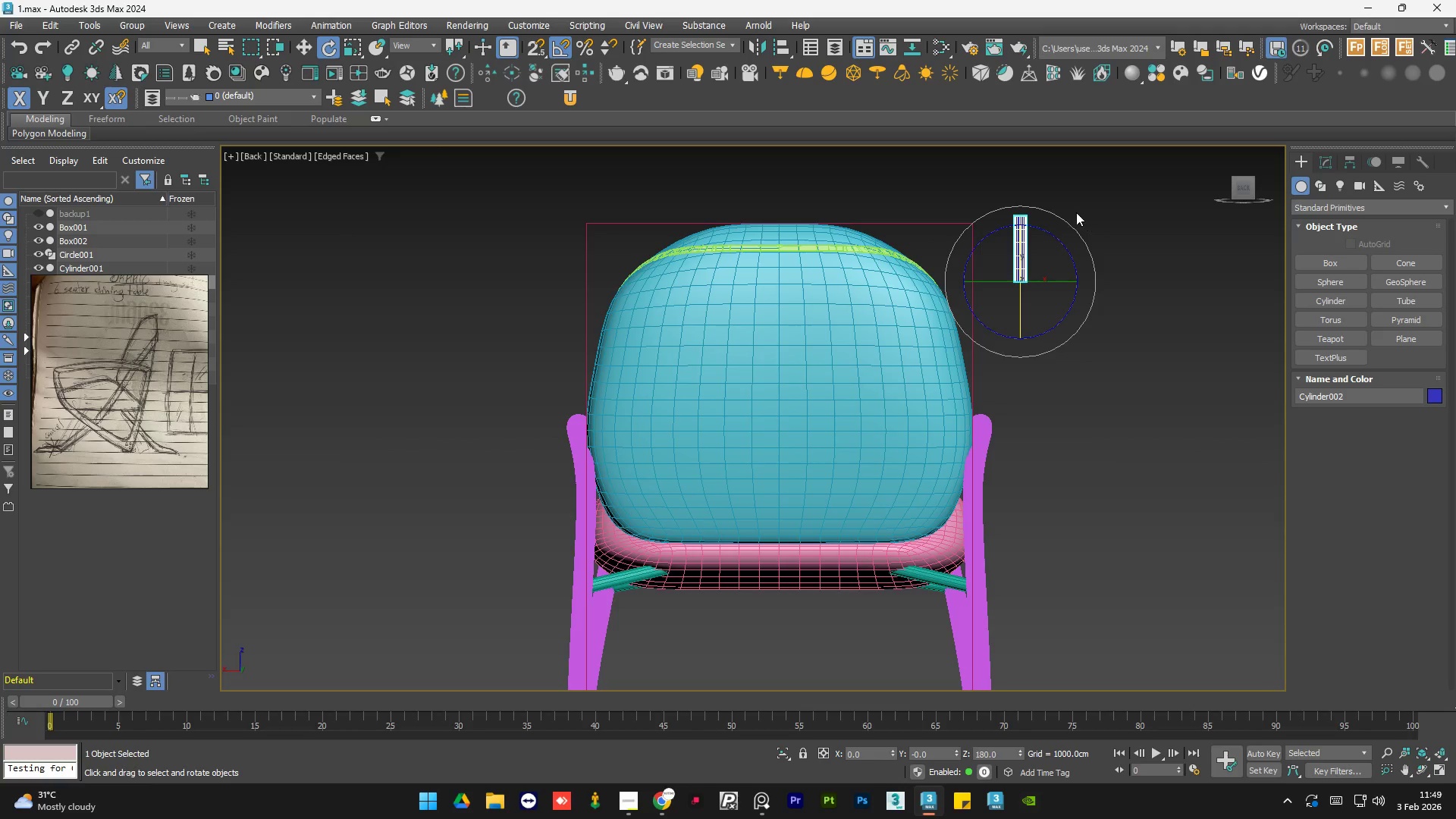 
scroll: coordinate [684, 311], scroll_direction: up, amount: 7.0
 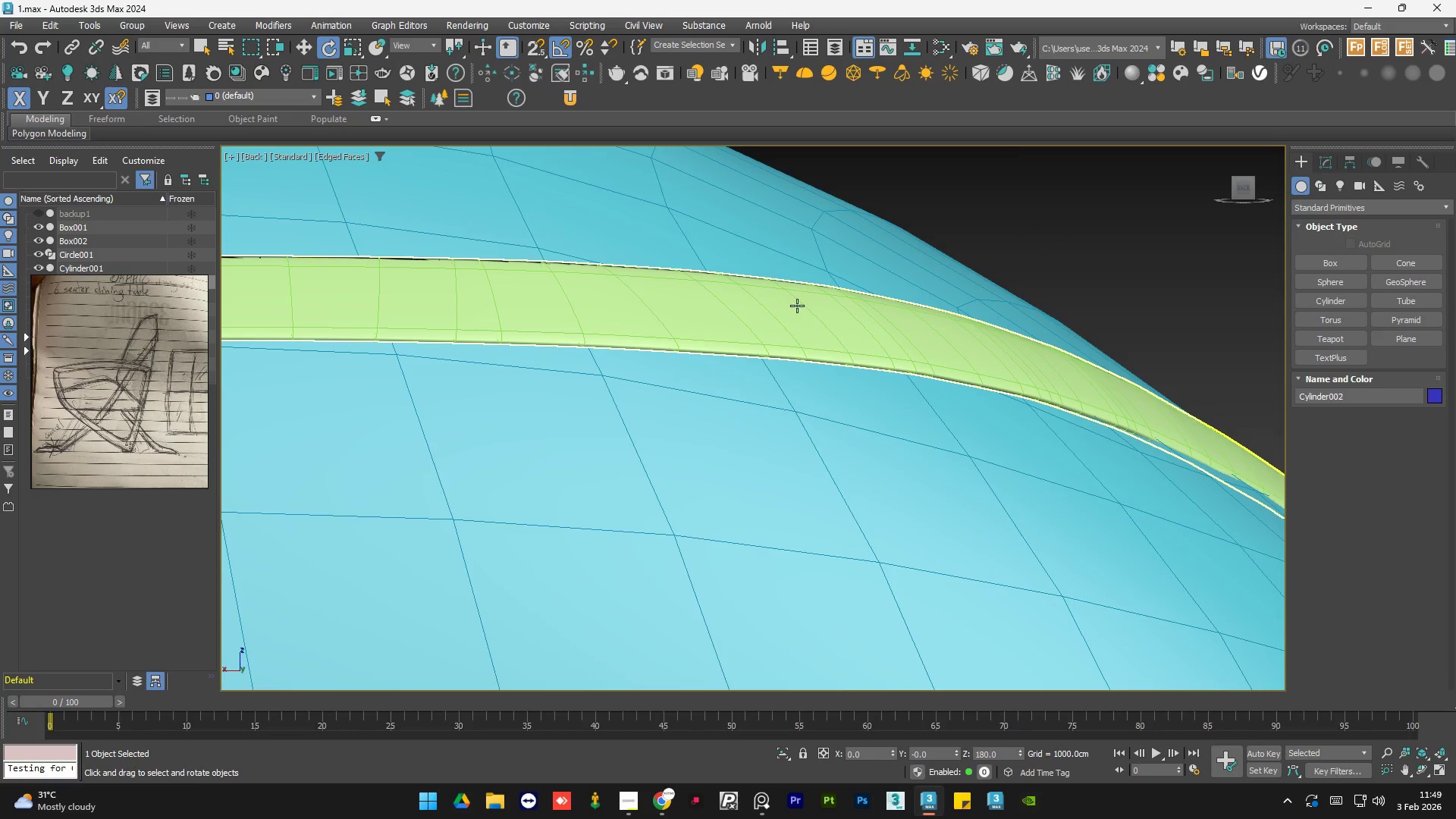 
scroll: coordinate [797, 306], scroll_direction: down, amount: 5.0
 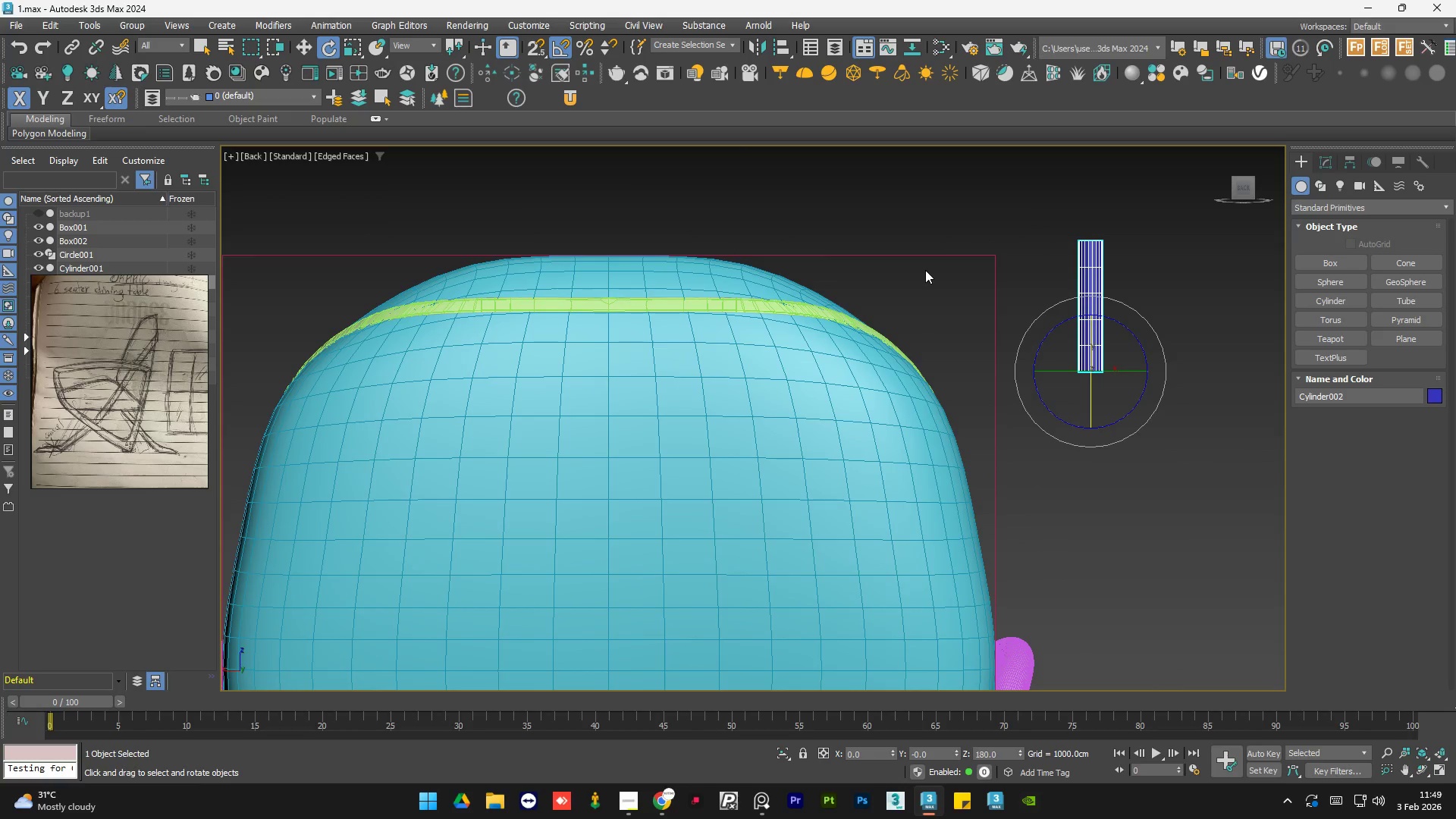 
key(W)
 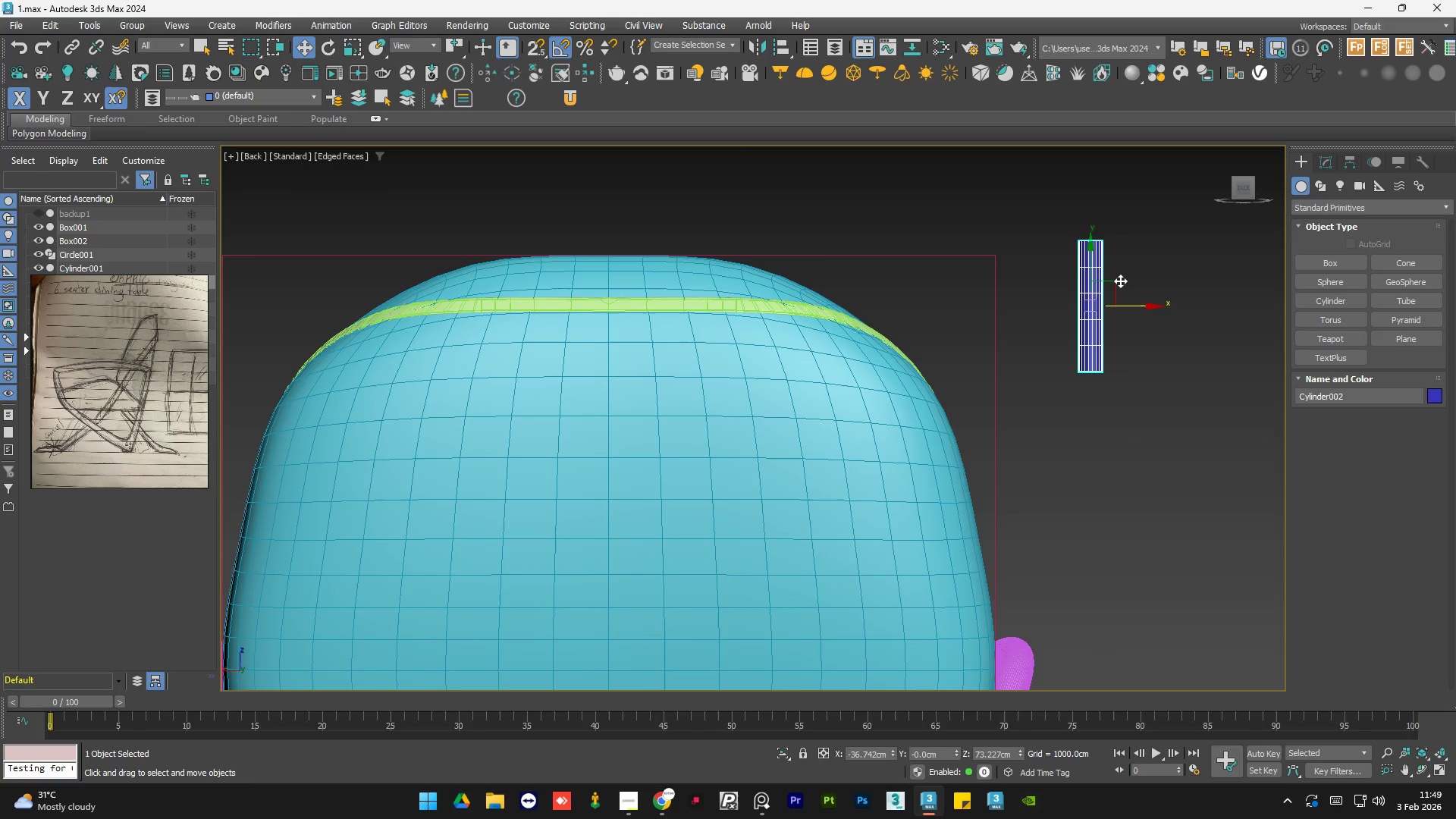 
left_click_drag(start_coordinate=[1117, 279], to_coordinate=[1065, 368])
 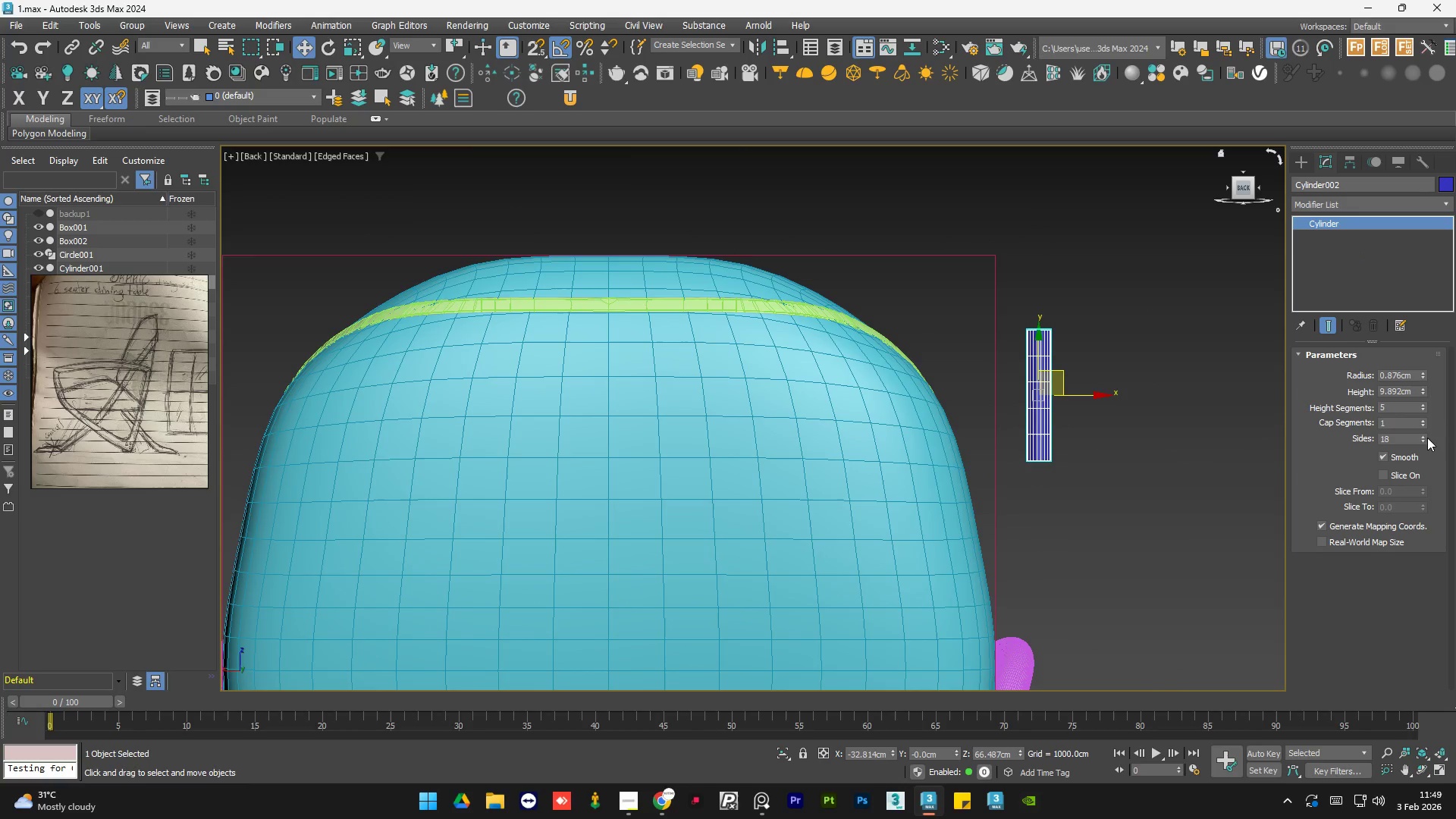 
double_click([1423, 438])
 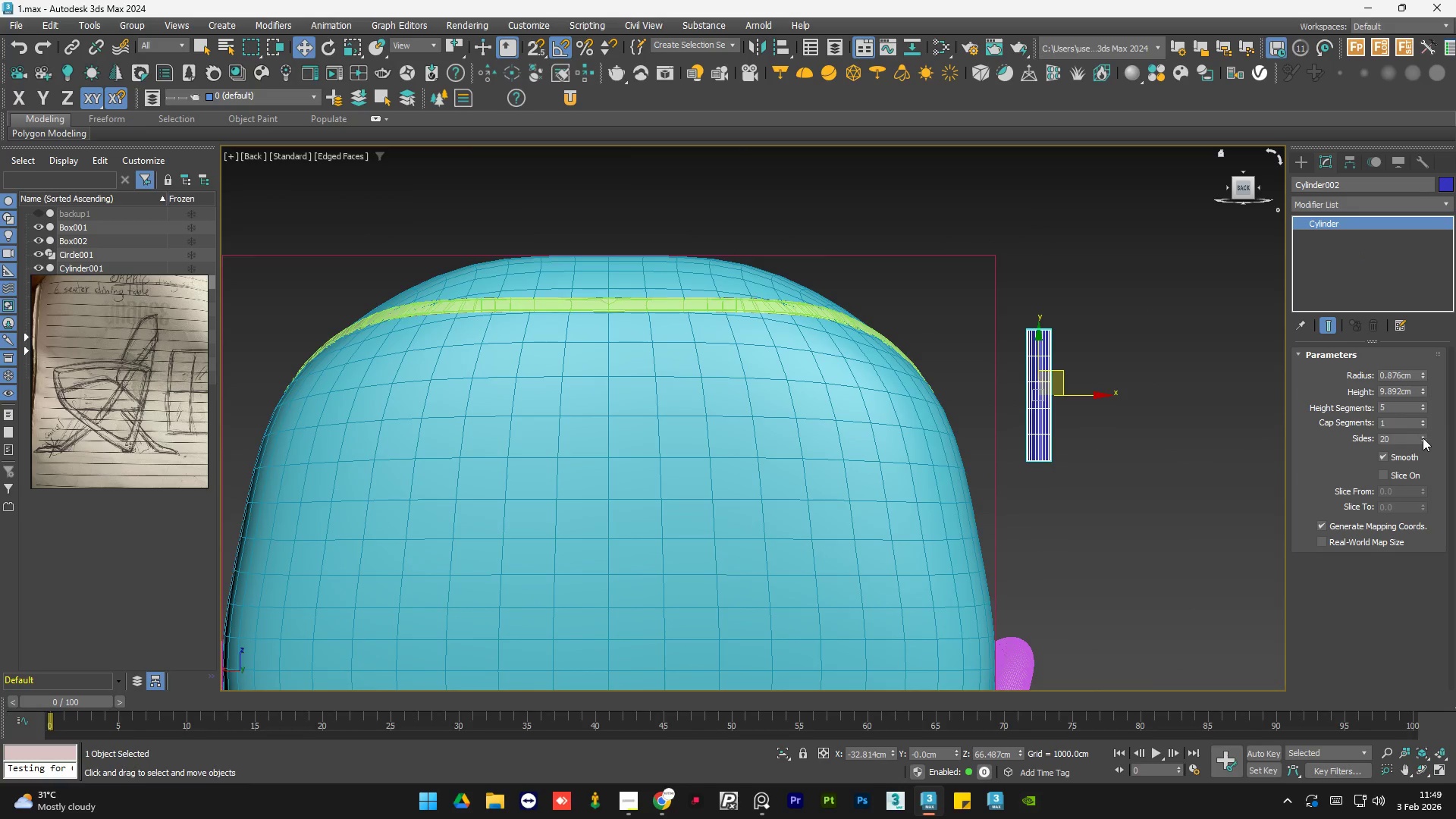 
triple_click([1423, 438])
 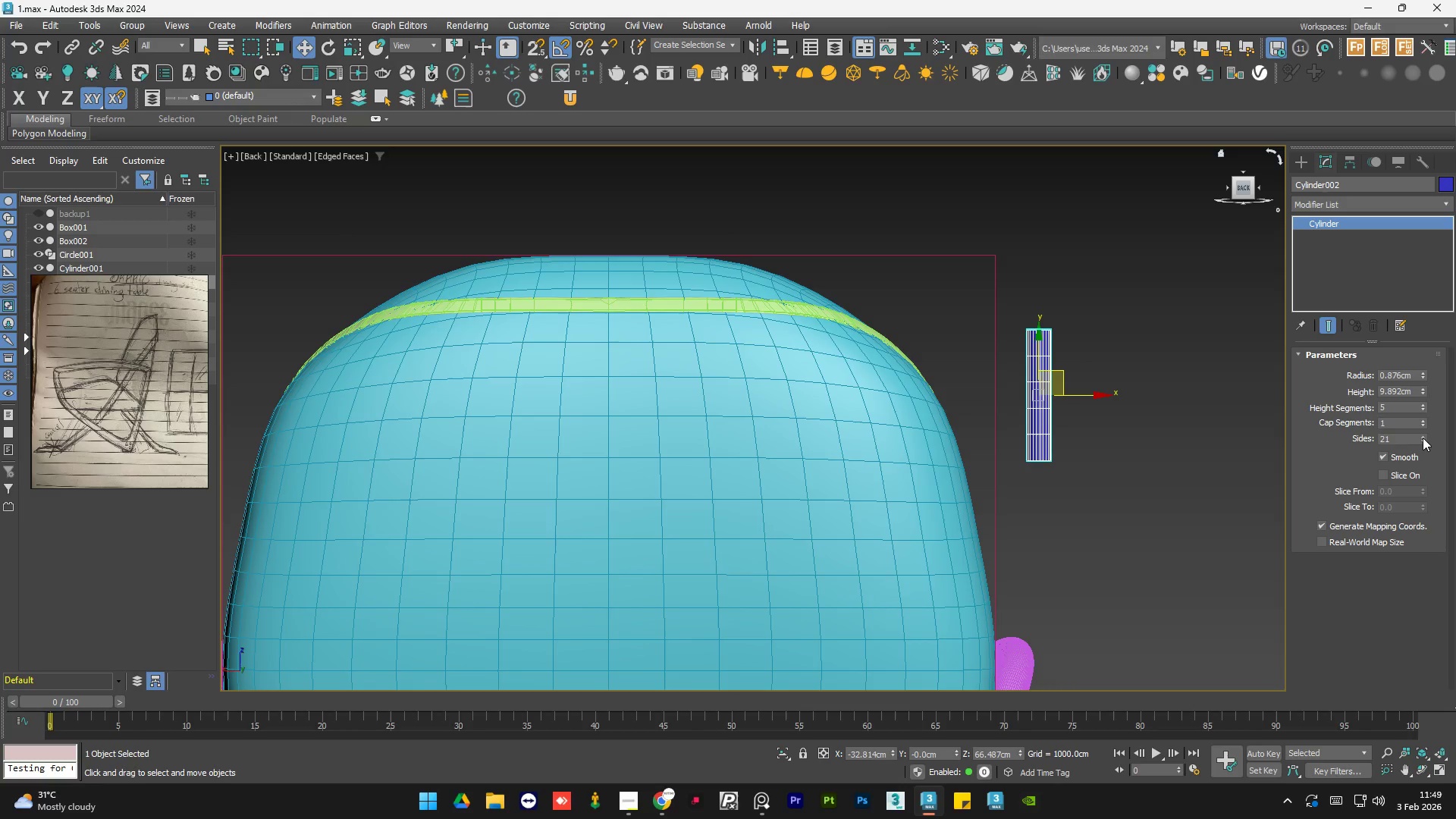 
triple_click([1423, 438])
 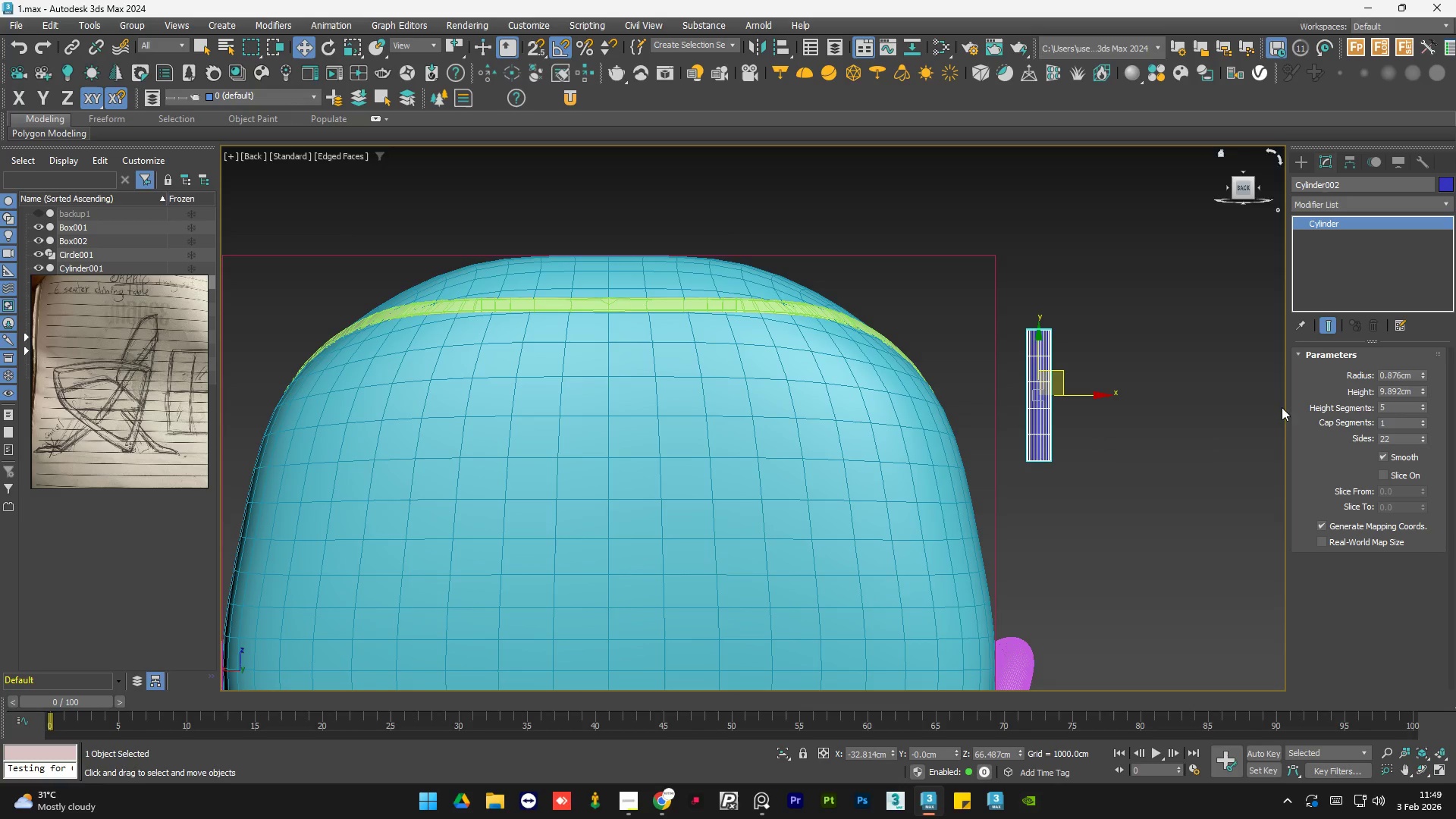 
left_click([1054, 338])
 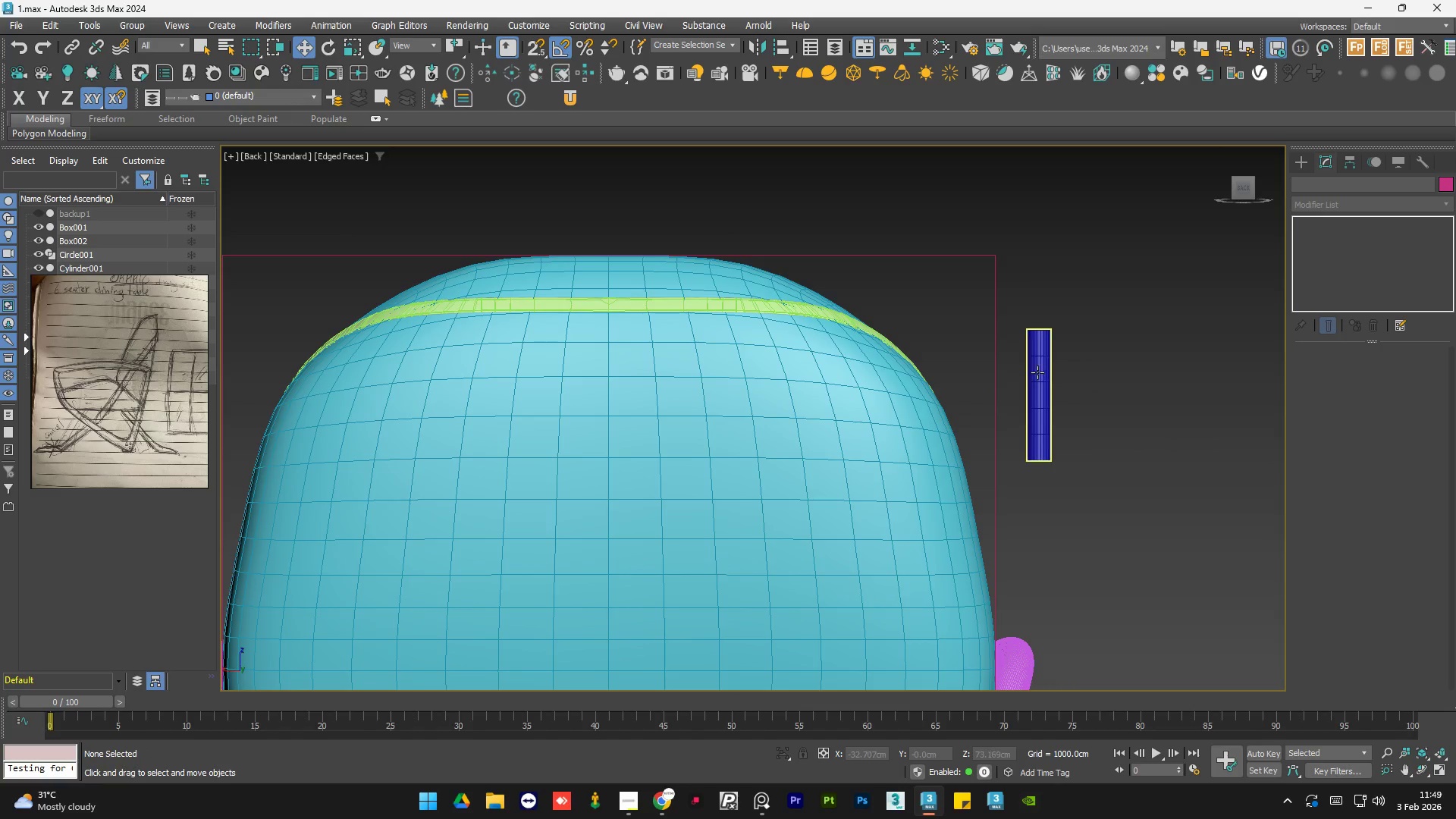 
left_click([1038, 372])
 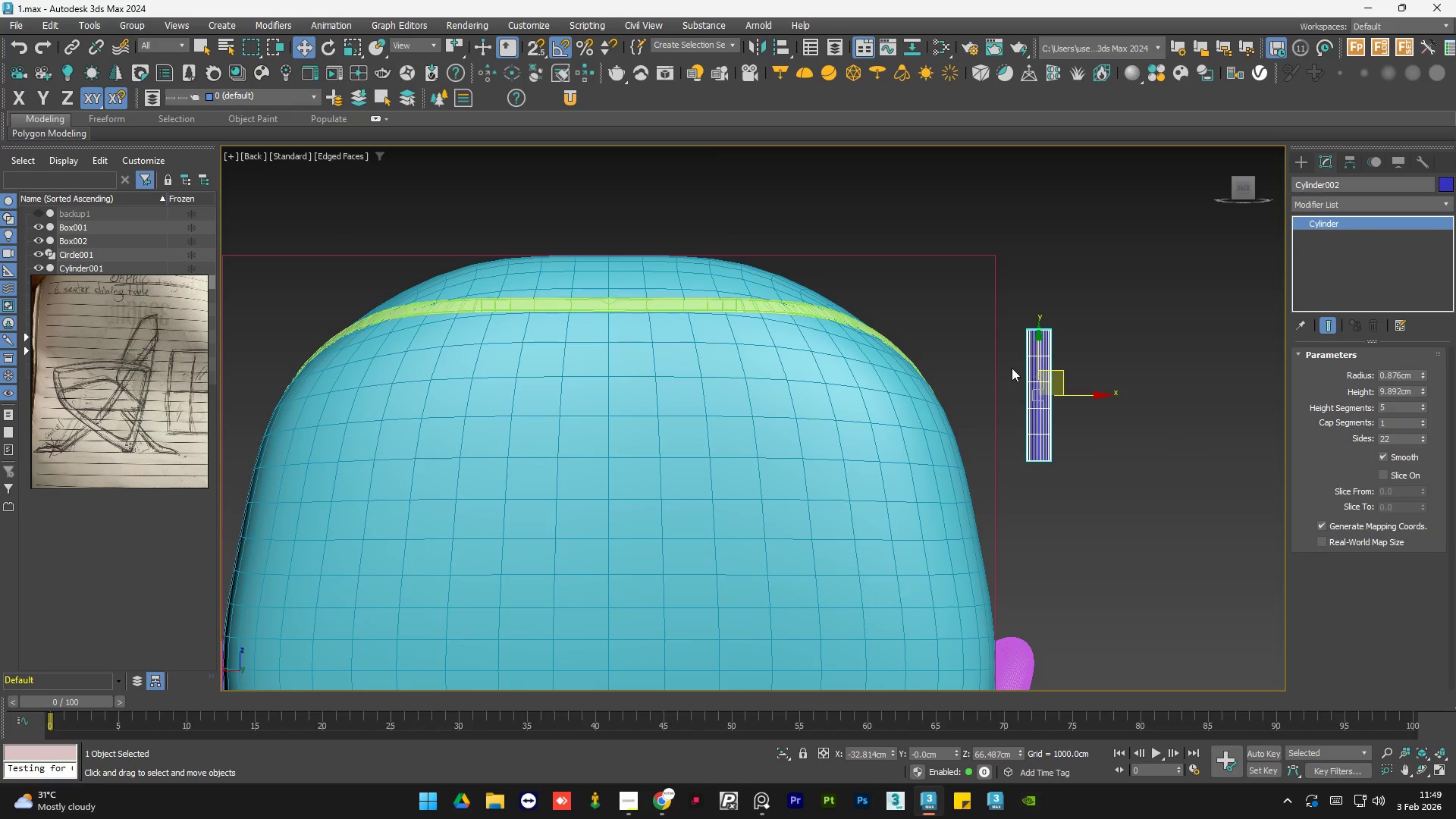 
hold_key(key=AltLeft, duration=1.03)
 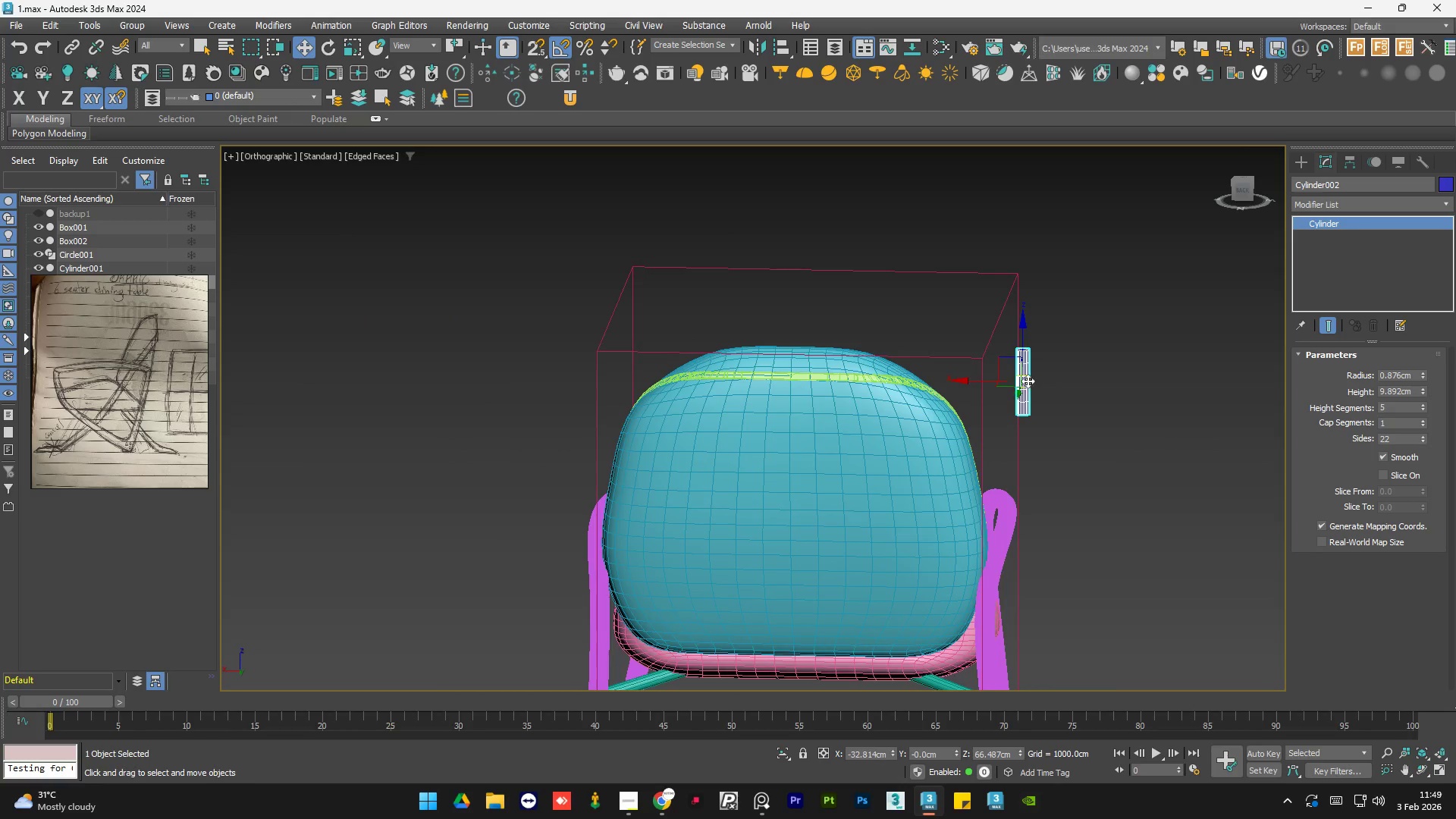 
scroll: coordinate [1007, 368], scroll_direction: down, amount: 2.0
 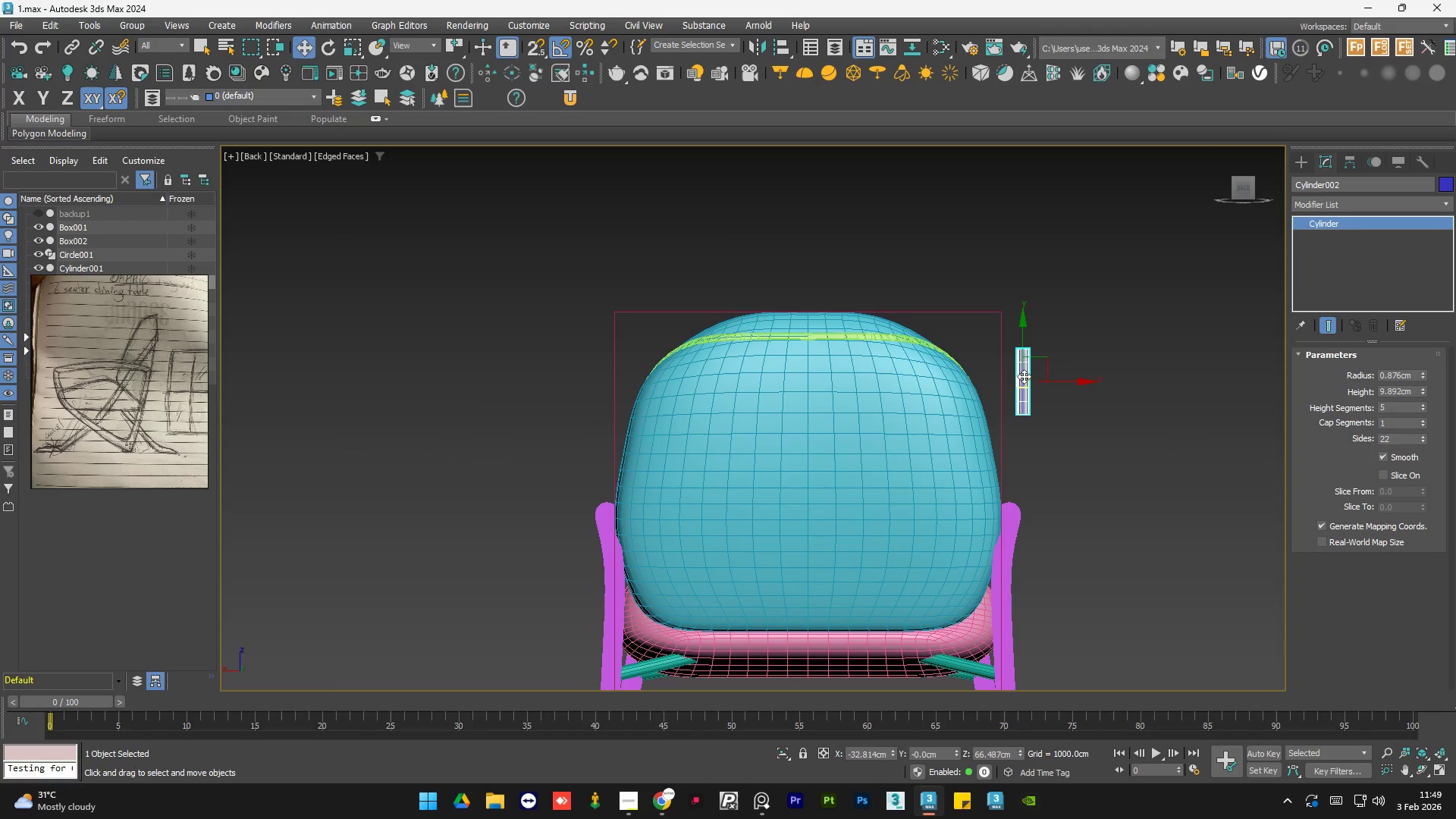 
scroll: coordinate [1025, 378], scroll_direction: up, amount: 5.0
 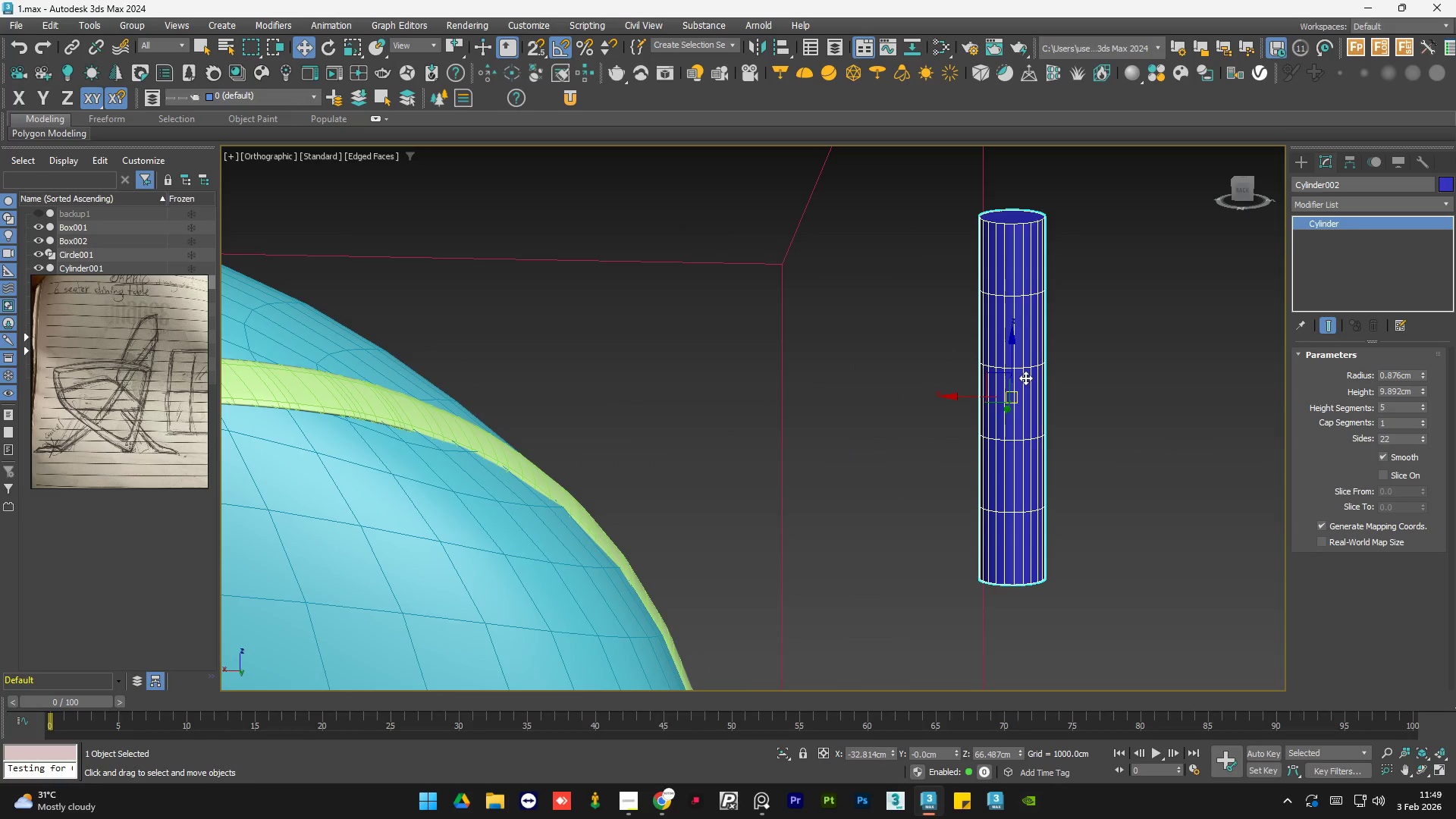 
scroll: coordinate [1025, 378], scroll_direction: down, amount: 3.0
 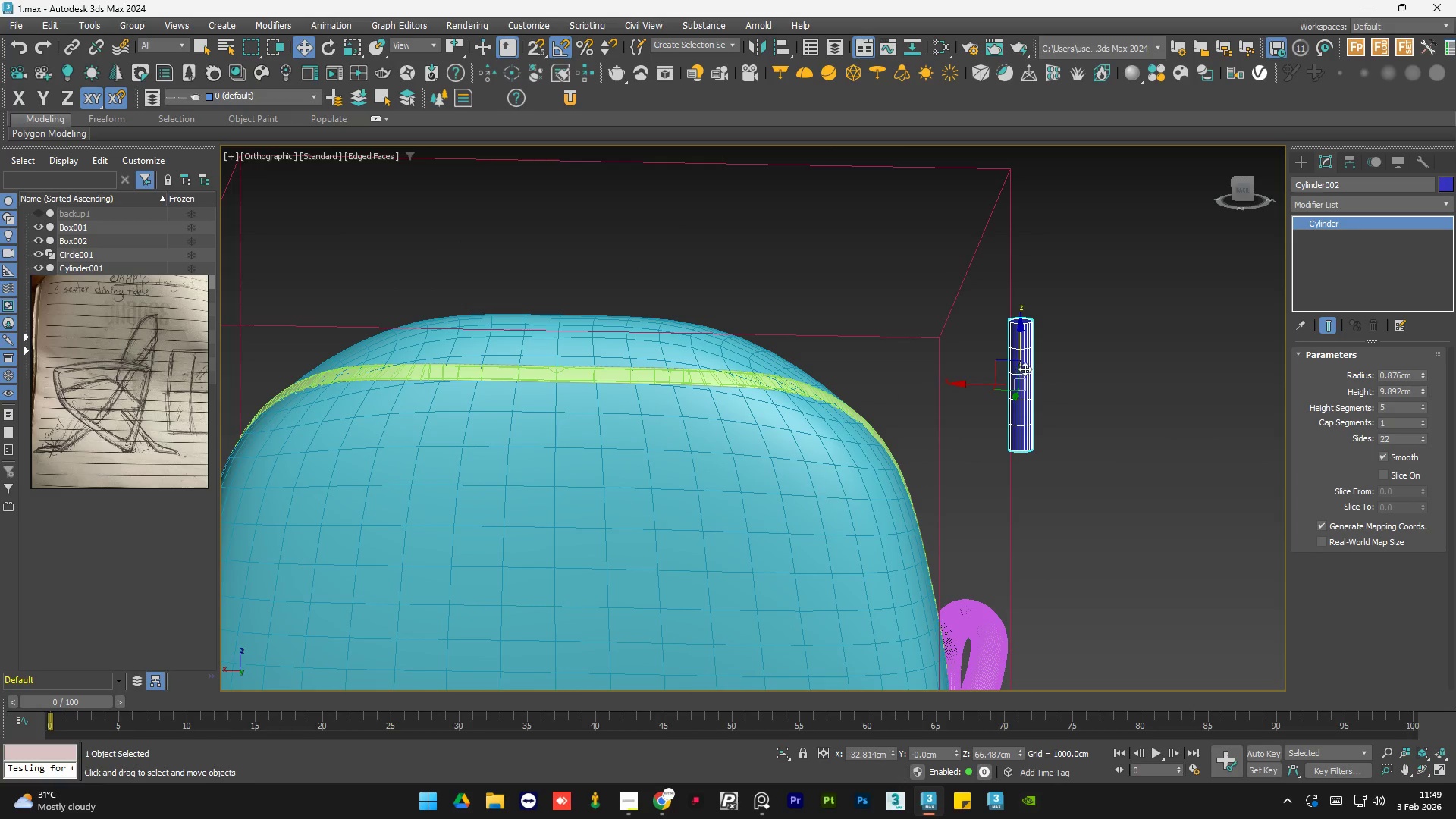 
scroll: coordinate [1034, 365], scroll_direction: up, amount: 2.0
 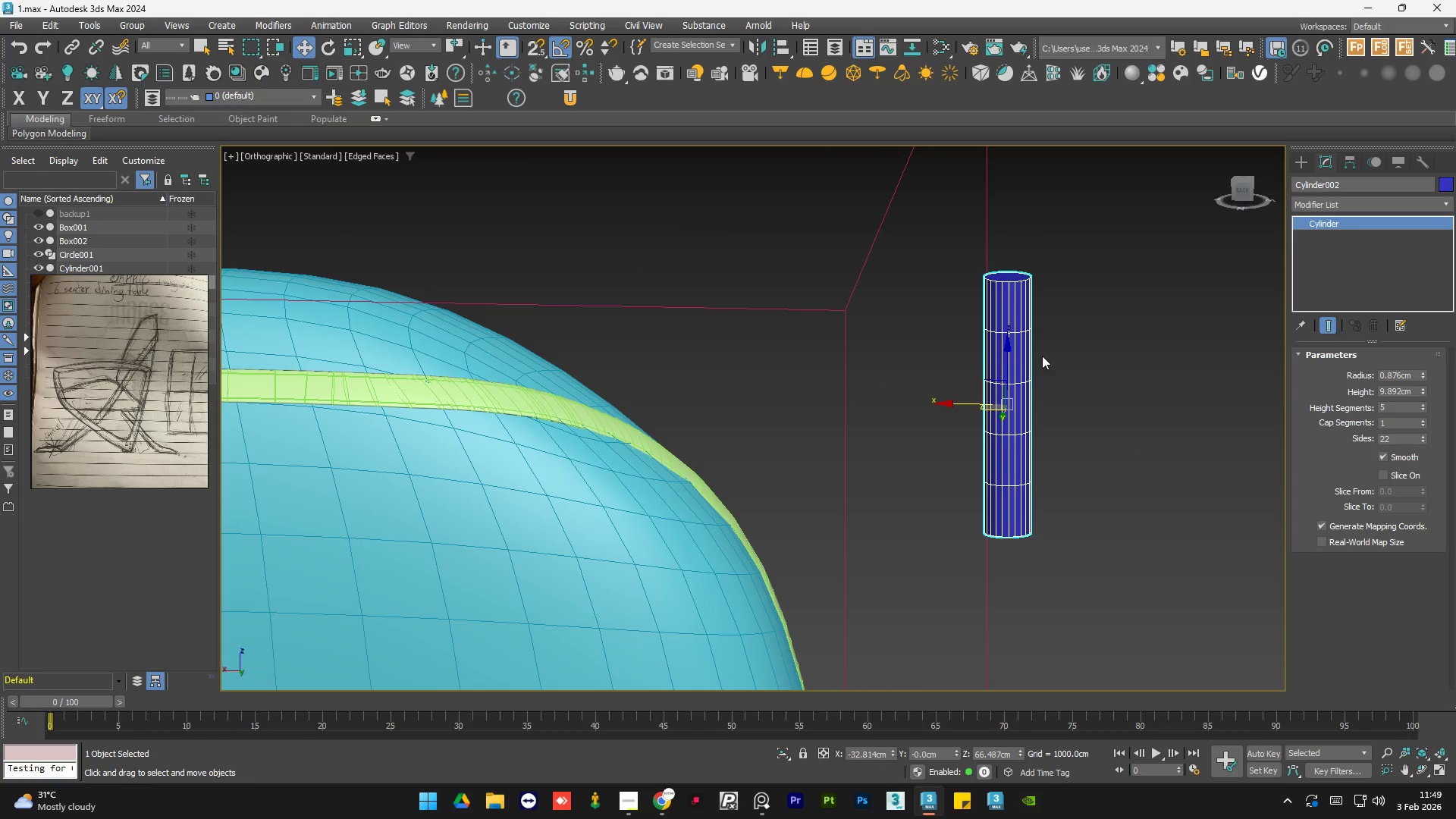 
left_click([1240, 190])
 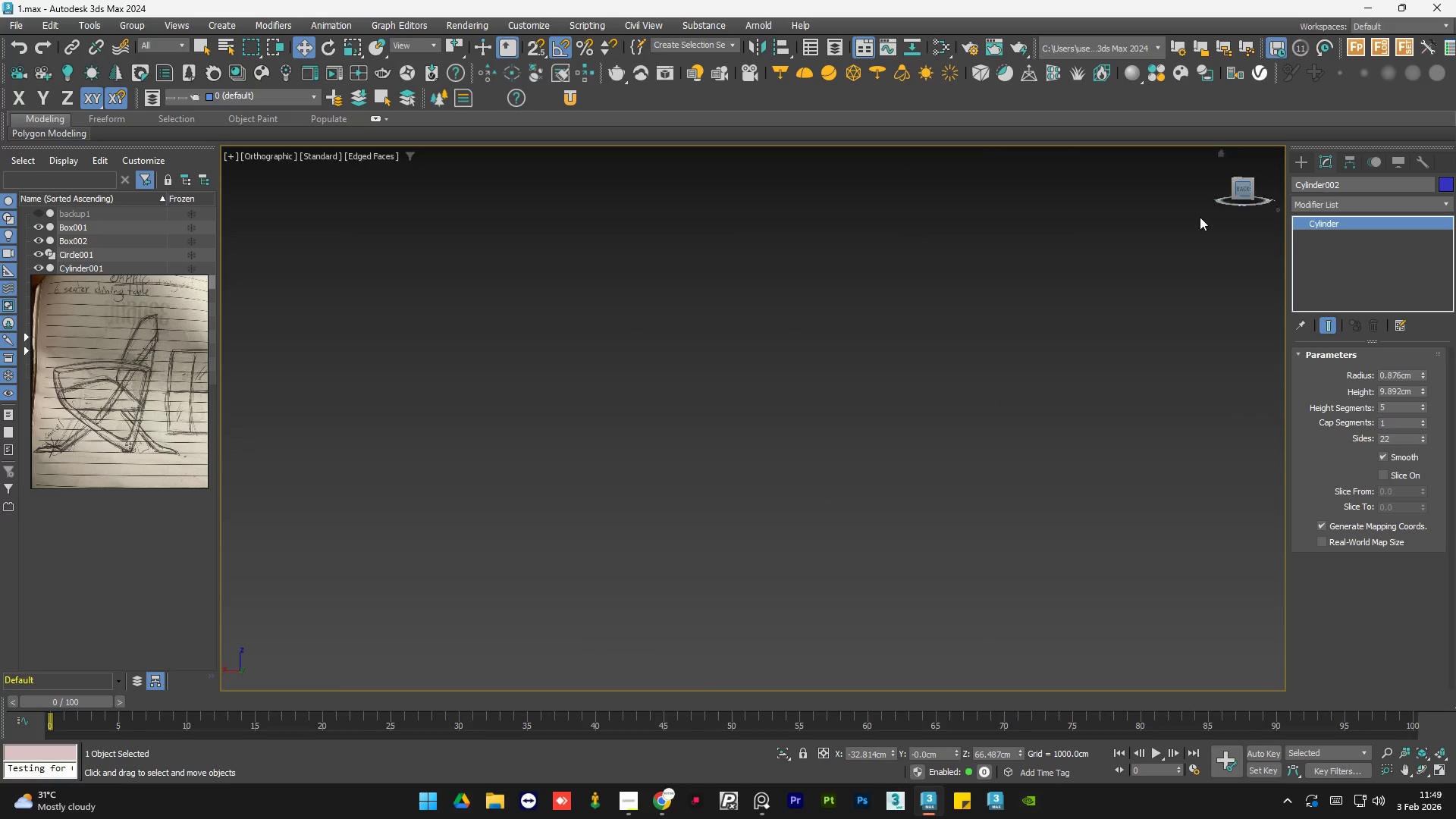 
type(zz)
 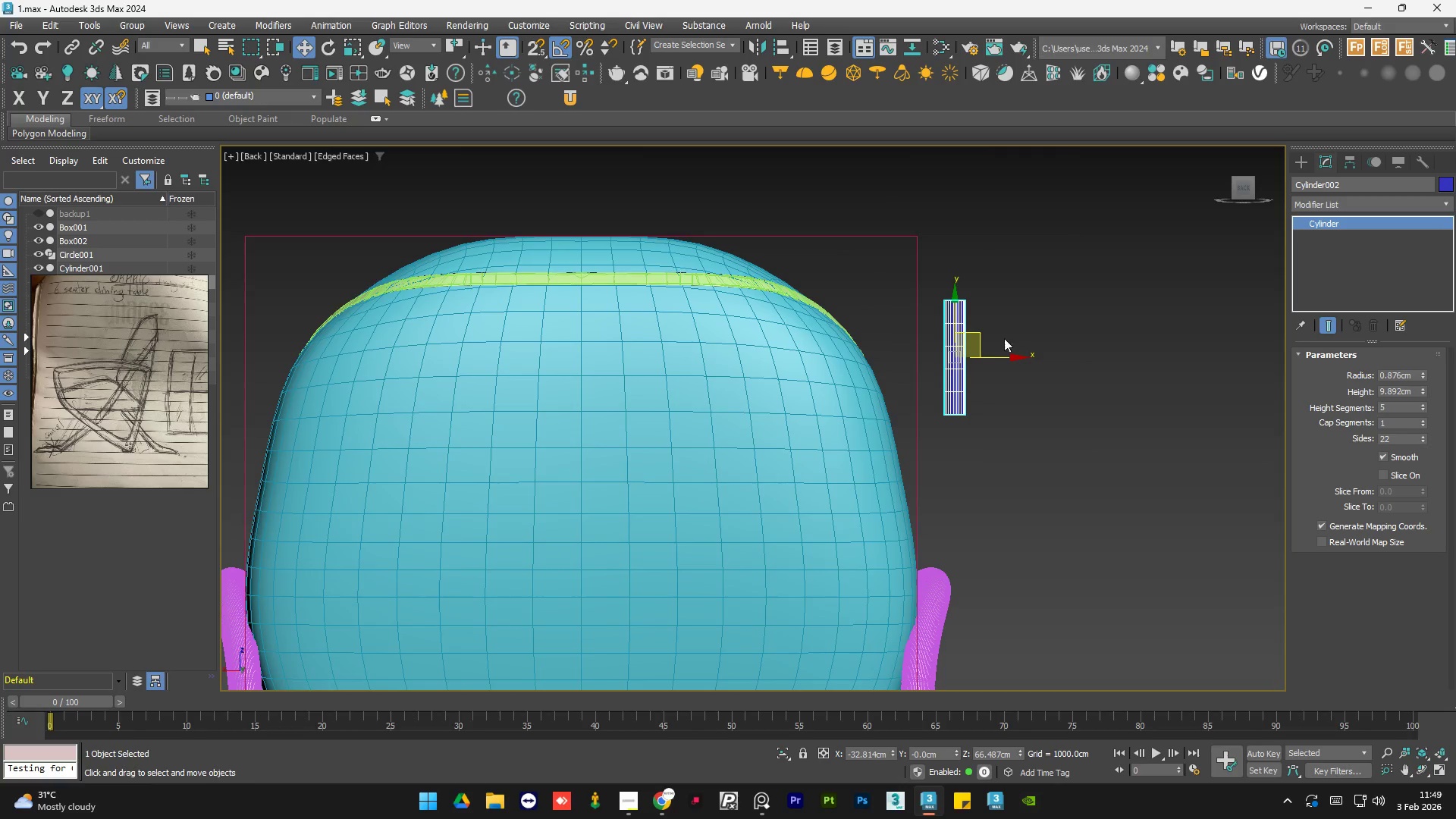 
scroll: coordinate [1016, 329], scroll_direction: down, amount: 7.0
 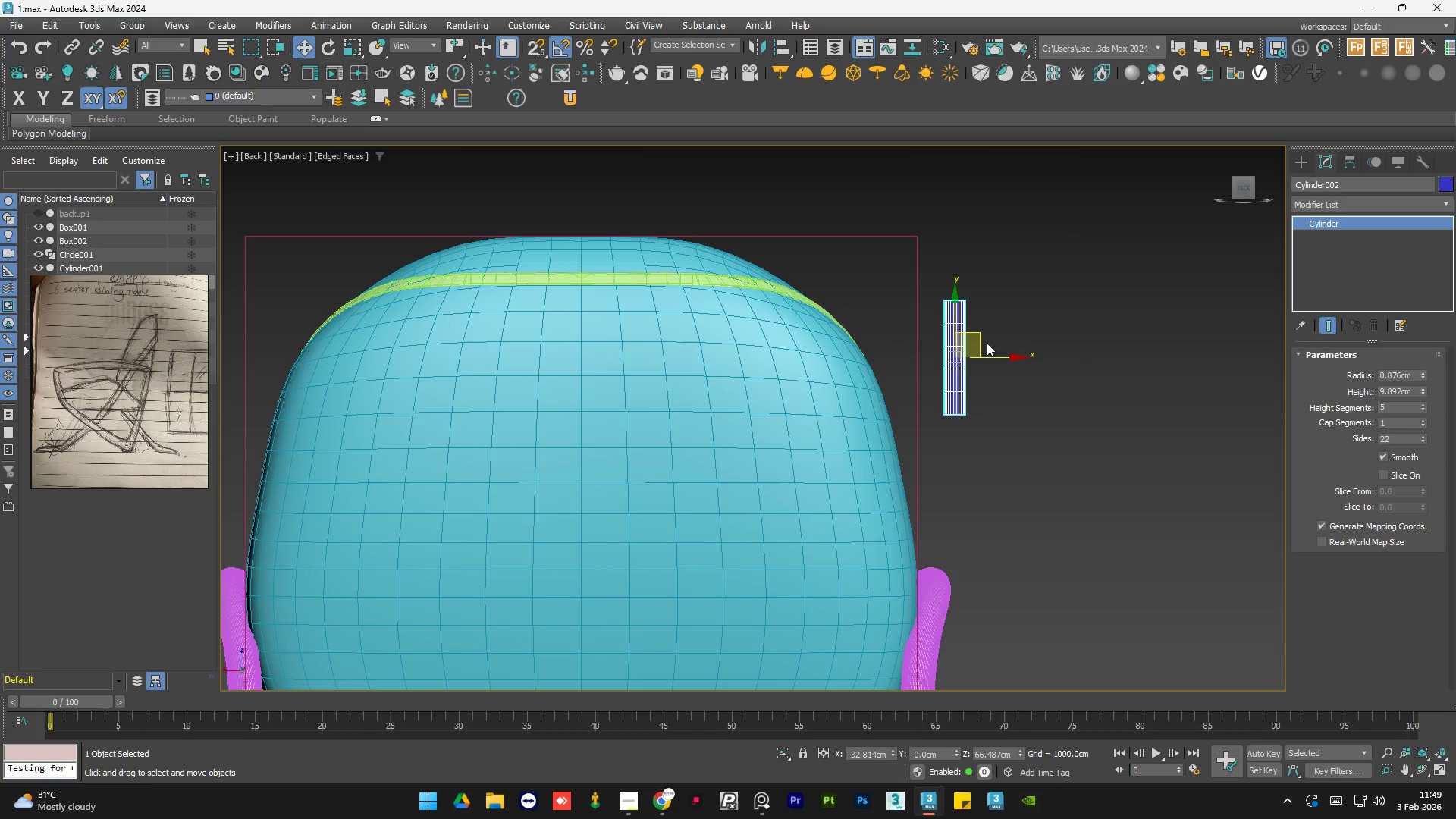 
left_click_drag(start_coordinate=[981, 334], to_coordinate=[600, 318])
 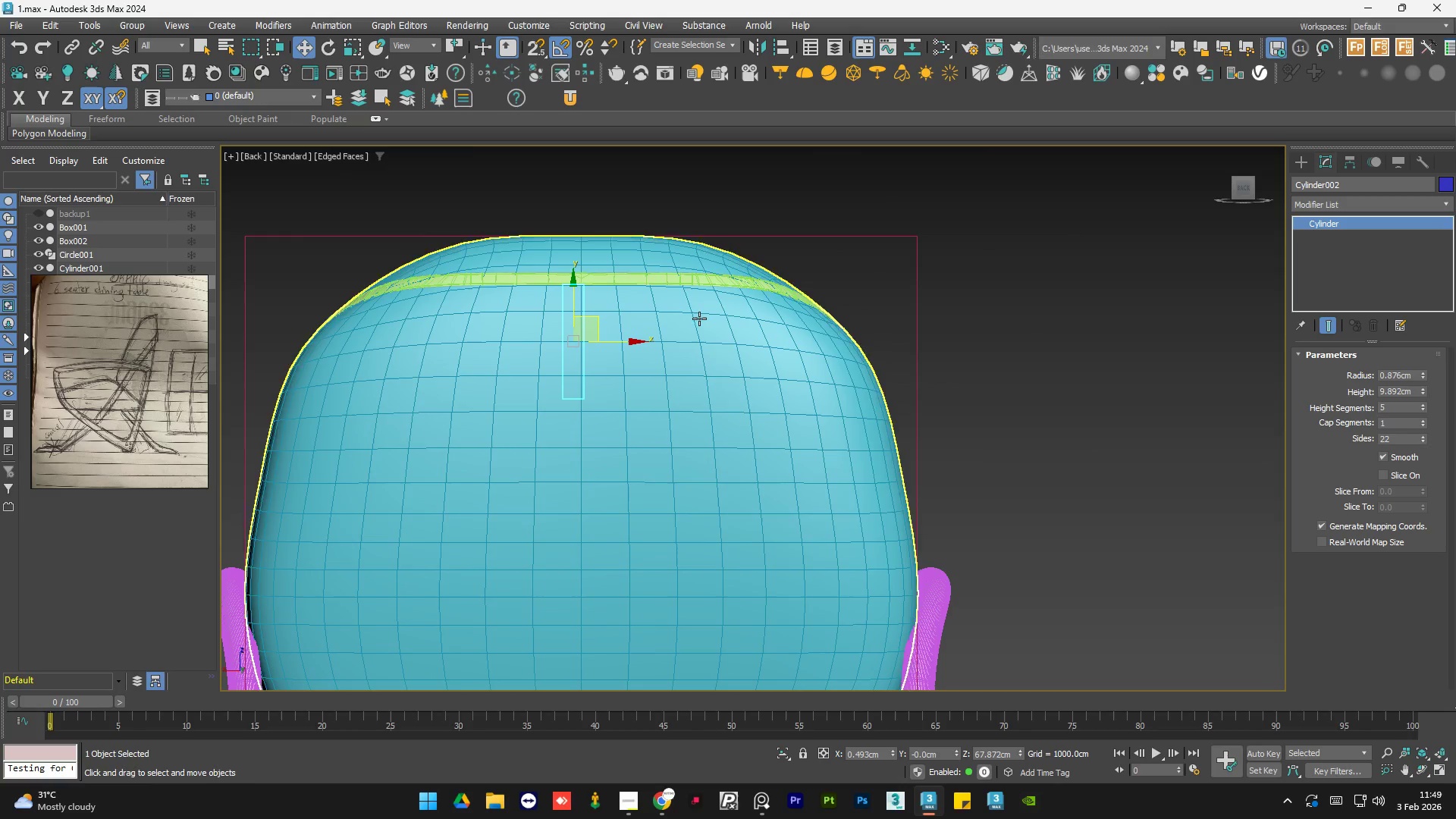 
hold_key(key=AltLeft, duration=0.59)
double_click([611, 394])
 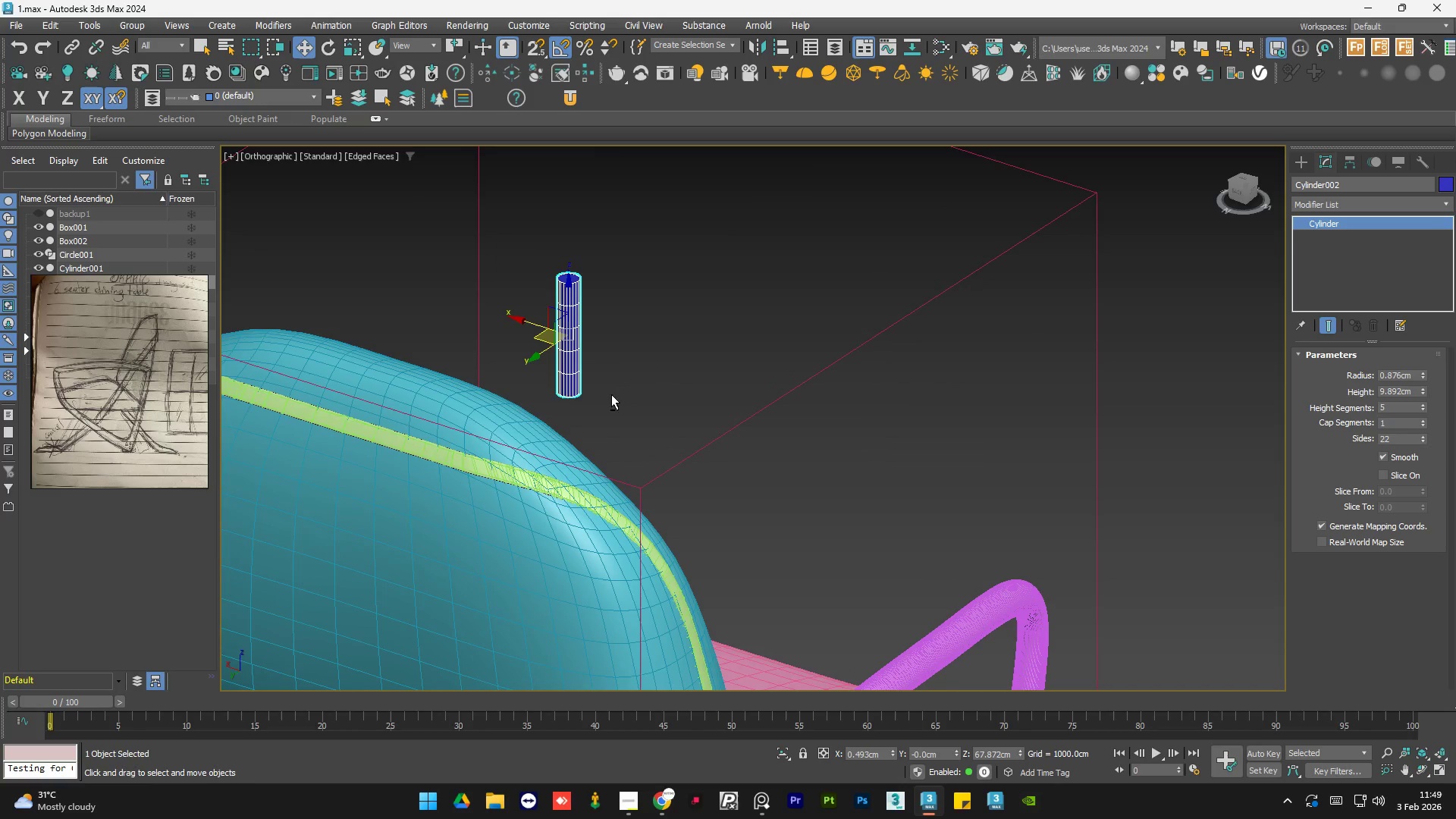 
scroll: coordinate [611, 394], scroll_direction: up, amount: 1.0
 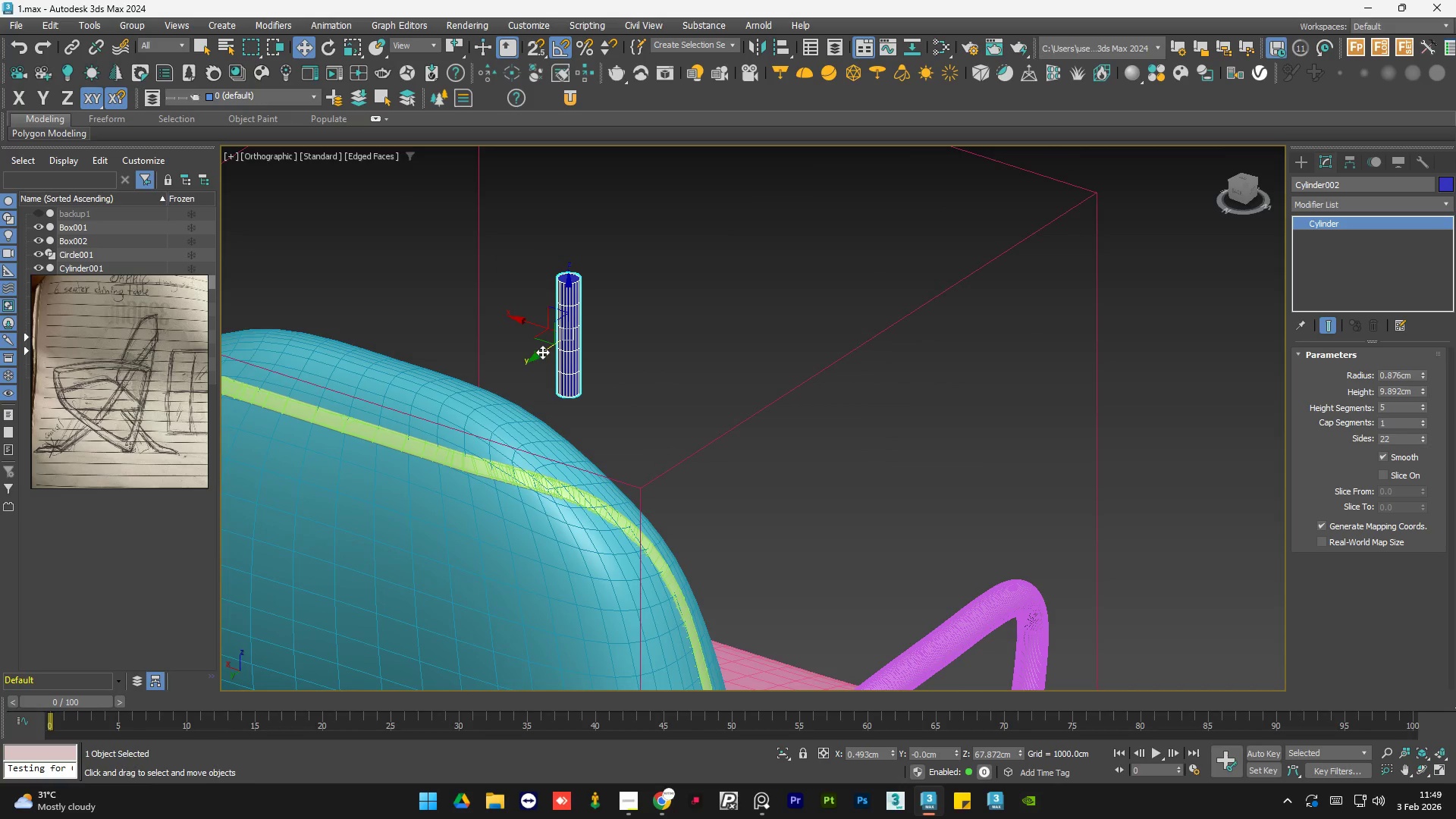 
left_click_drag(start_coordinate=[542, 352], to_coordinate=[253, 517])
 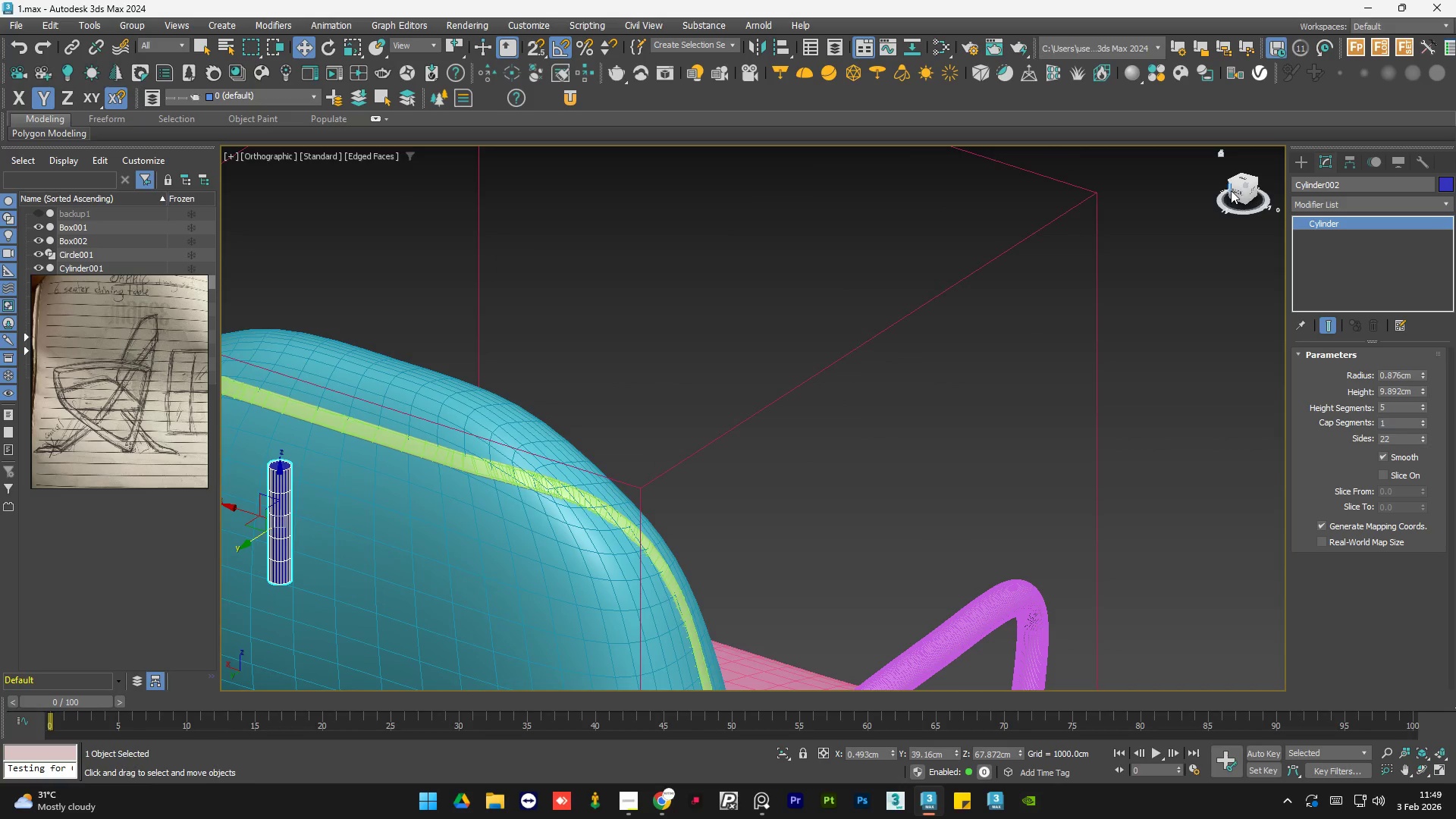 
left_click([1236, 193])
 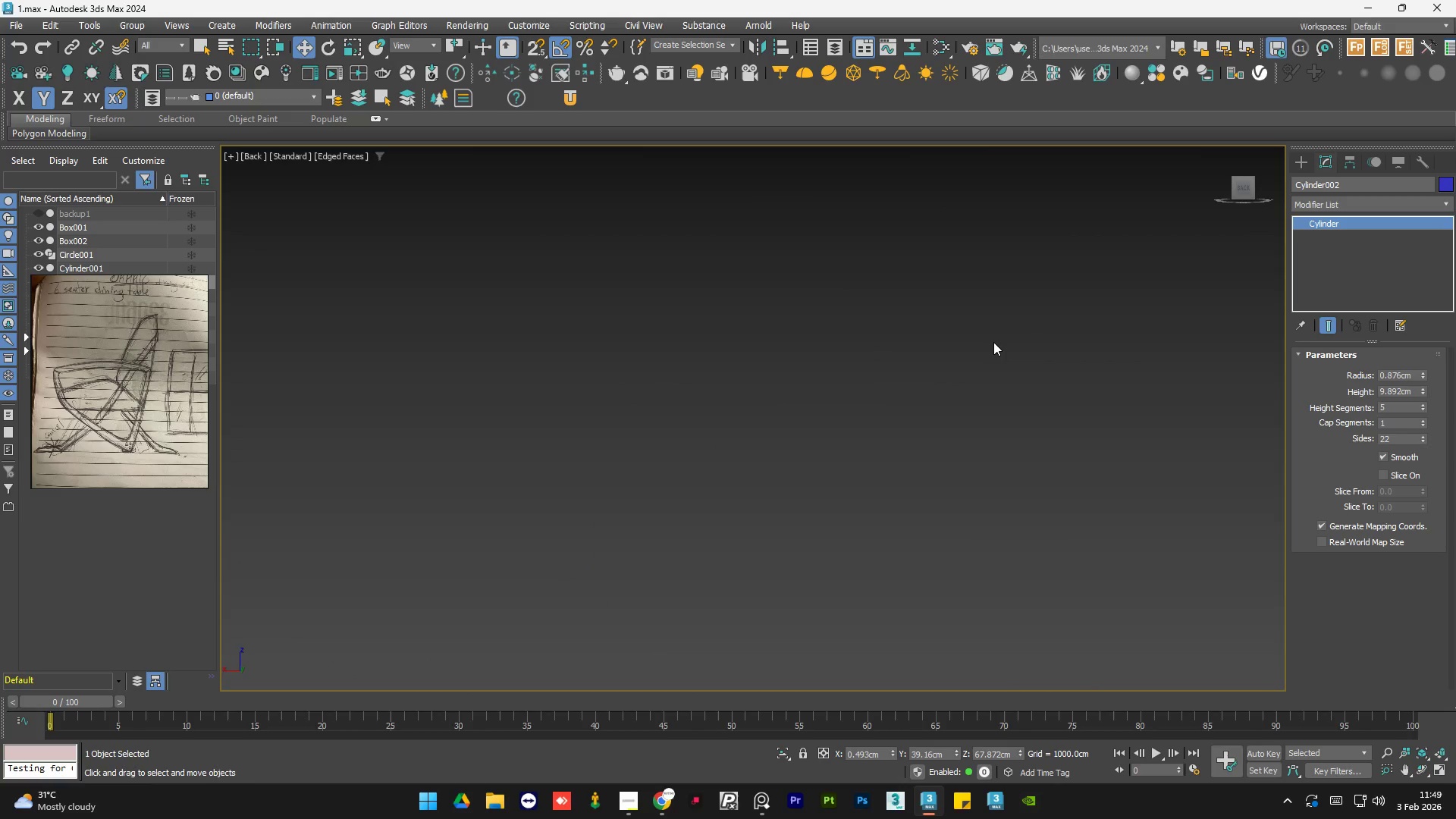 
key(Z)
 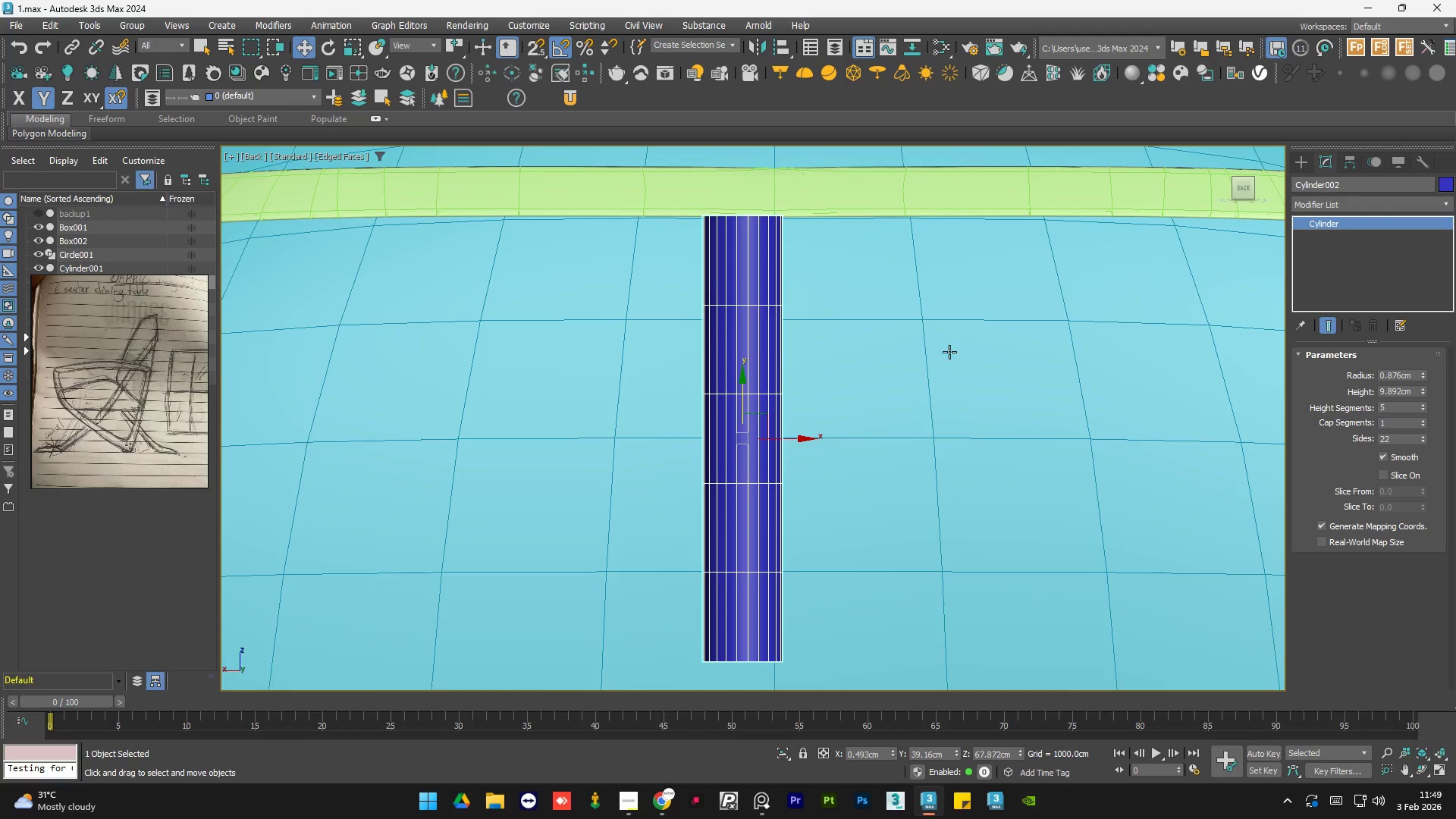 
left_click_drag(start_coordinate=[702, 368], to_coordinate=[698, 369])
 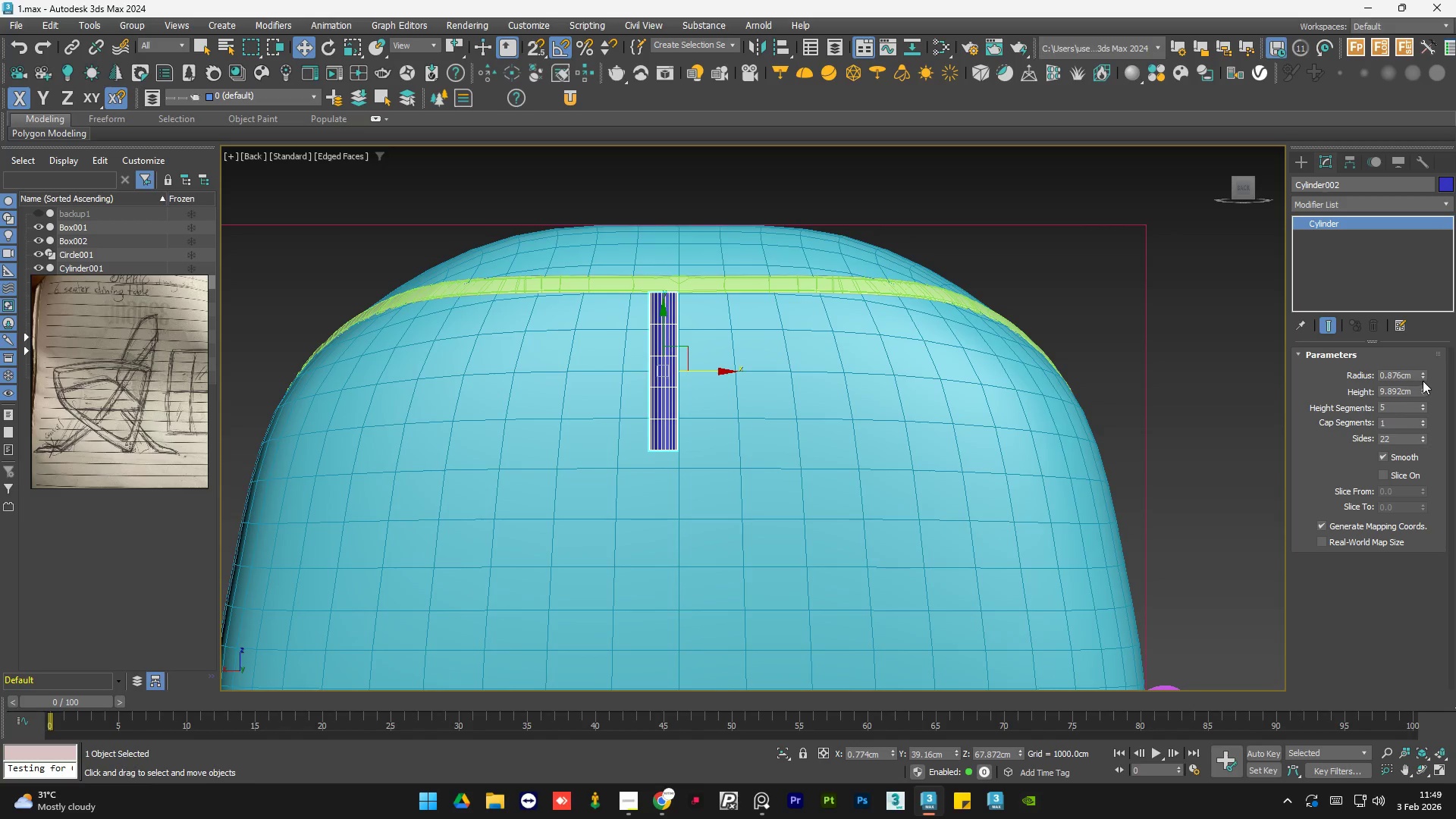 
scroll: coordinate [686, 358], scroll_direction: down, amount: 3.0
 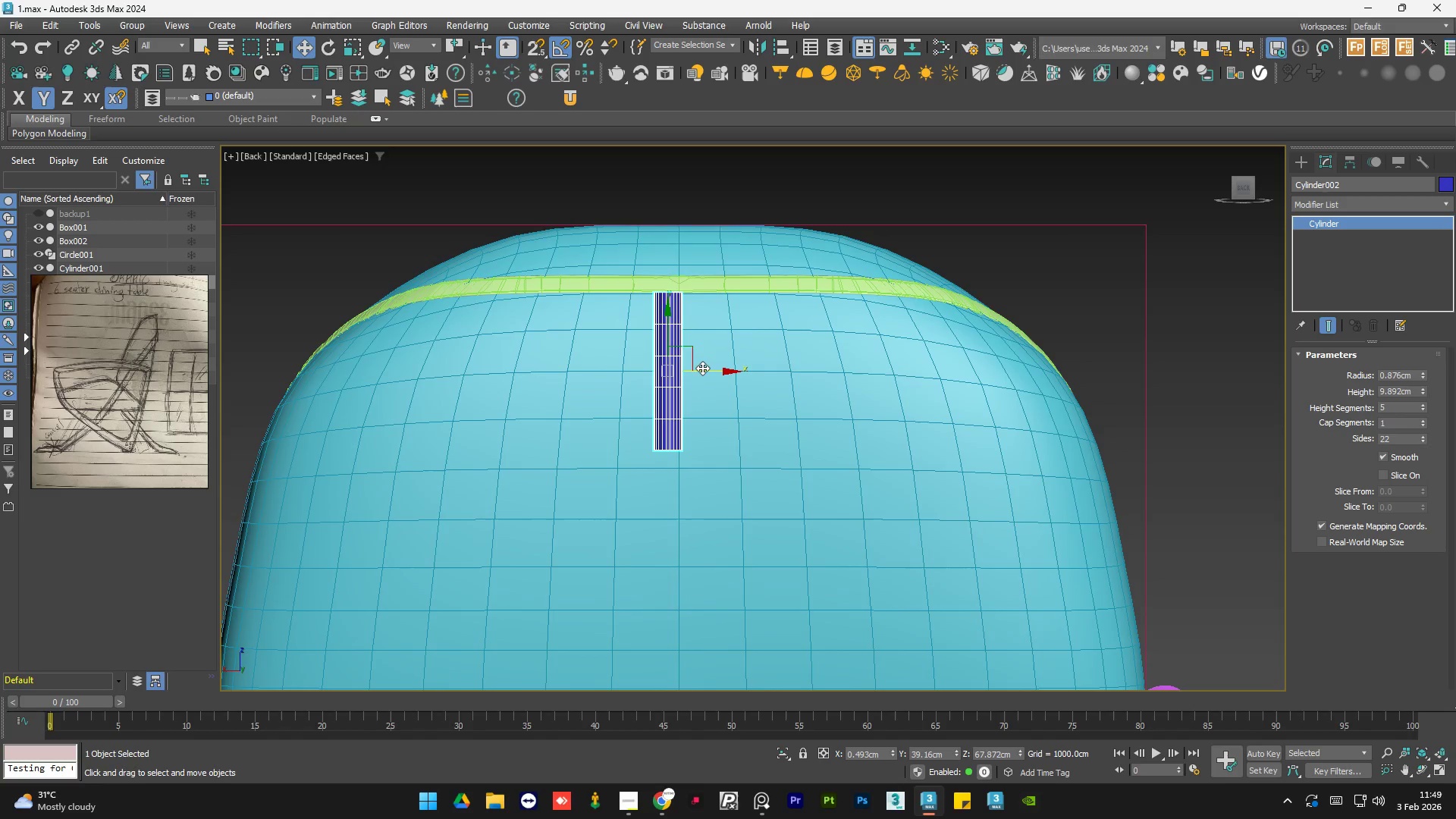 
left_click([1423, 380])
 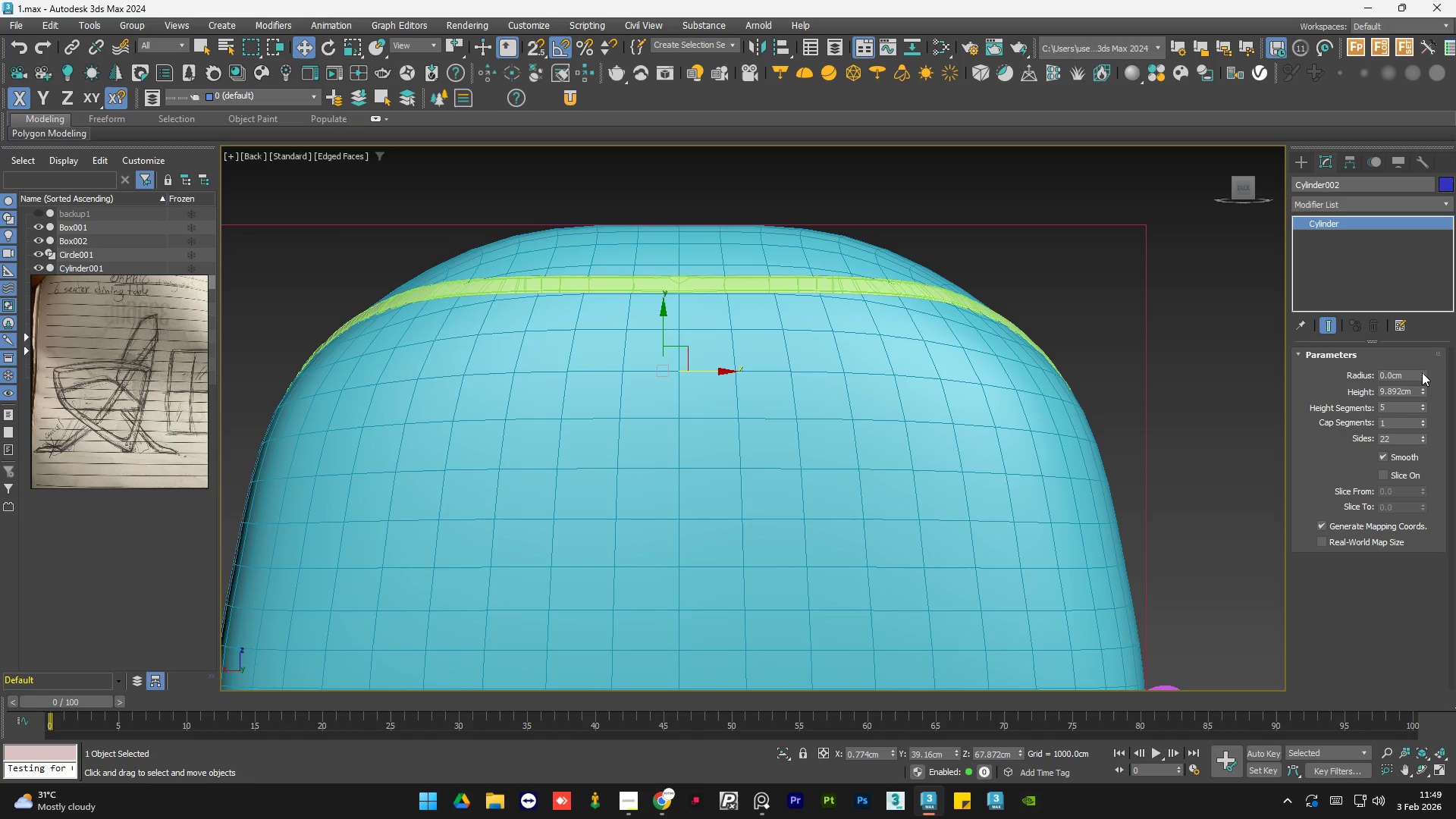 
left_click([1422, 372])
 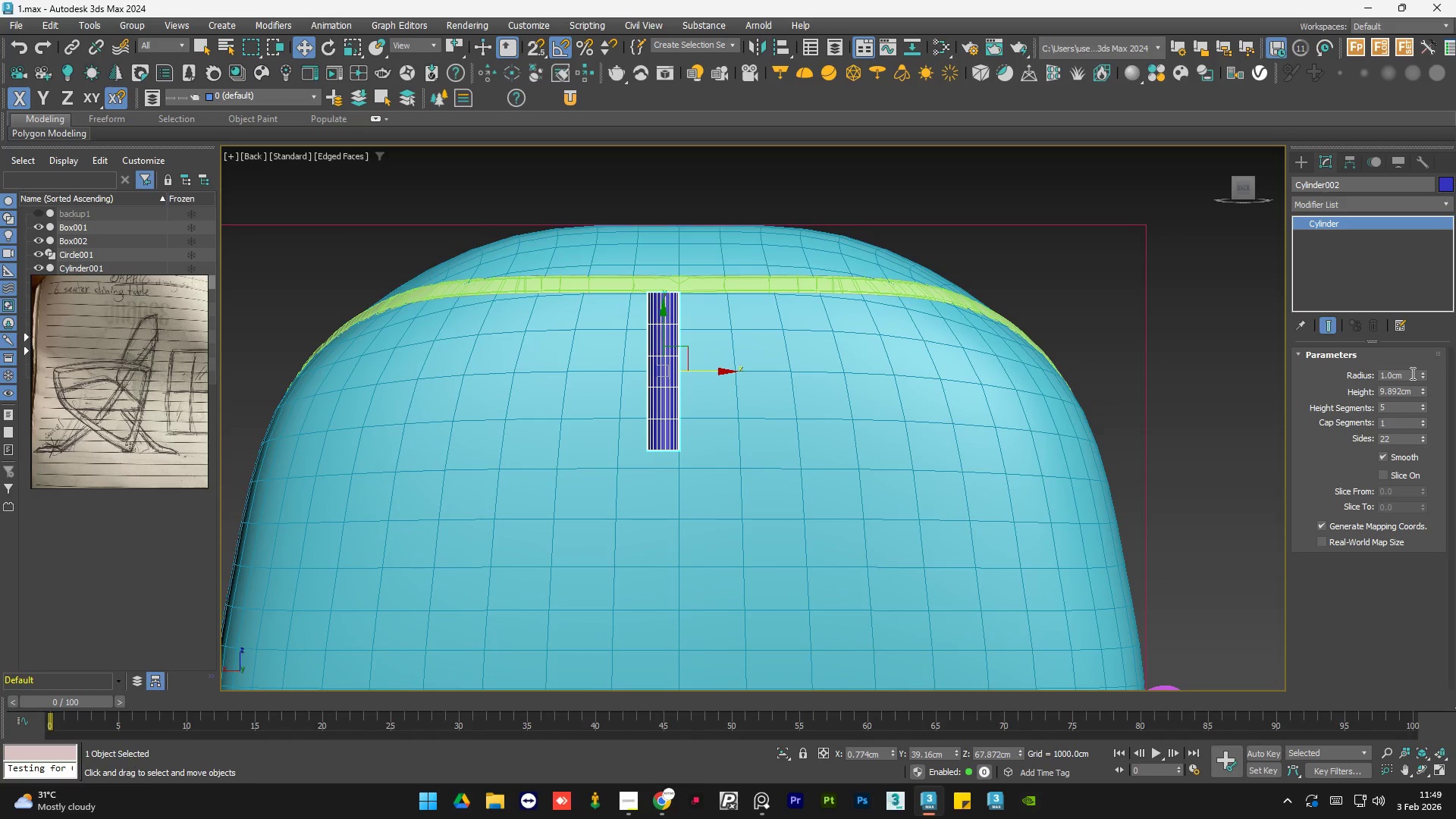 
double_click([1411, 373])
 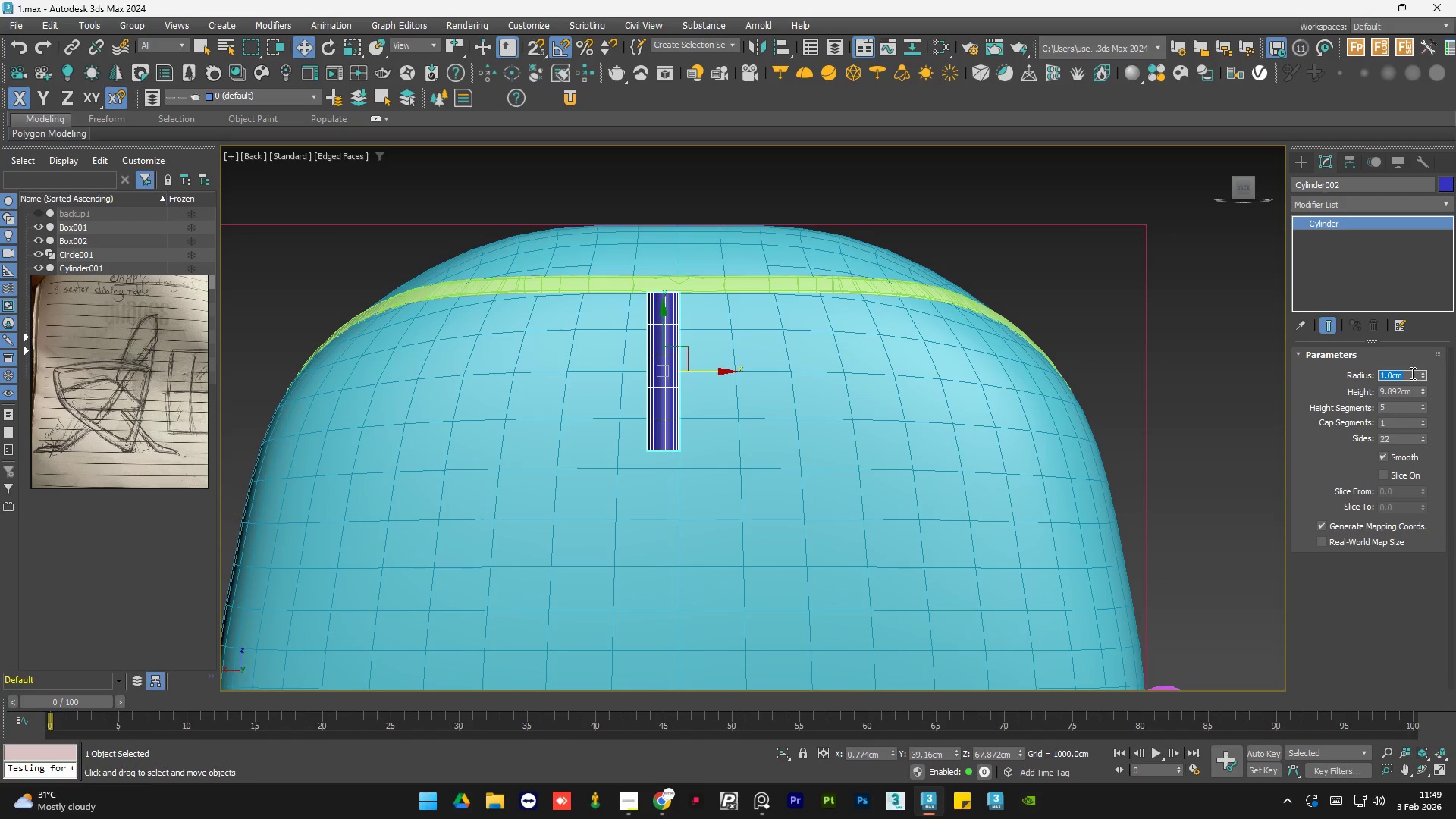 
key(NumpadDecimal)
 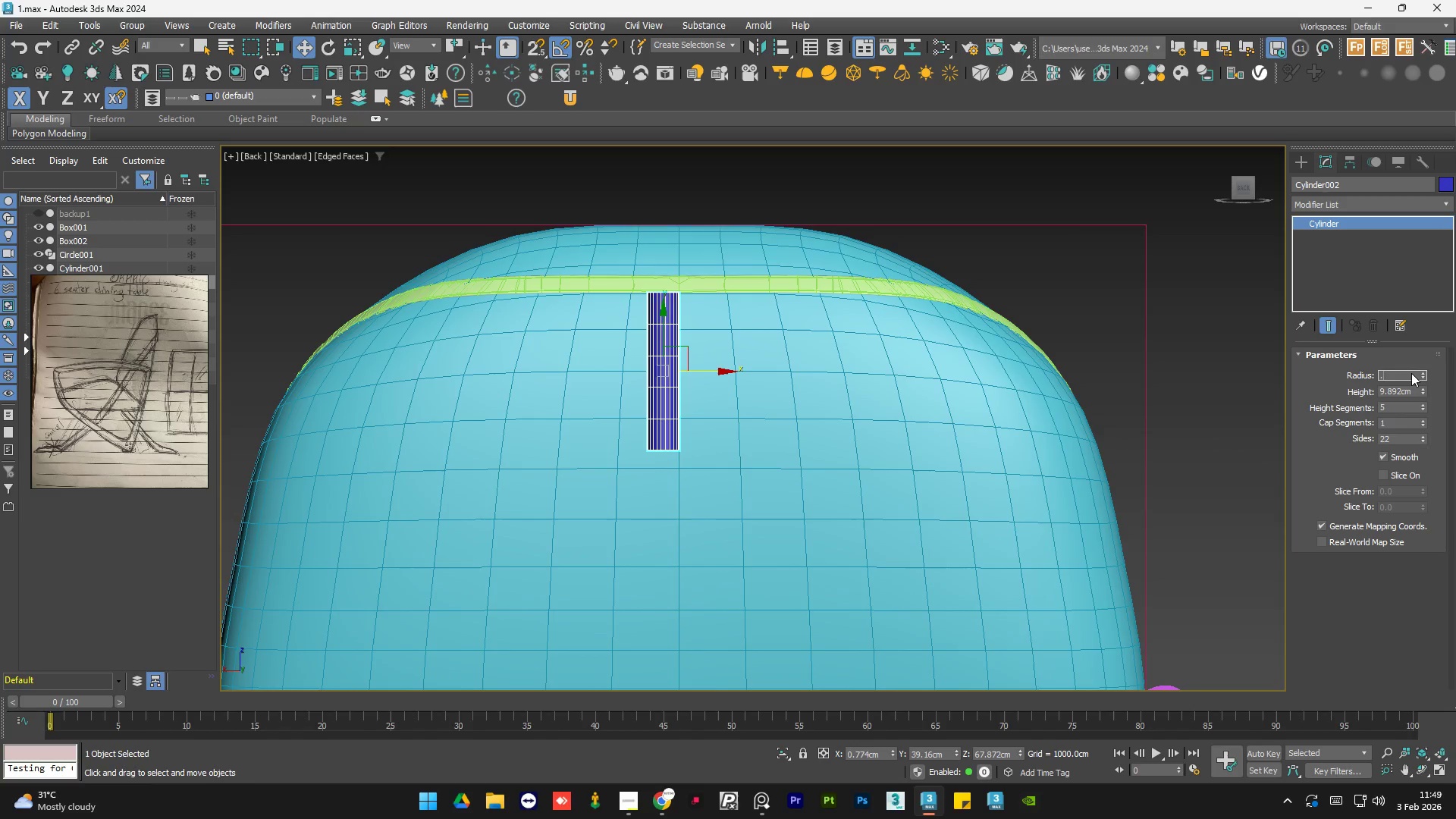 
key(Numpad5)
 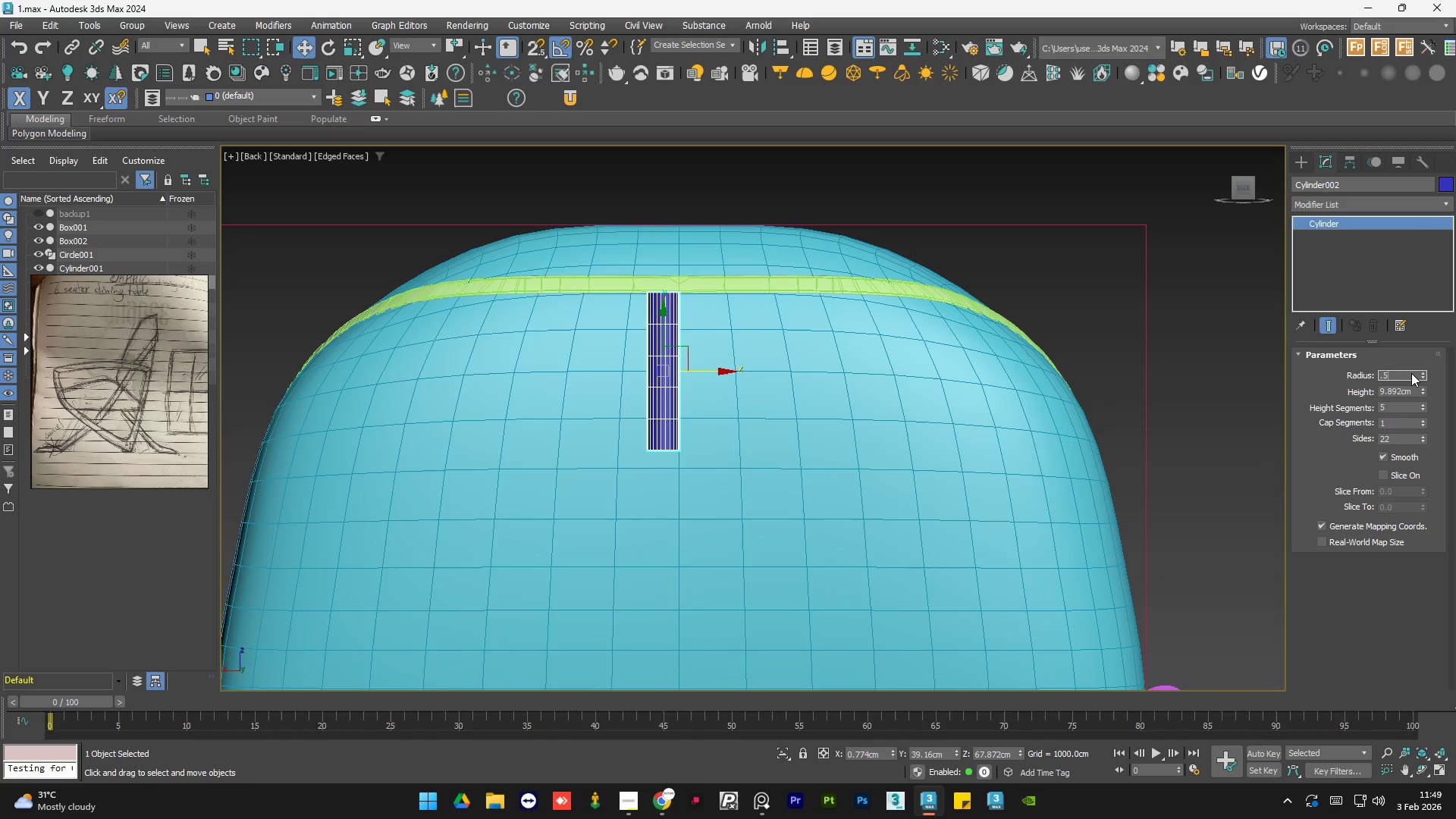 
key(NumpadEnter)
 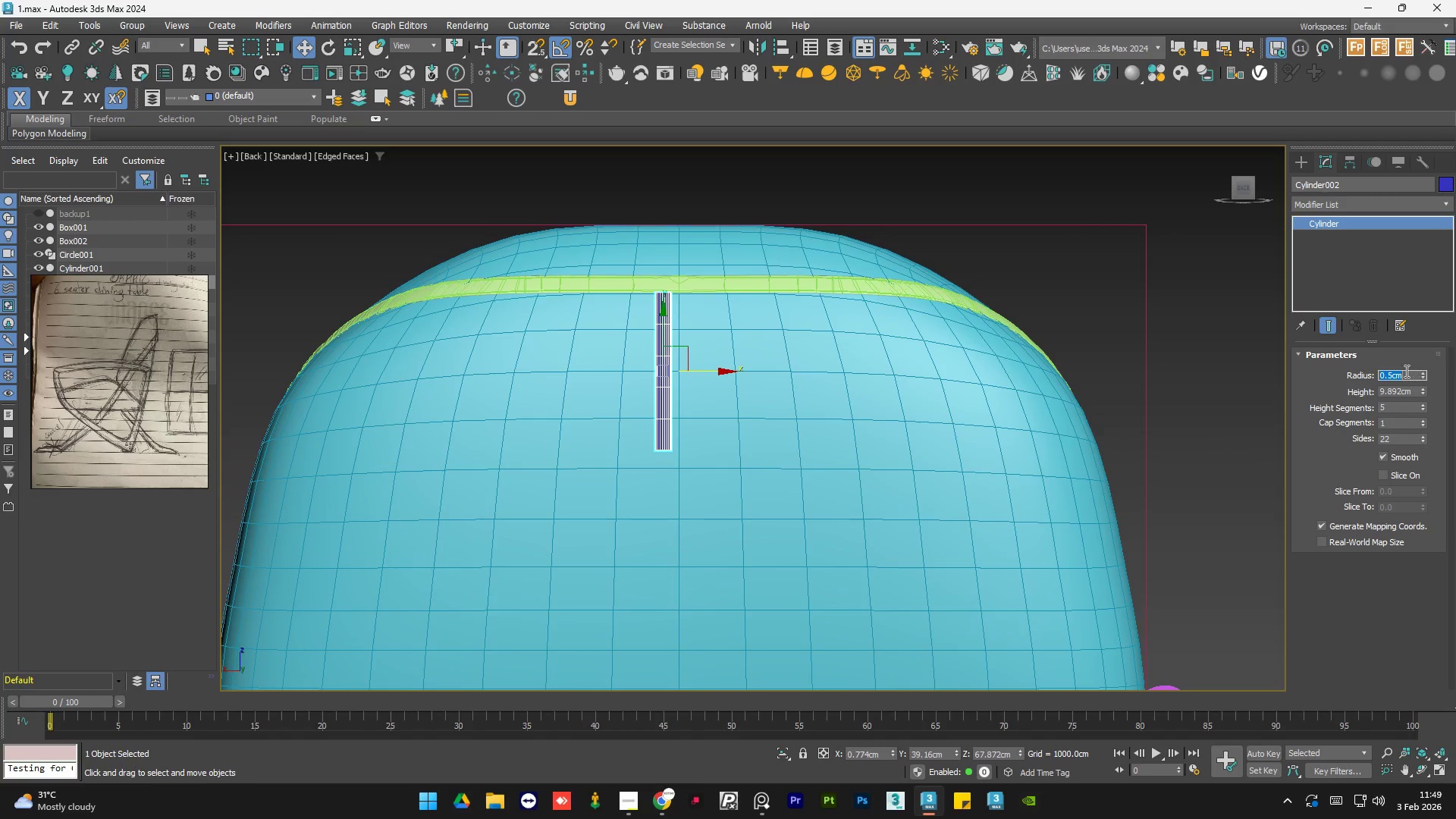 
left_click([1116, 338])
 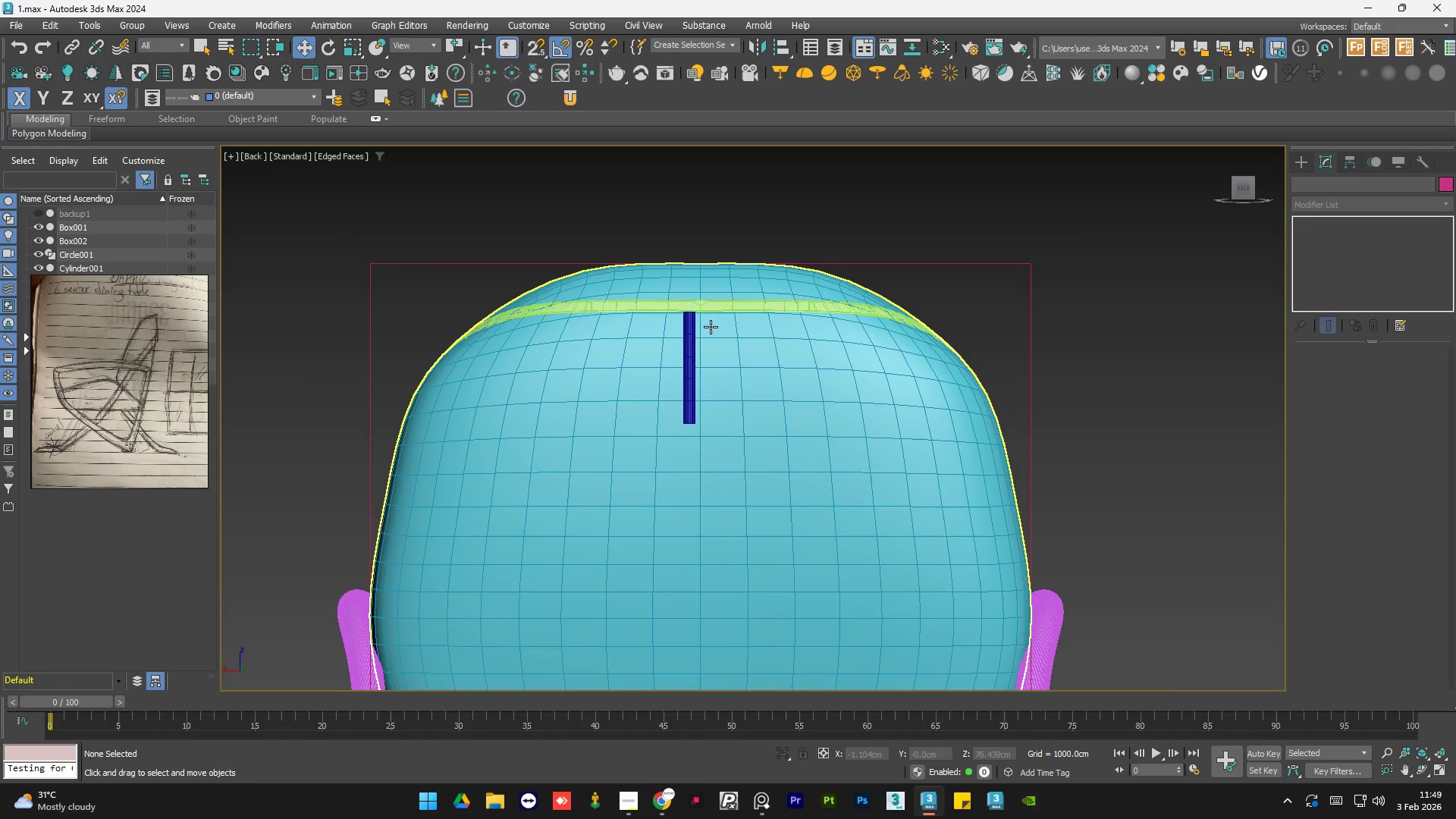 
scroll: coordinate [752, 358], scroll_direction: down, amount: 1.0
 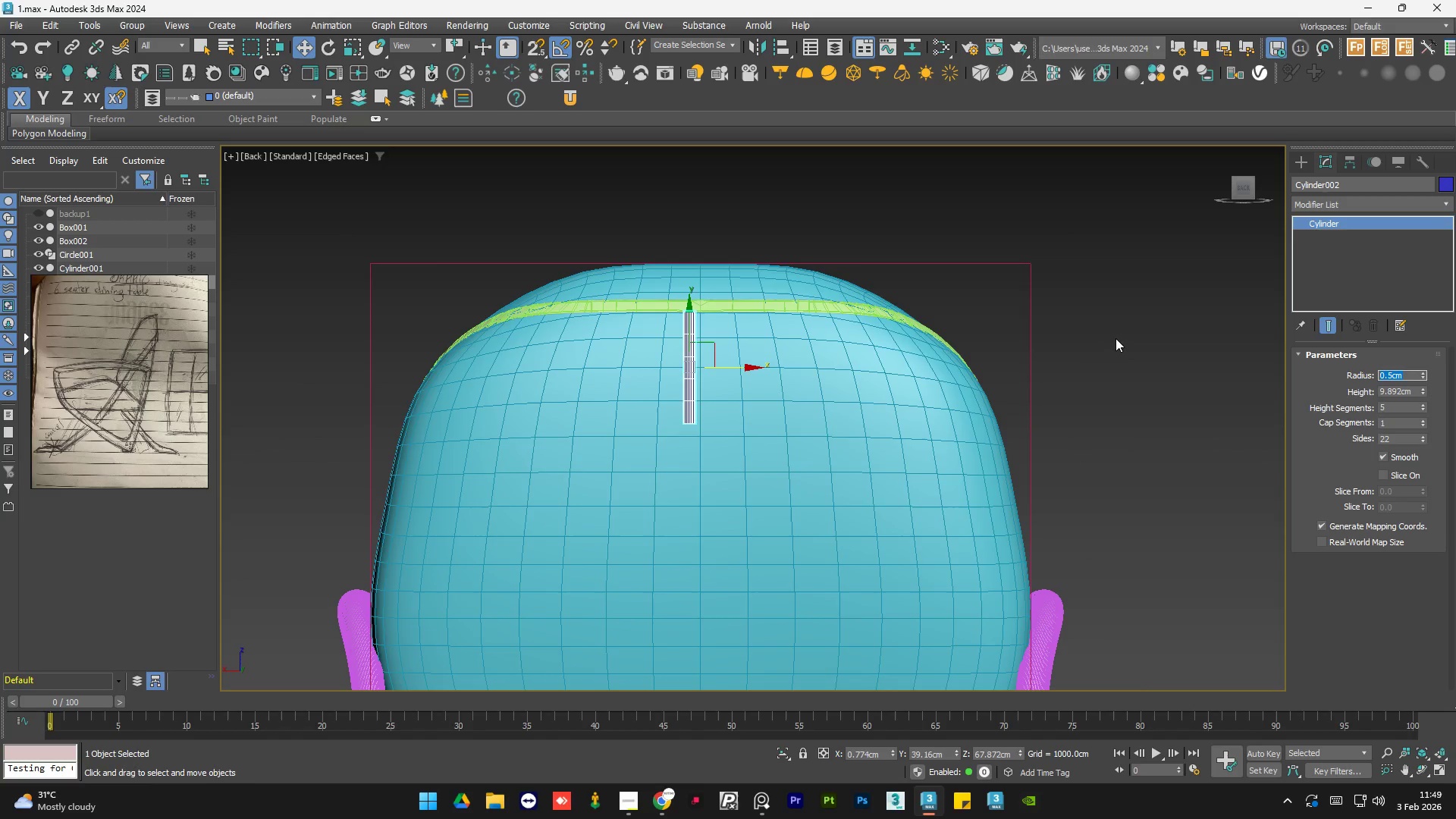 
left_click([713, 329])
 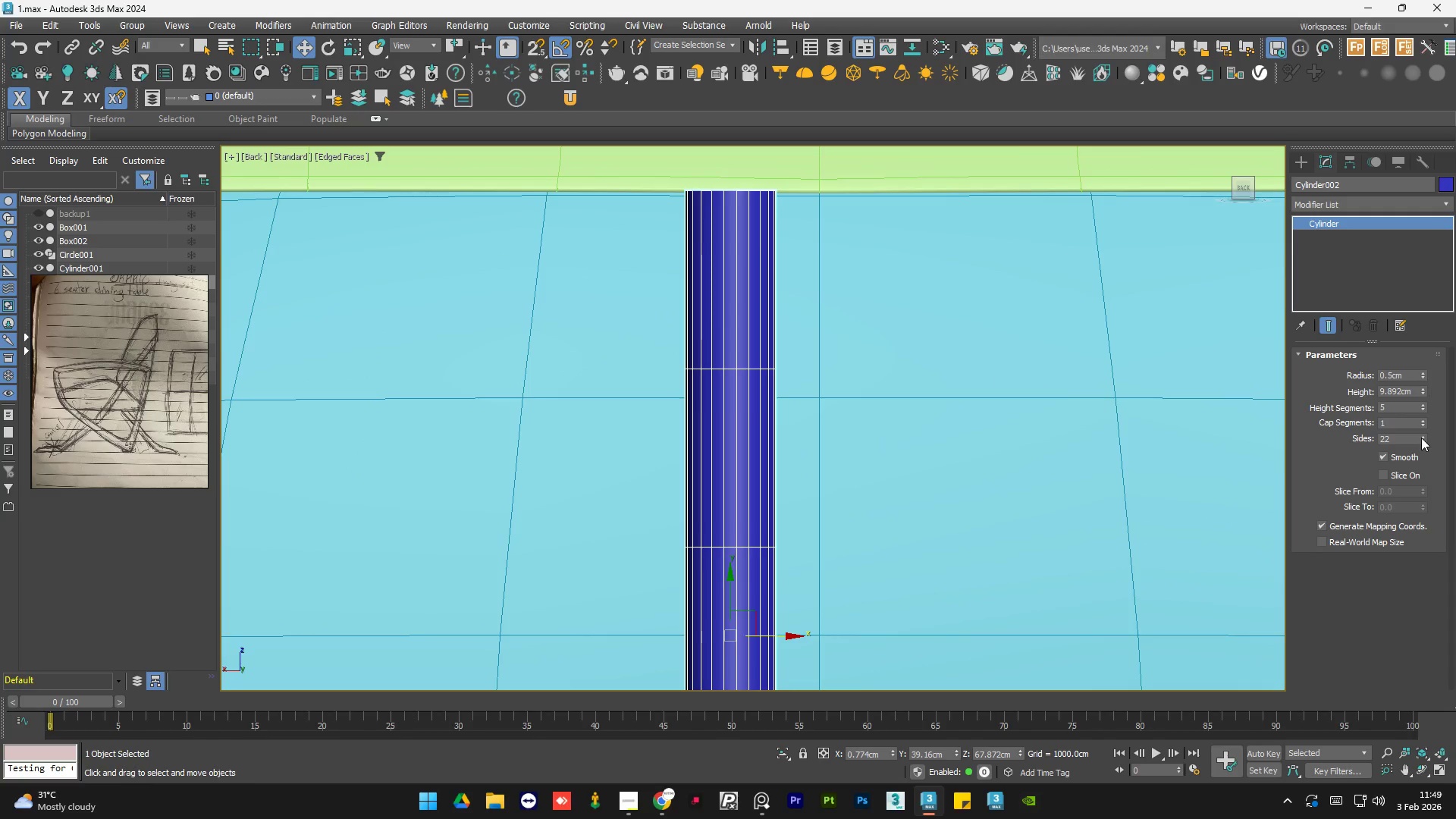 
scroll: coordinate [701, 329], scroll_direction: up, amount: 6.0
 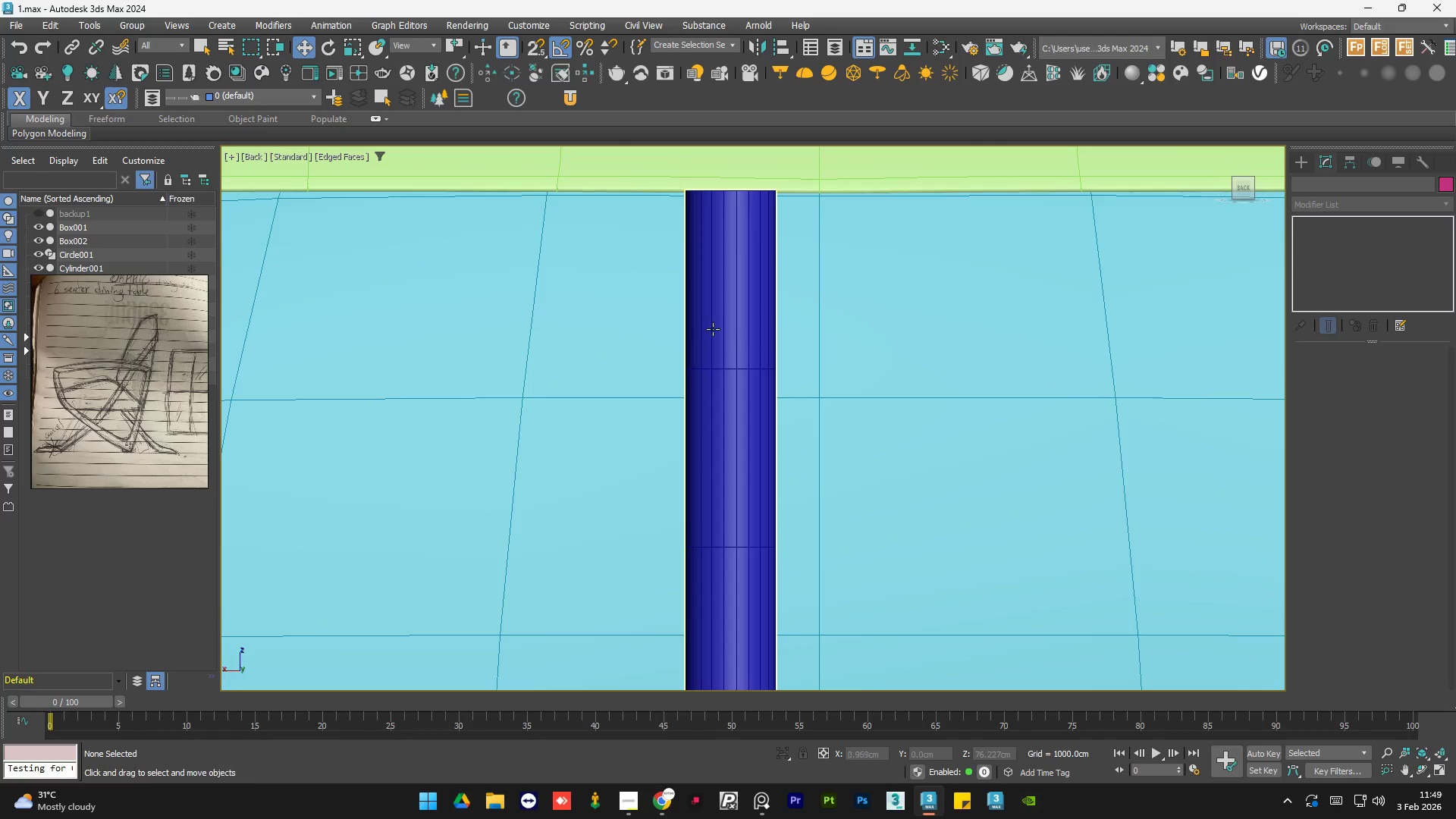 
double_click([1421, 438])
 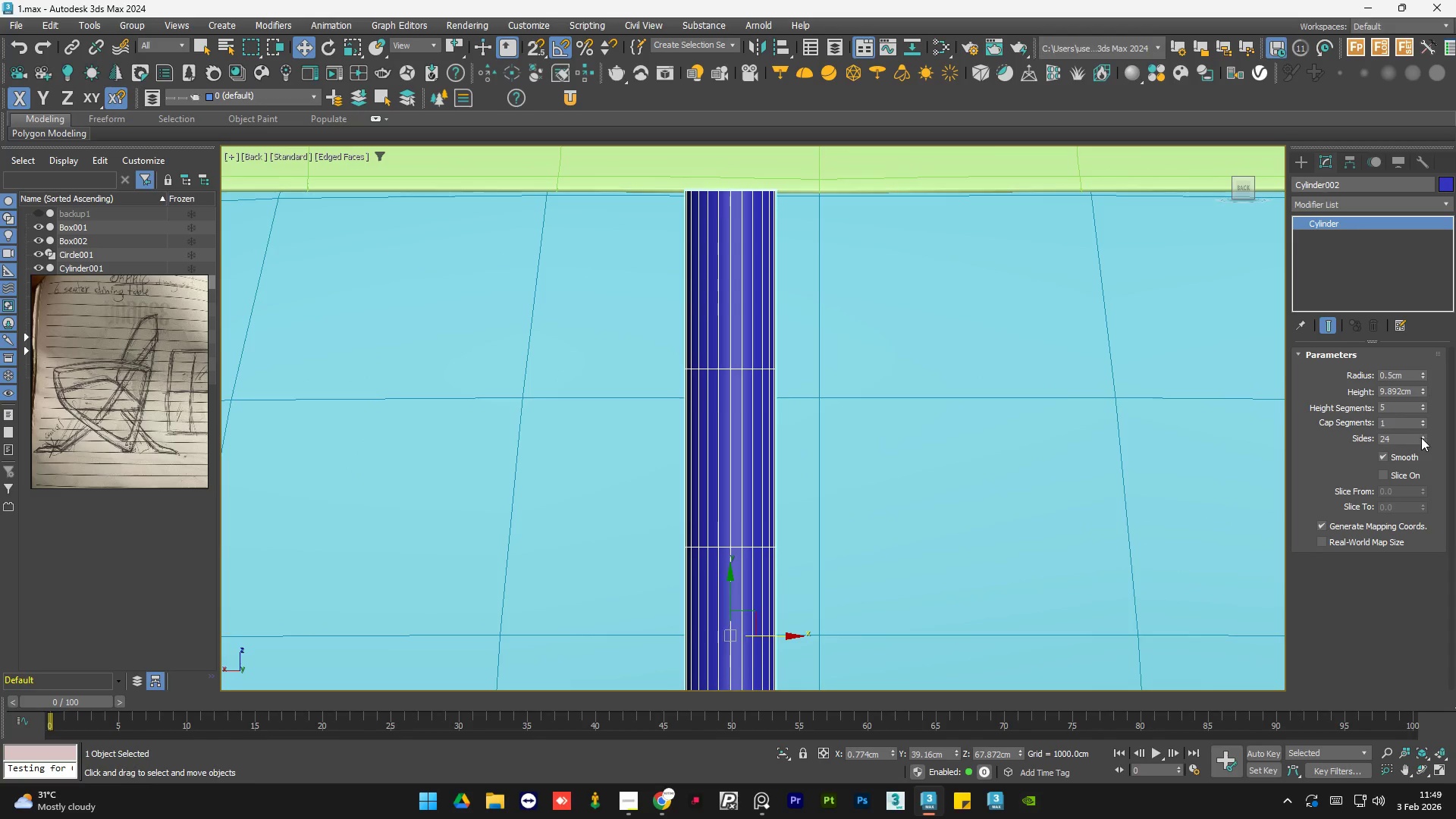 
triple_click([1421, 438])
 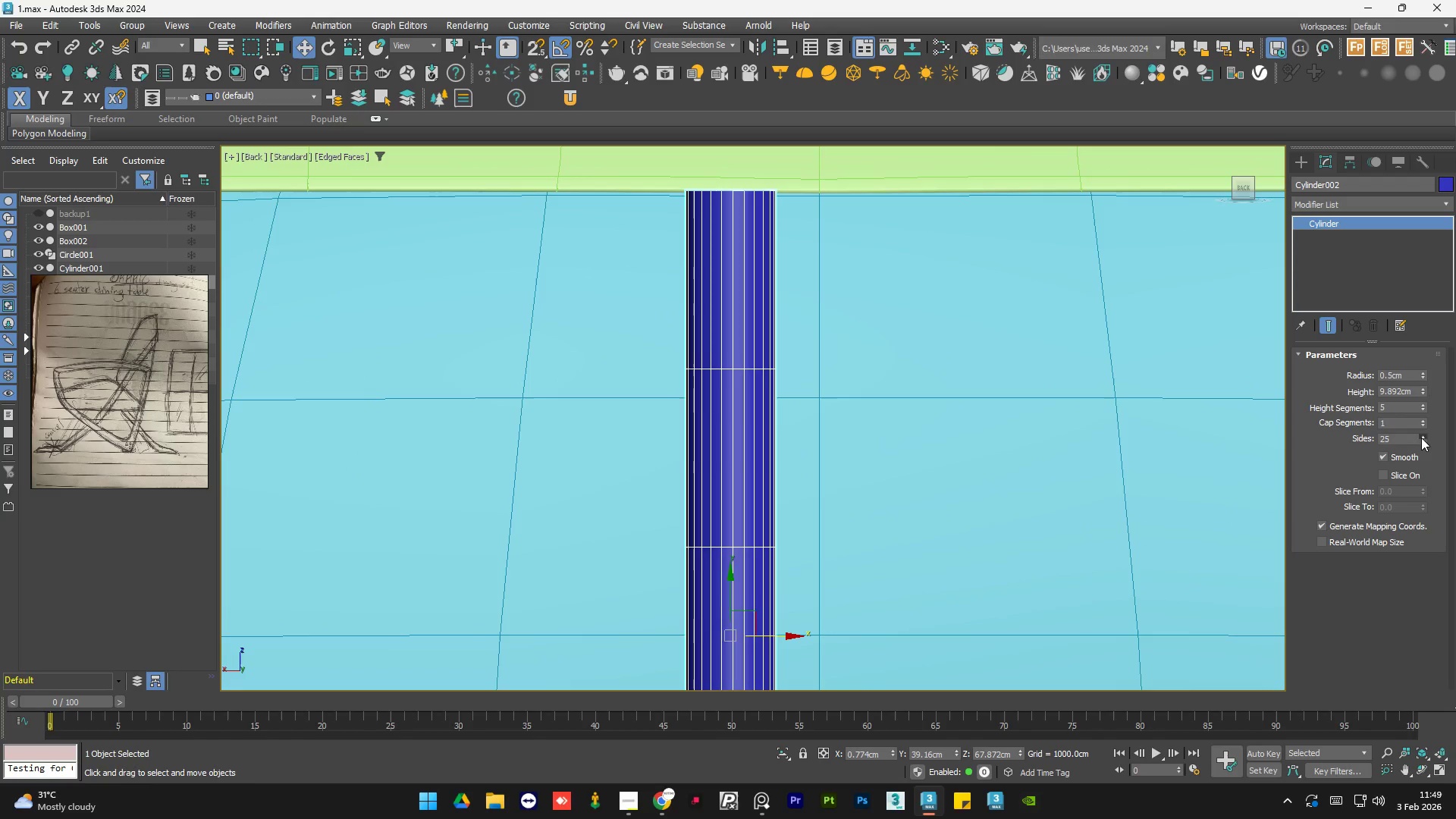 
triple_click([1421, 438])
 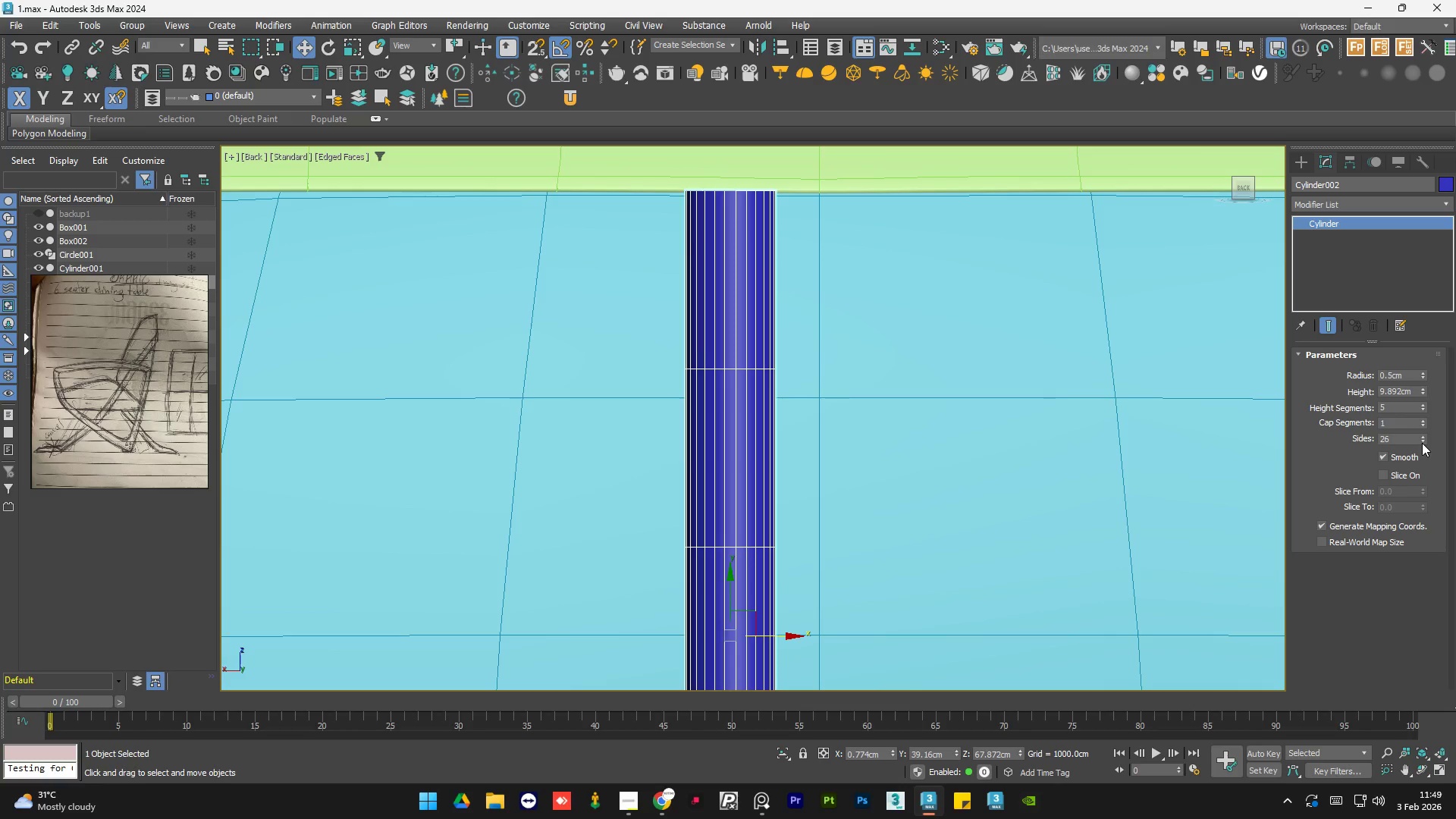 
double_click([1422, 443])
 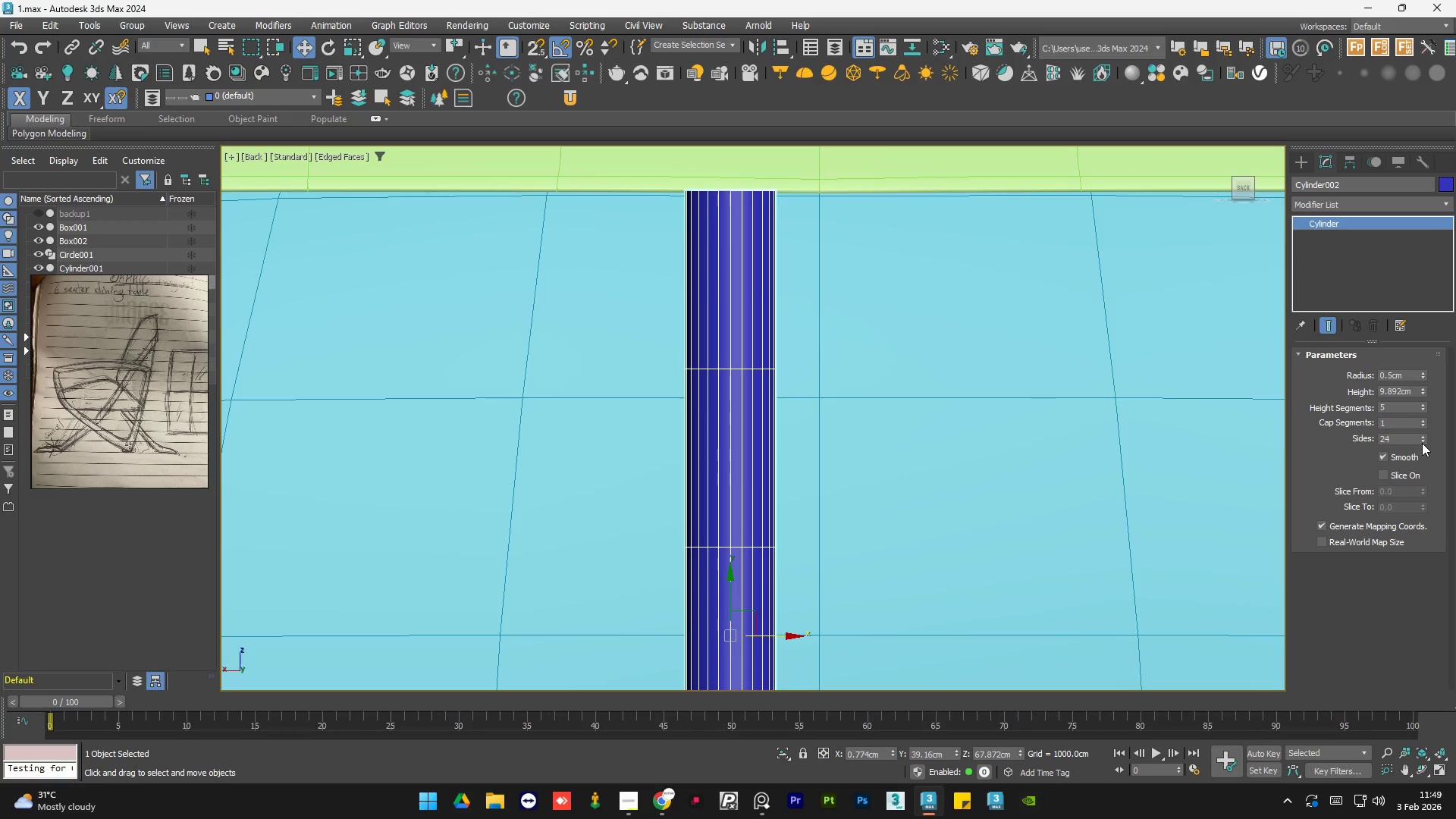 
left_click([1422, 443])
 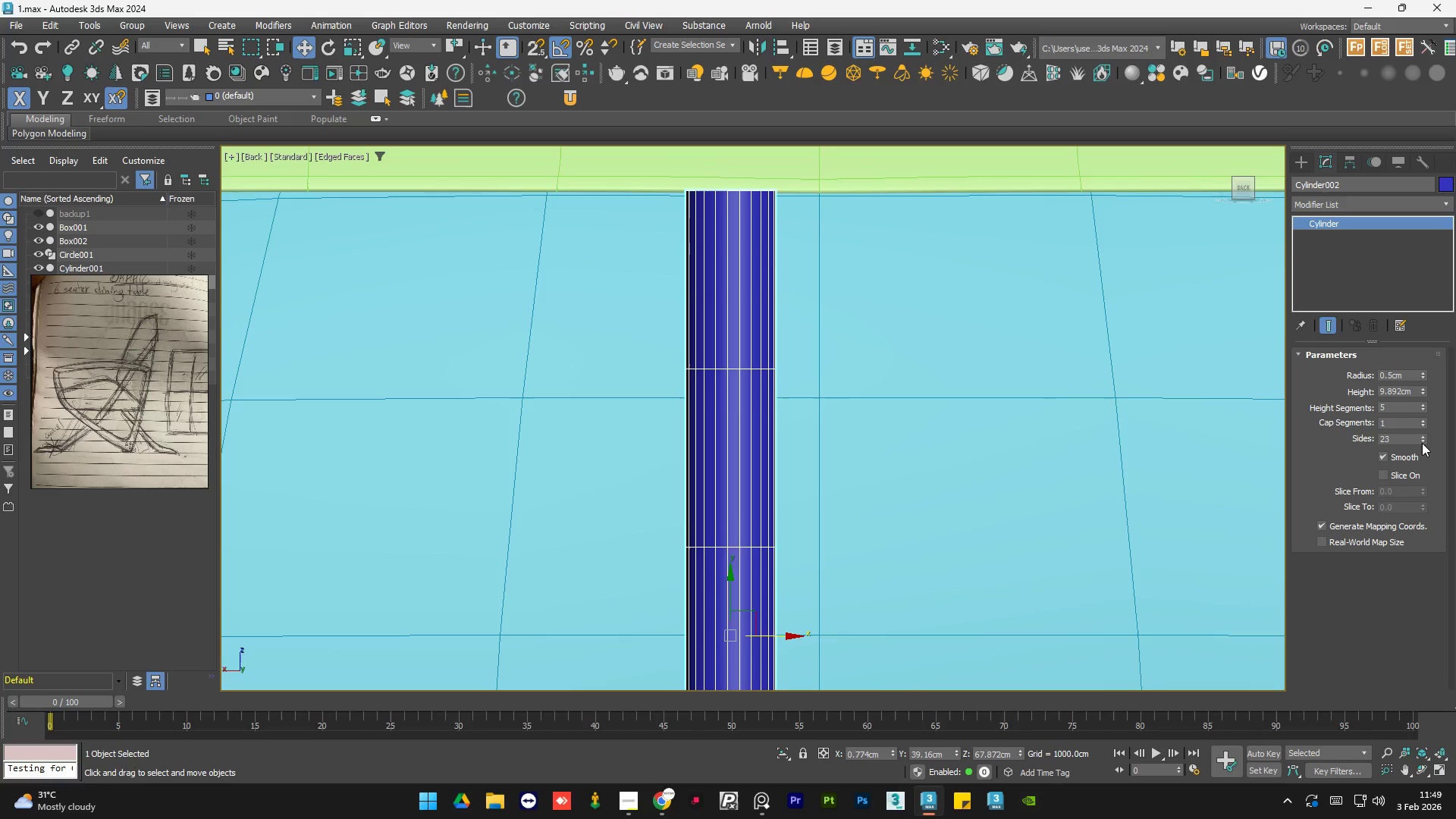 
left_click([1422, 443])
 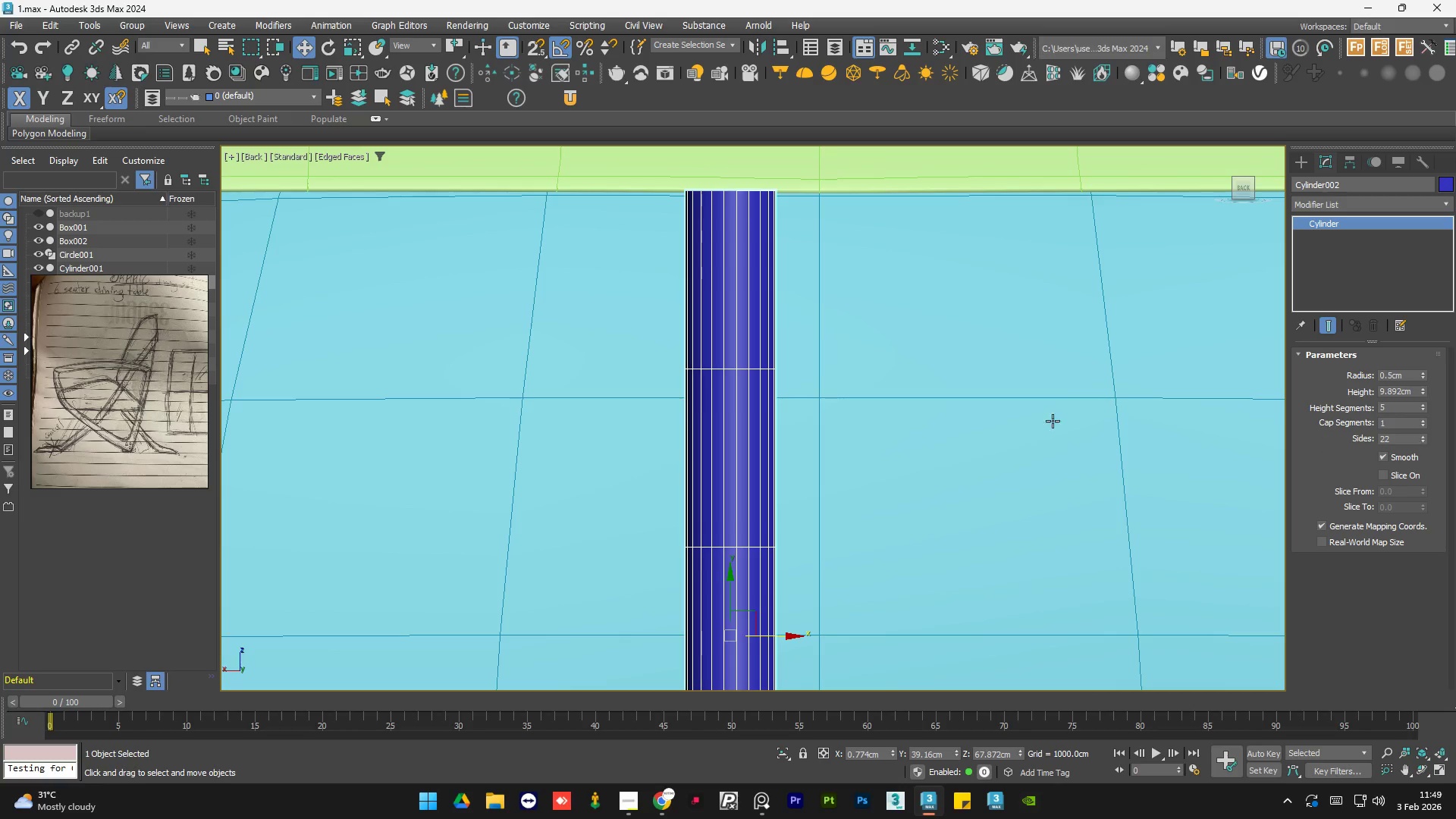 
scroll: coordinate [821, 402], scroll_direction: down, amount: 4.0
 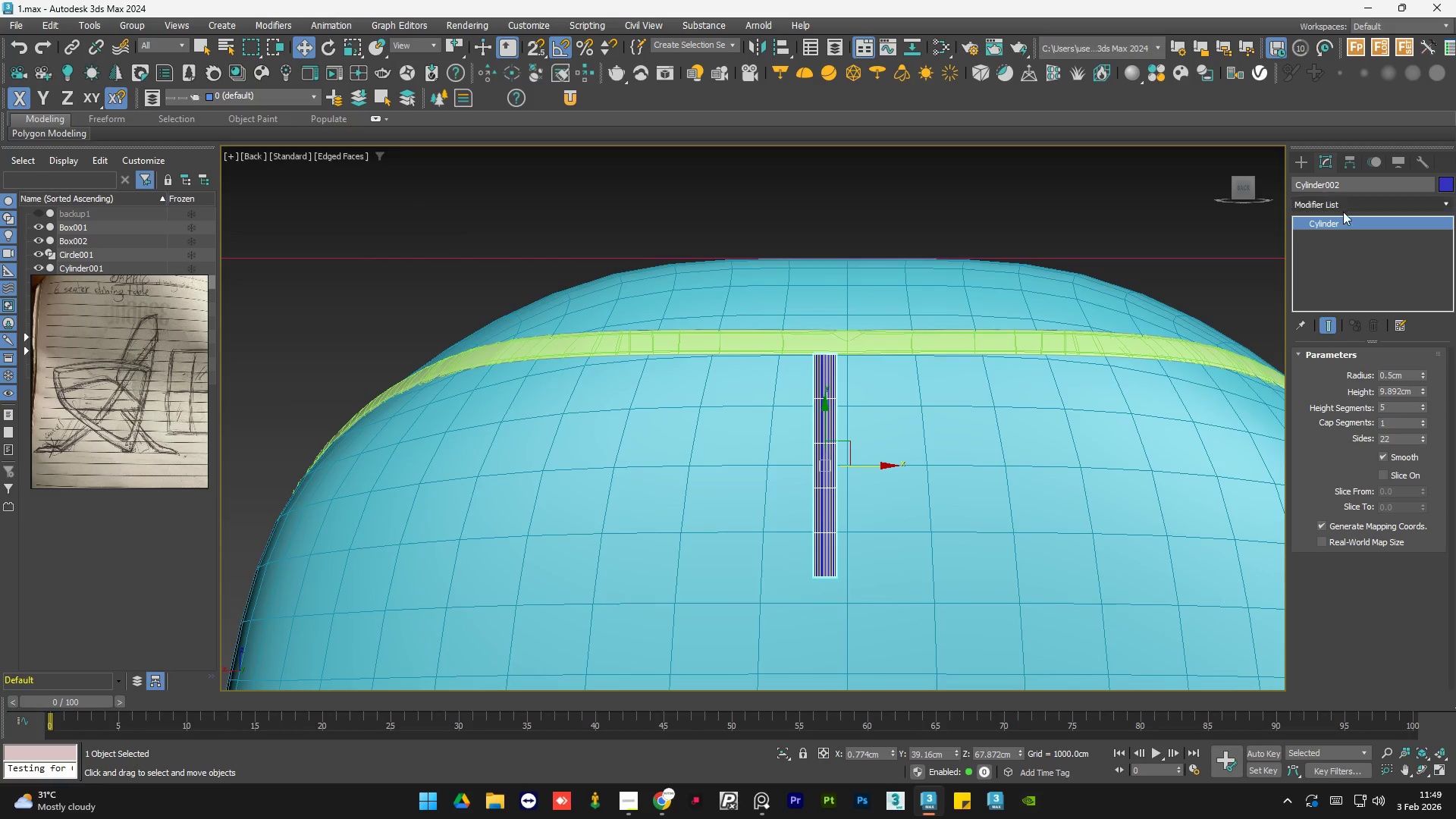 
left_click([1345, 207])
 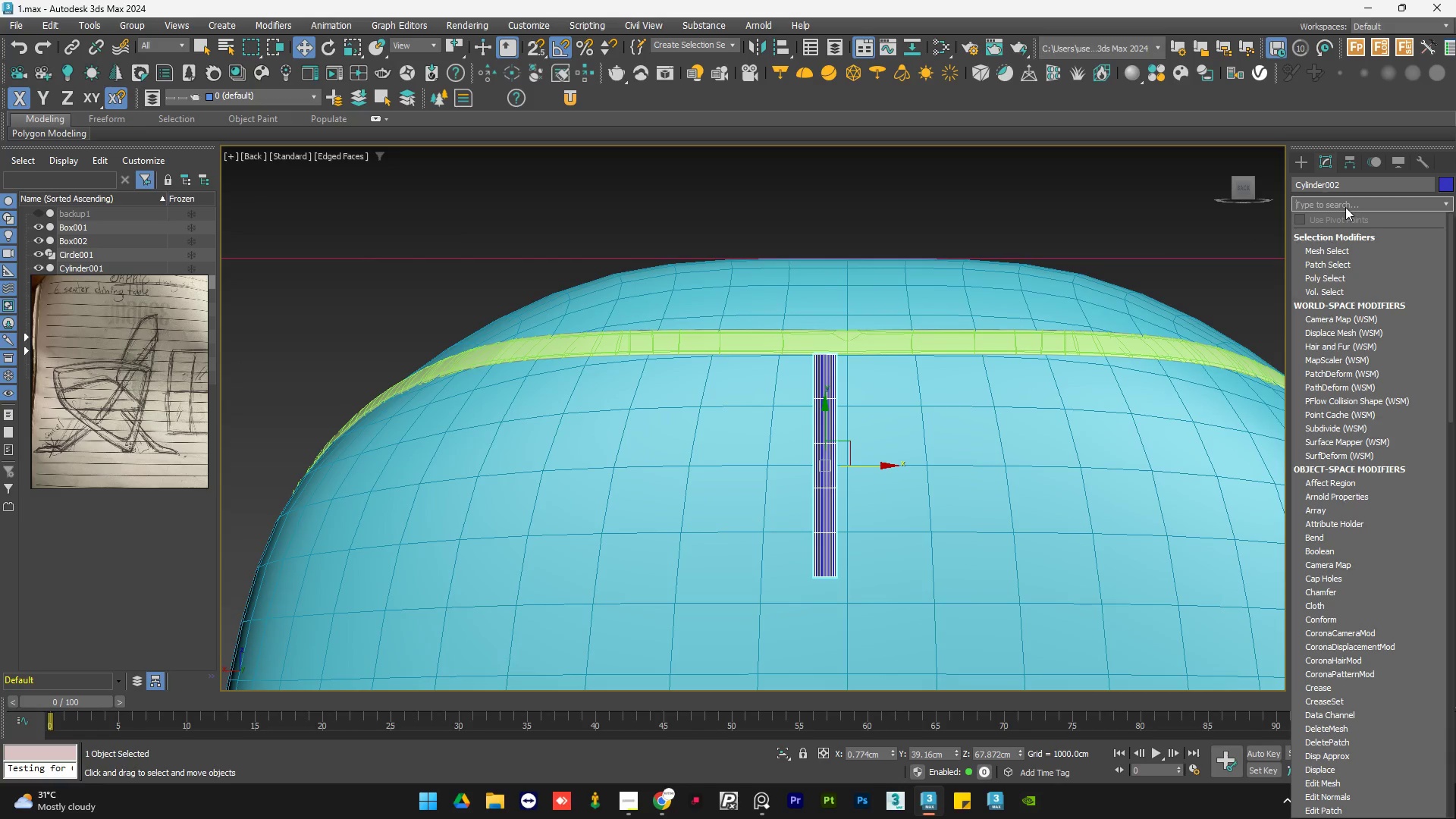 
type(ed)
 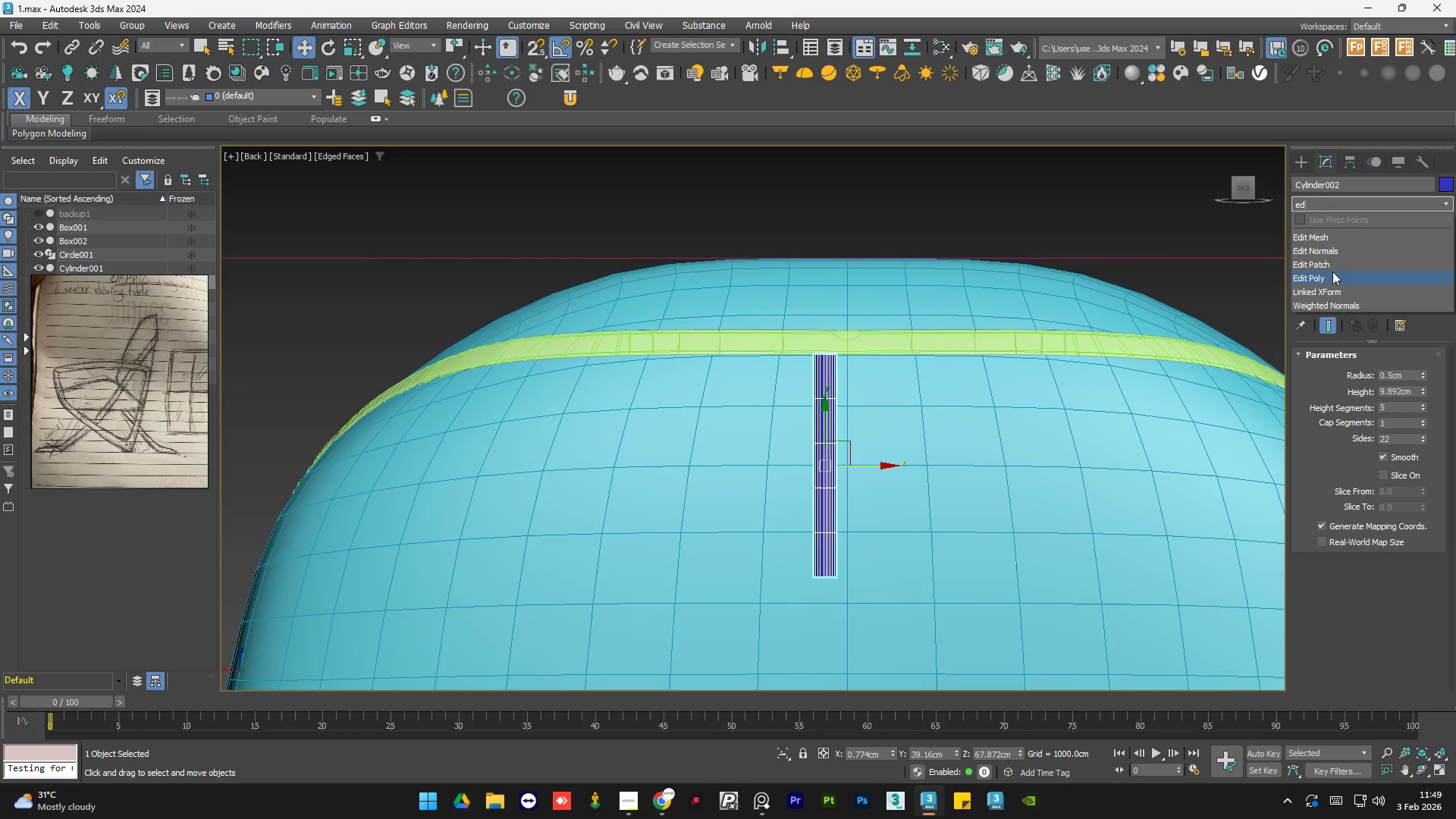 
left_click([1332, 277])
 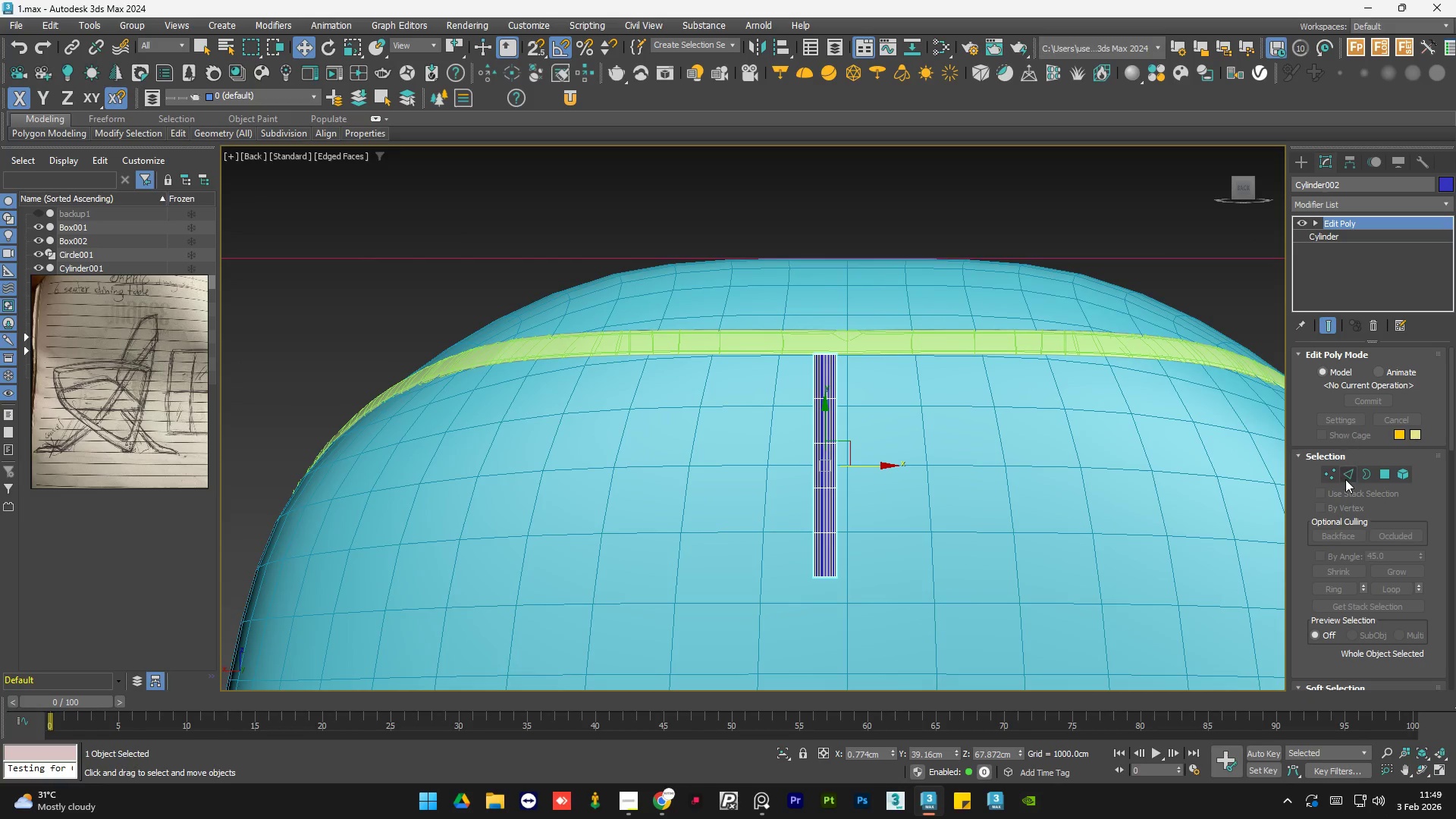 
left_click([1353, 471])
 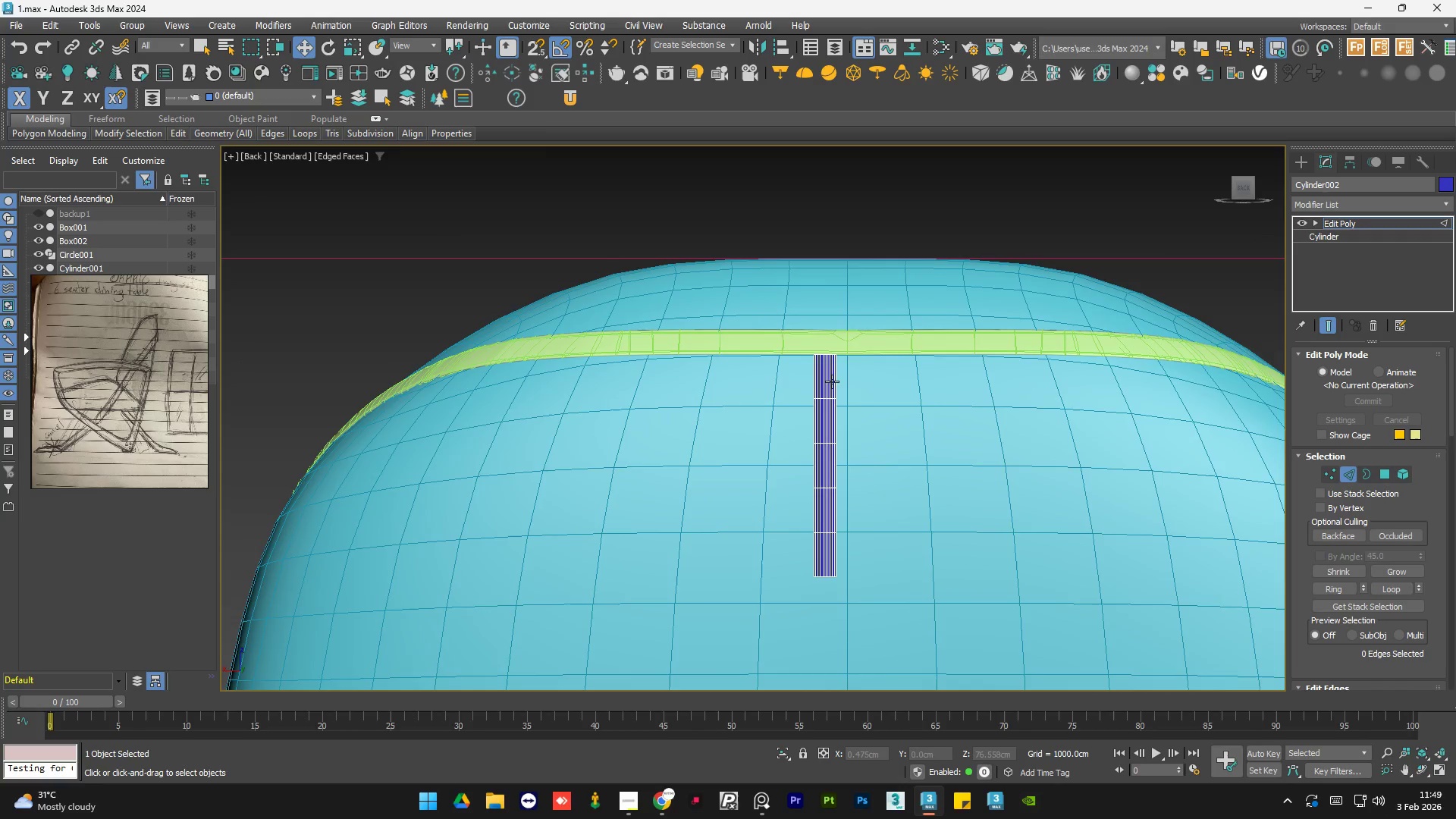 
scroll: coordinate [869, 378], scroll_direction: up, amount: 5.0
 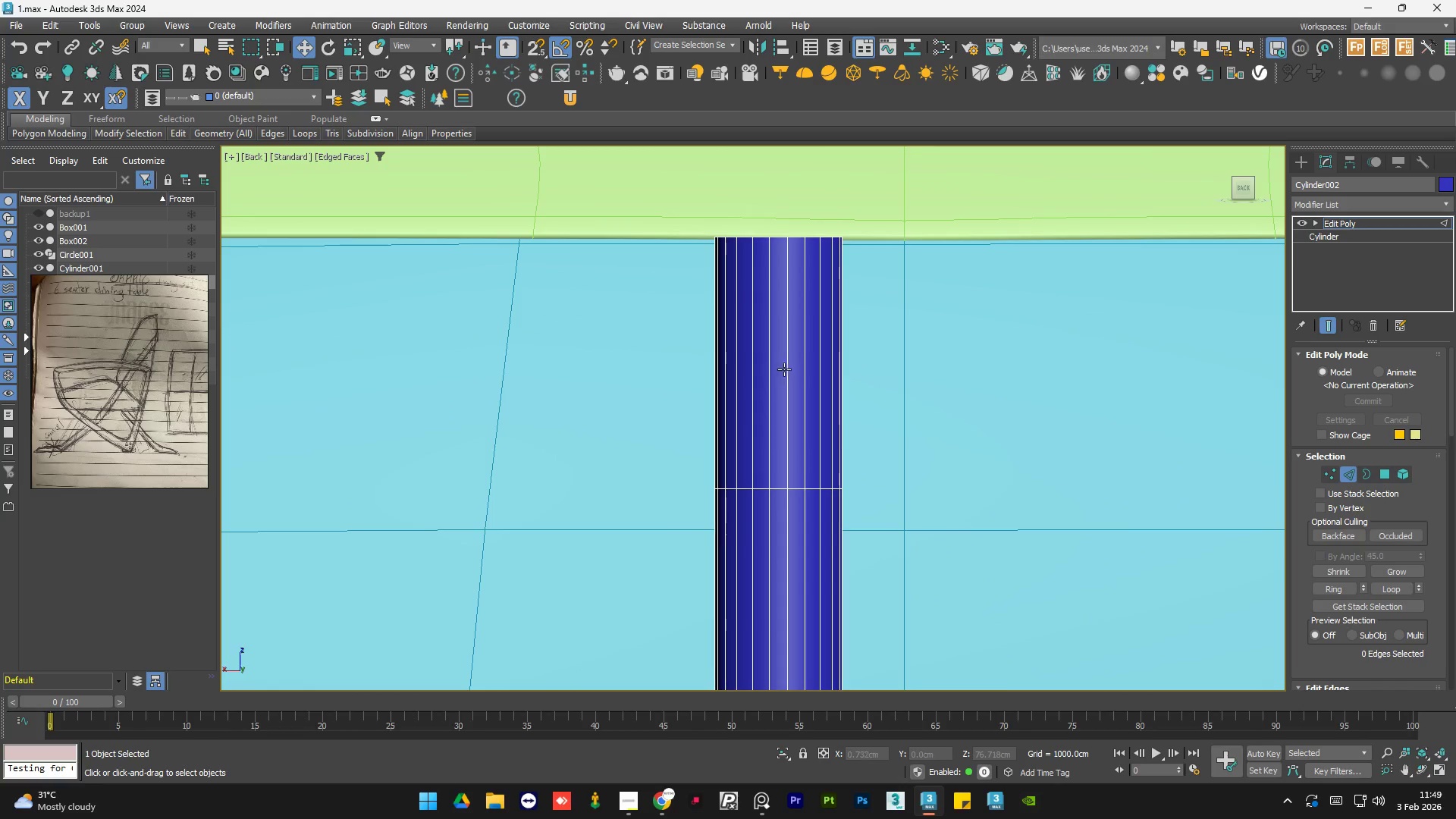 
double_click([788, 367])
 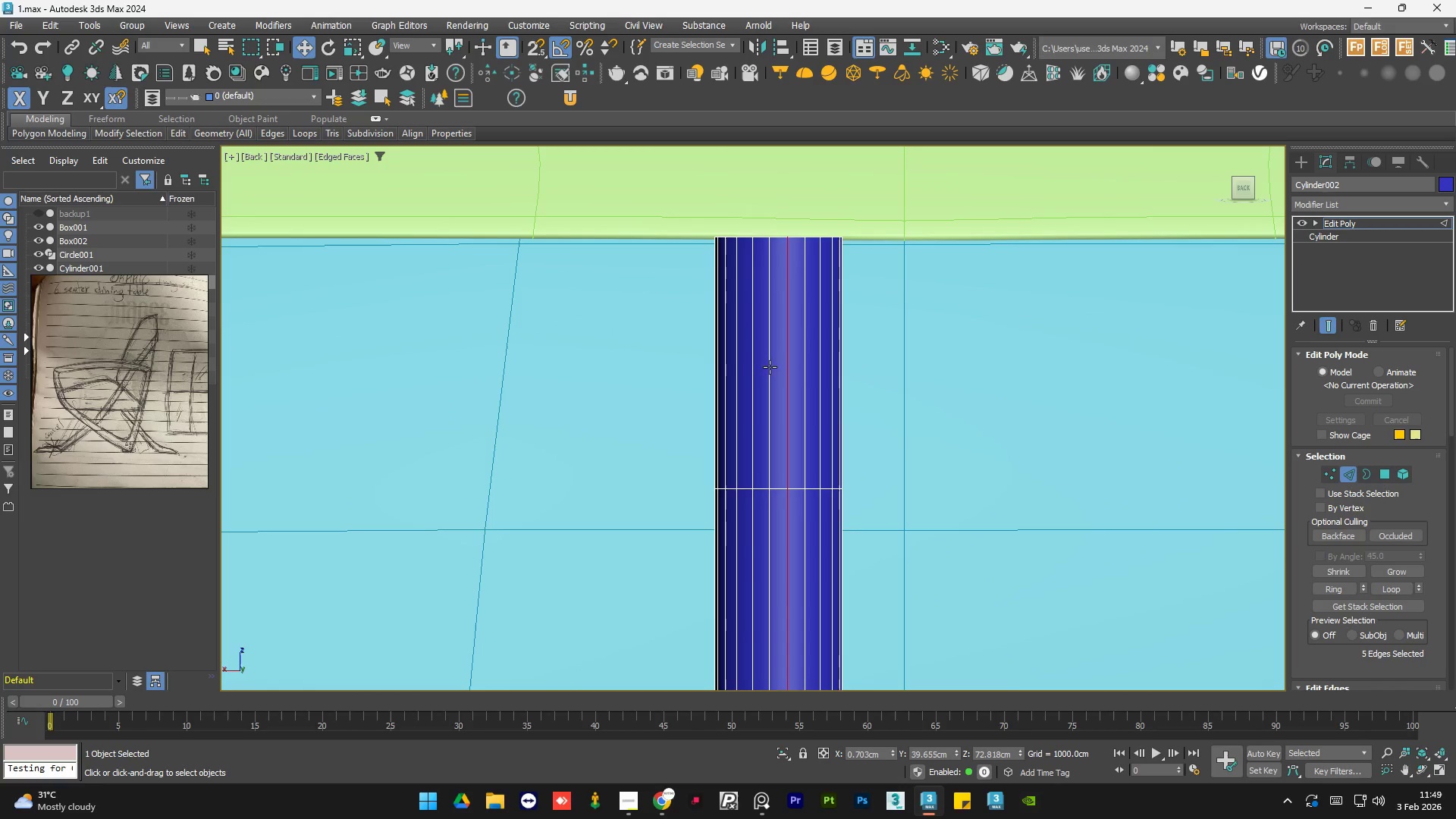 
hold_key(key=ControlLeft, duration=0.73)
double_click([756, 374])
 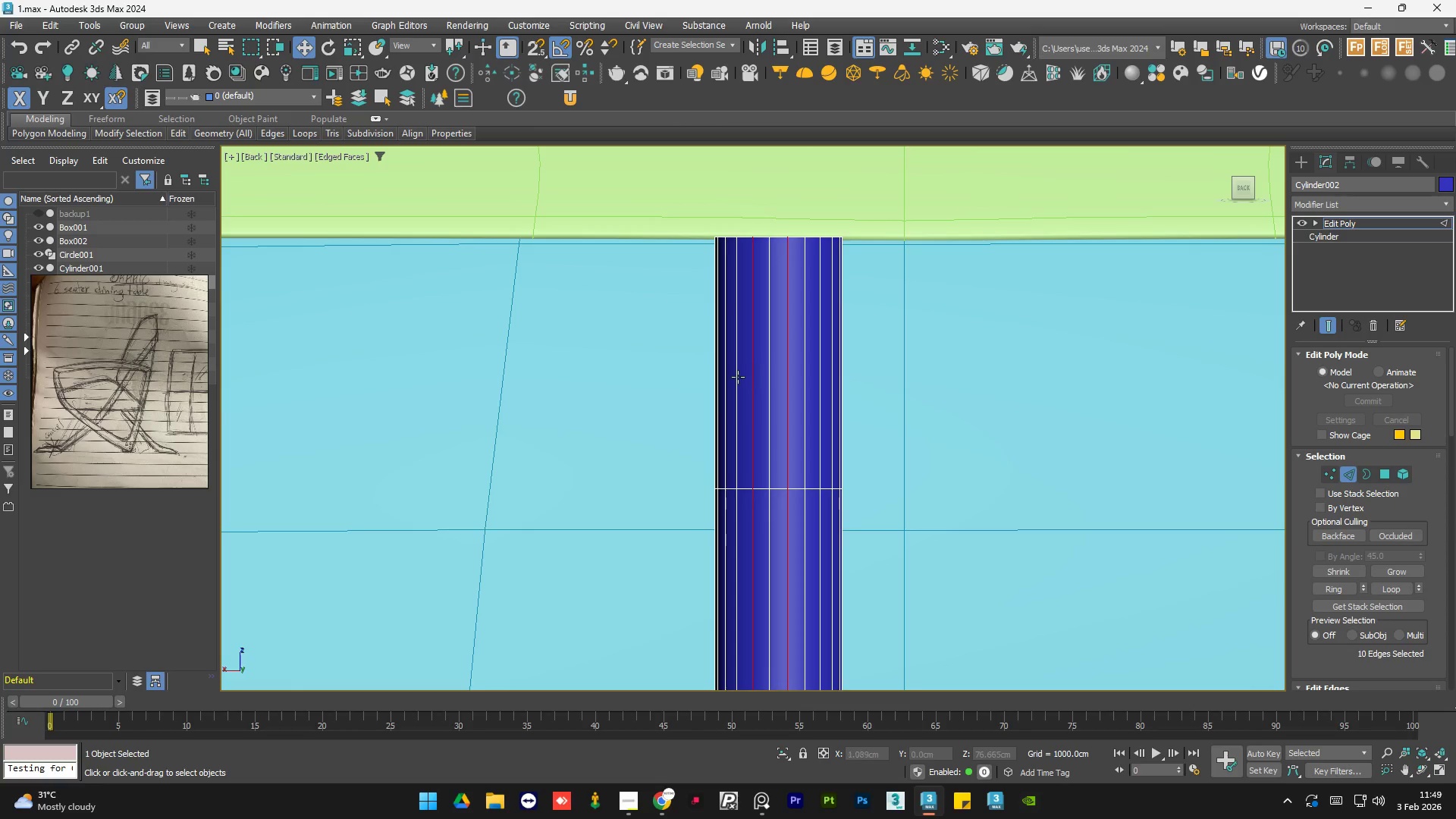 
hold_key(key=ControlLeft, duration=1.06)
left_click([726, 381])
 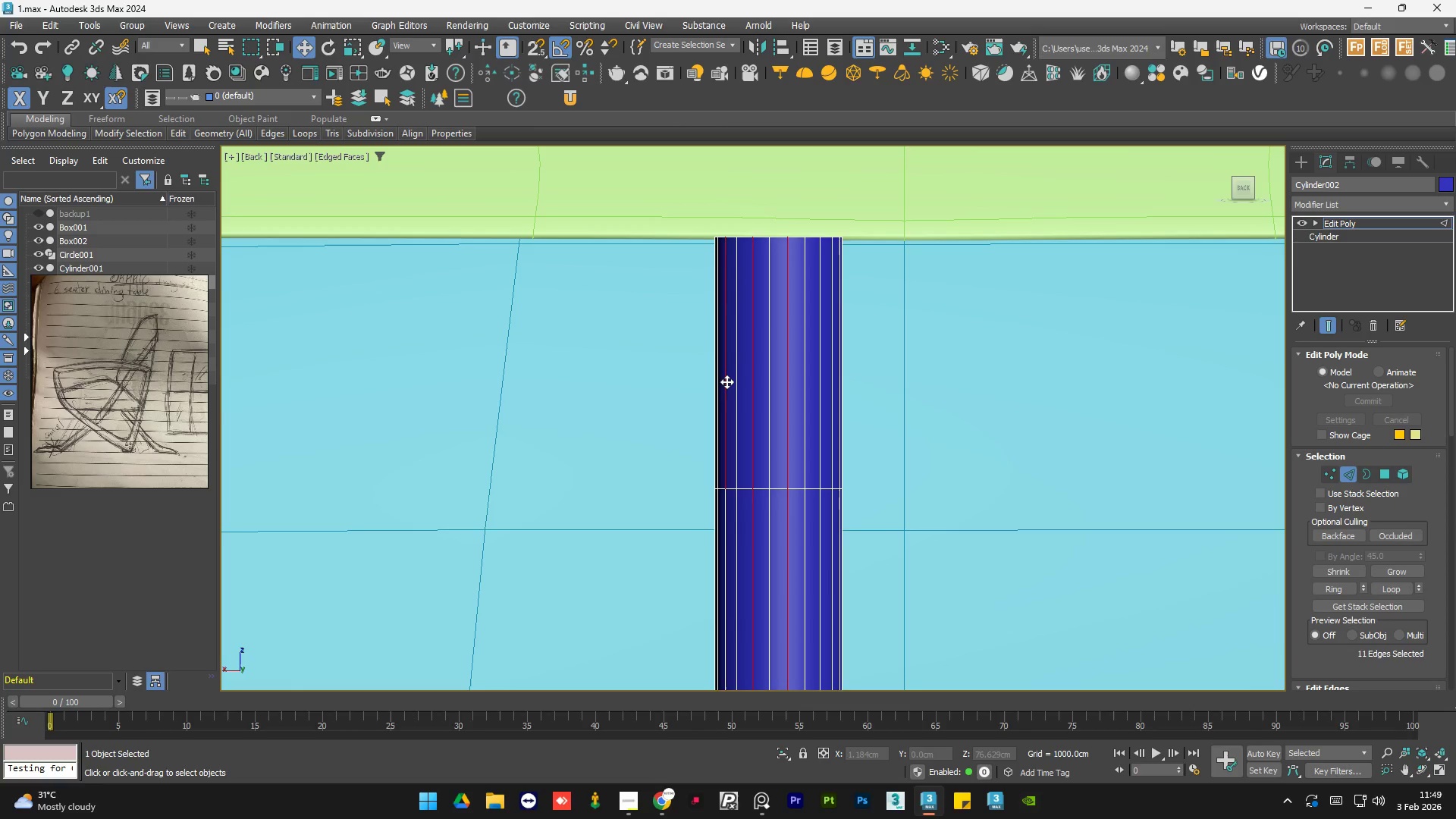 
double_click([726, 381])
 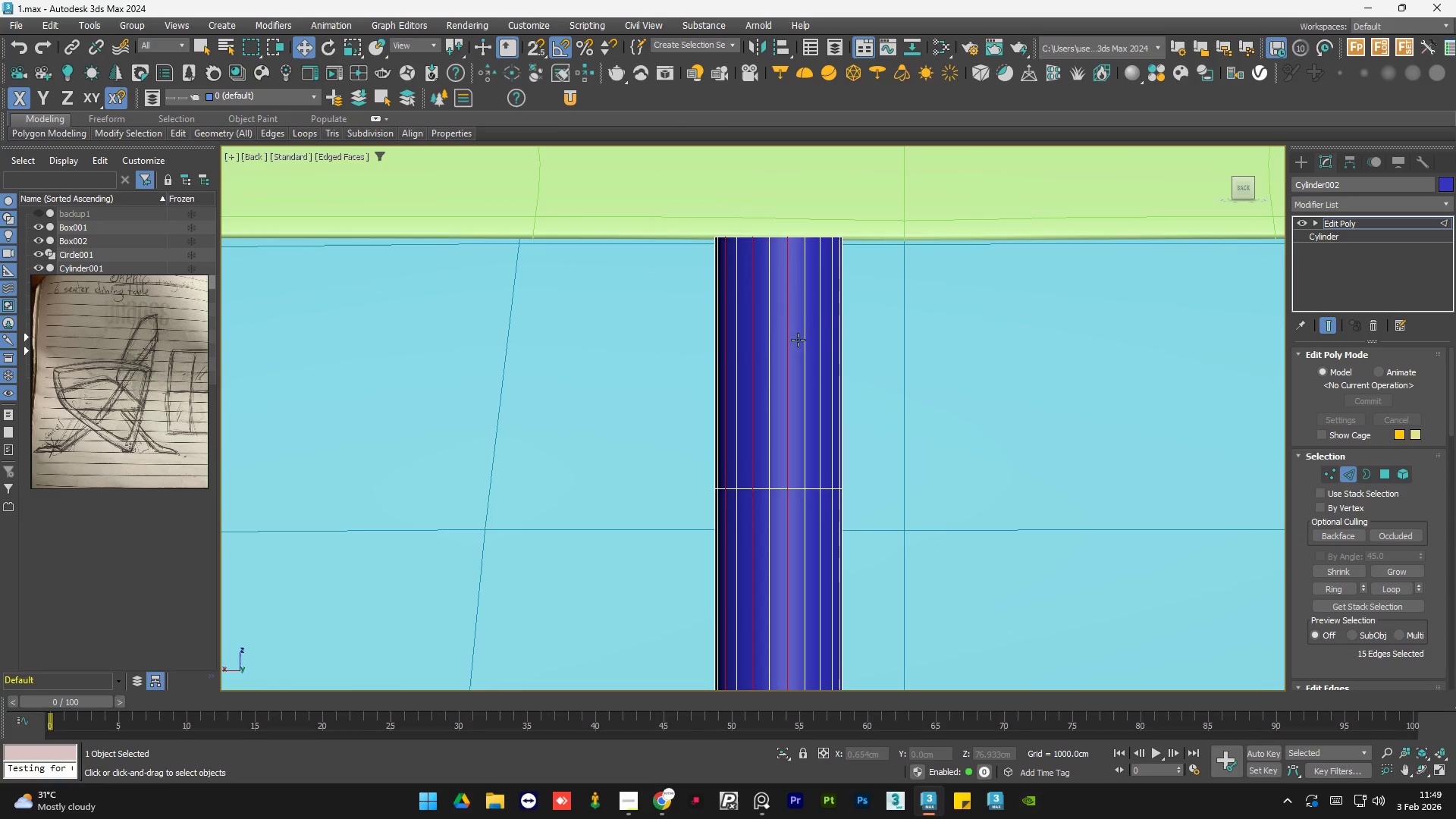 
hold_key(key=AltLeft, duration=0.75)
 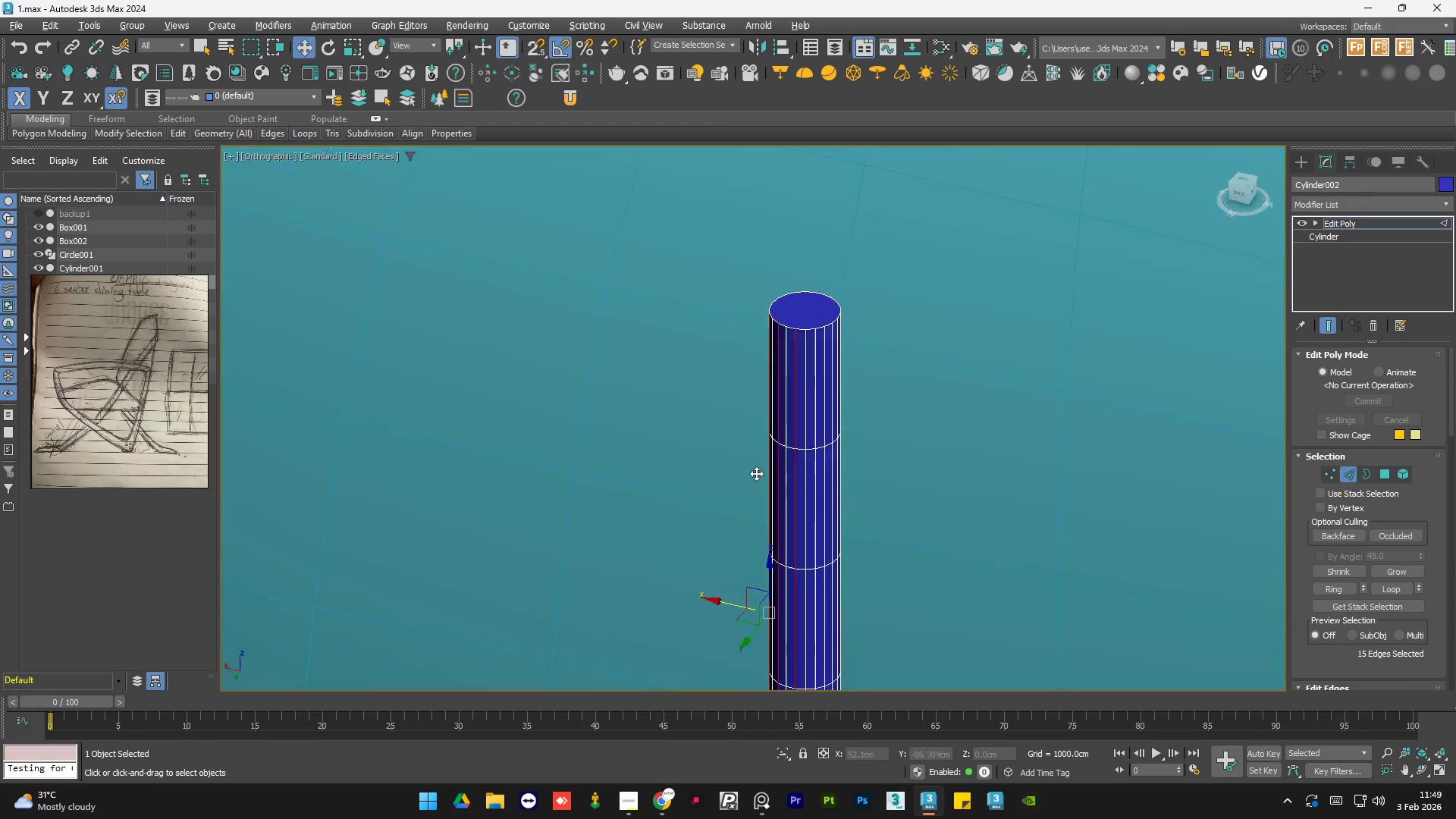 
scroll: coordinate [811, 328], scroll_direction: down, amount: 2.0
 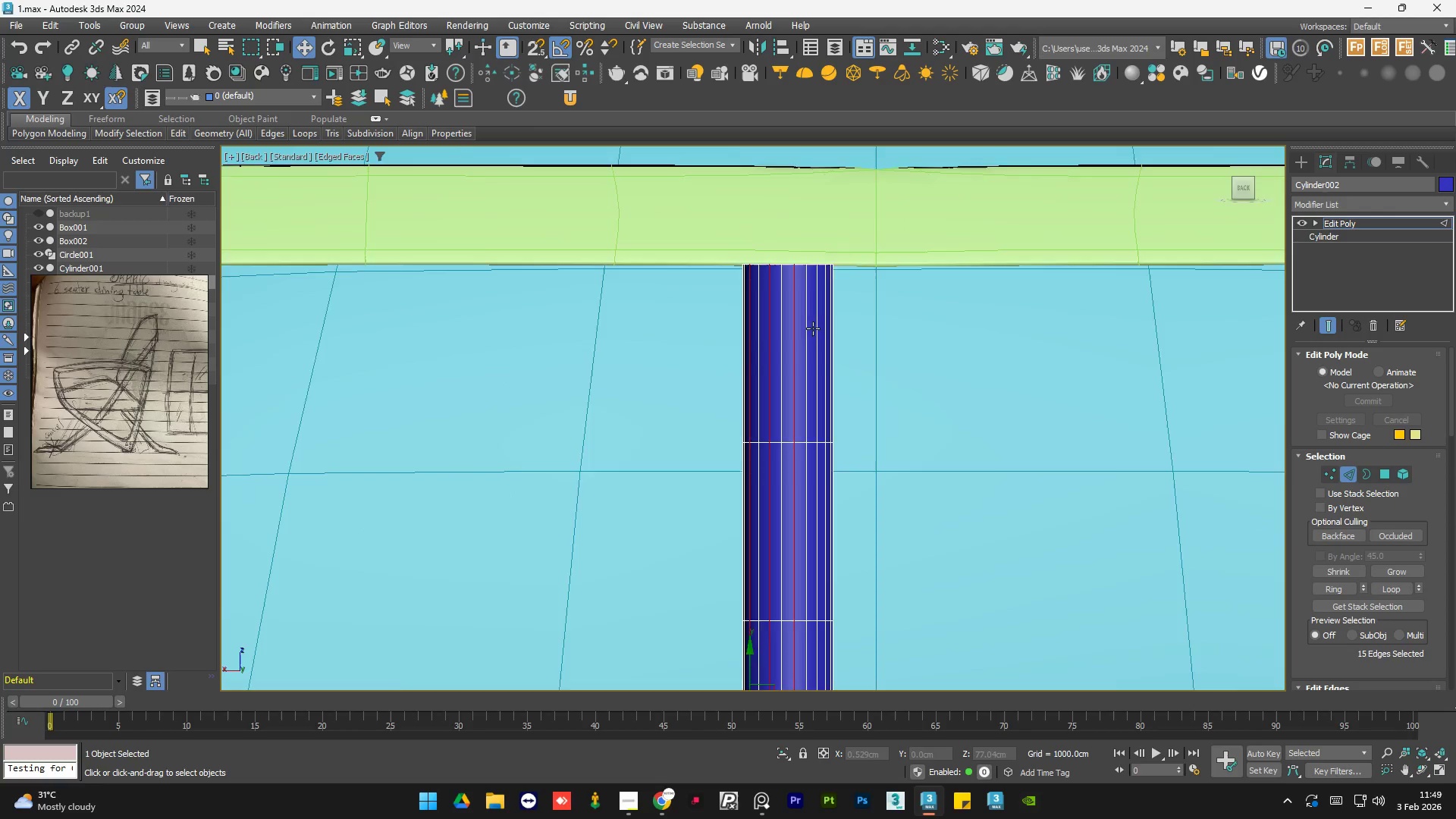 
hold_key(key=AltLeft, duration=0.72)
middle_click([803, 409])
 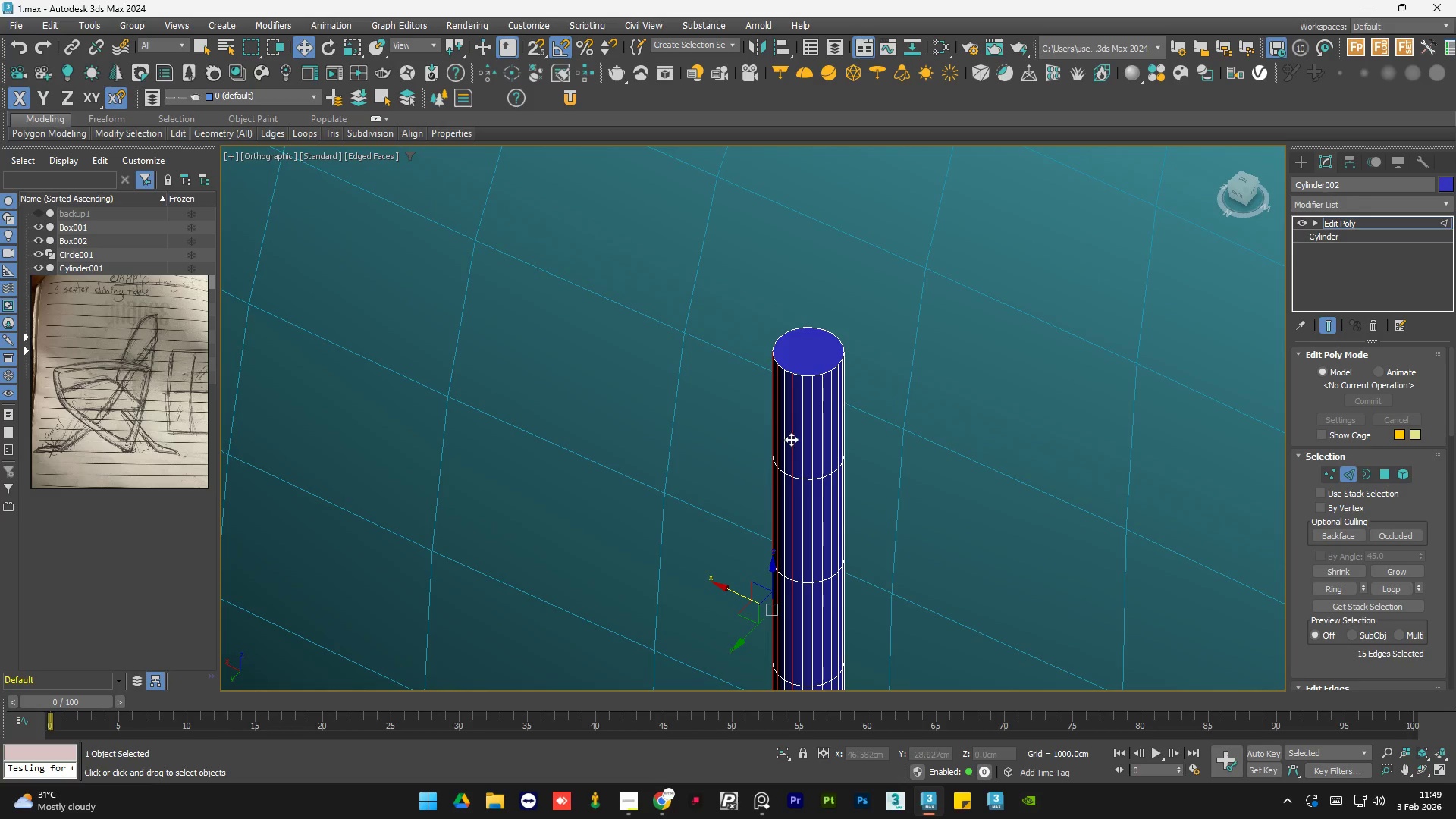 
scroll: coordinate [796, 404], scroll_direction: up, amount: 1.0
 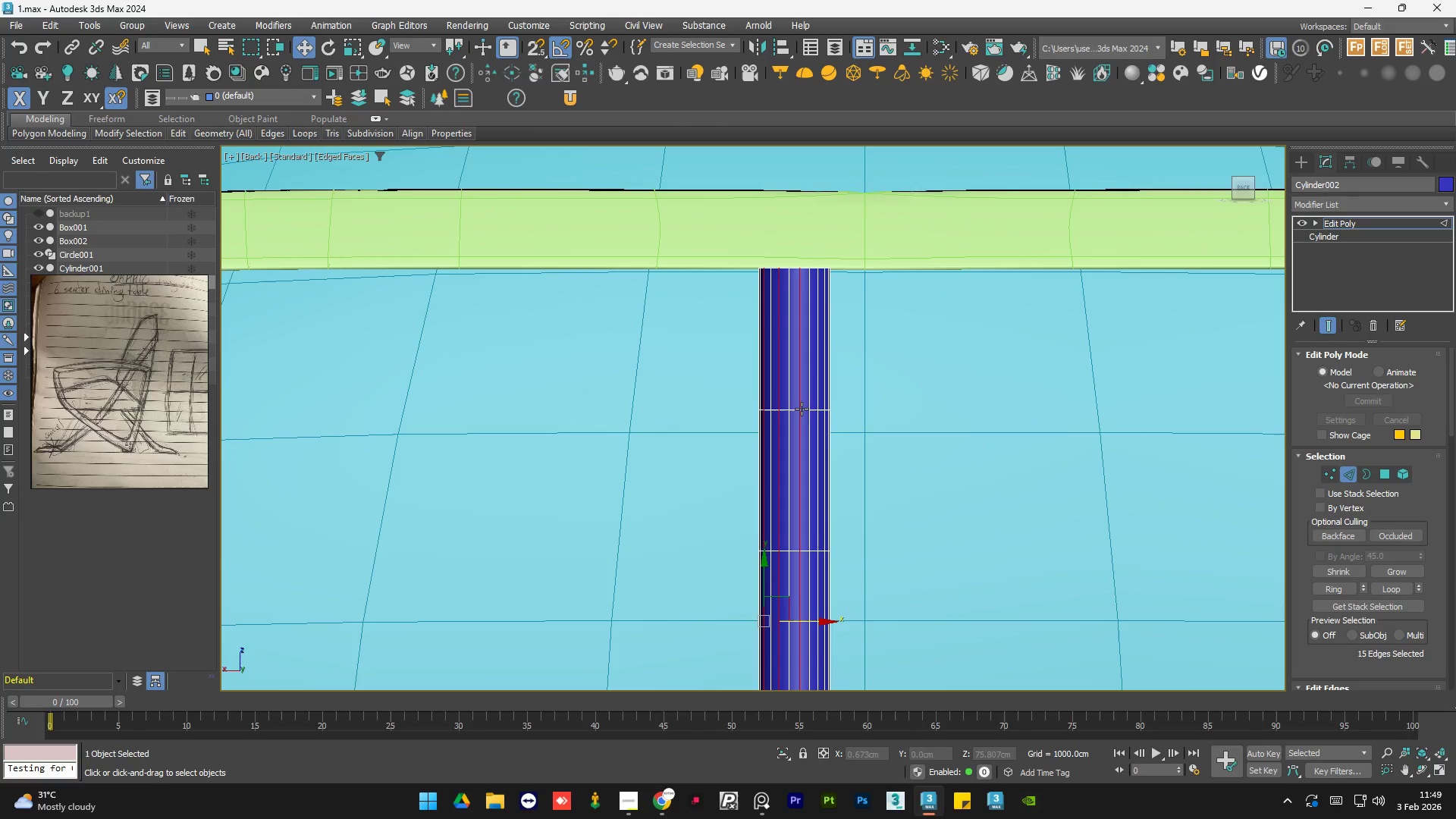 
hold_key(key=AltLeft, duration=0.59)
double_click([871, 374])
 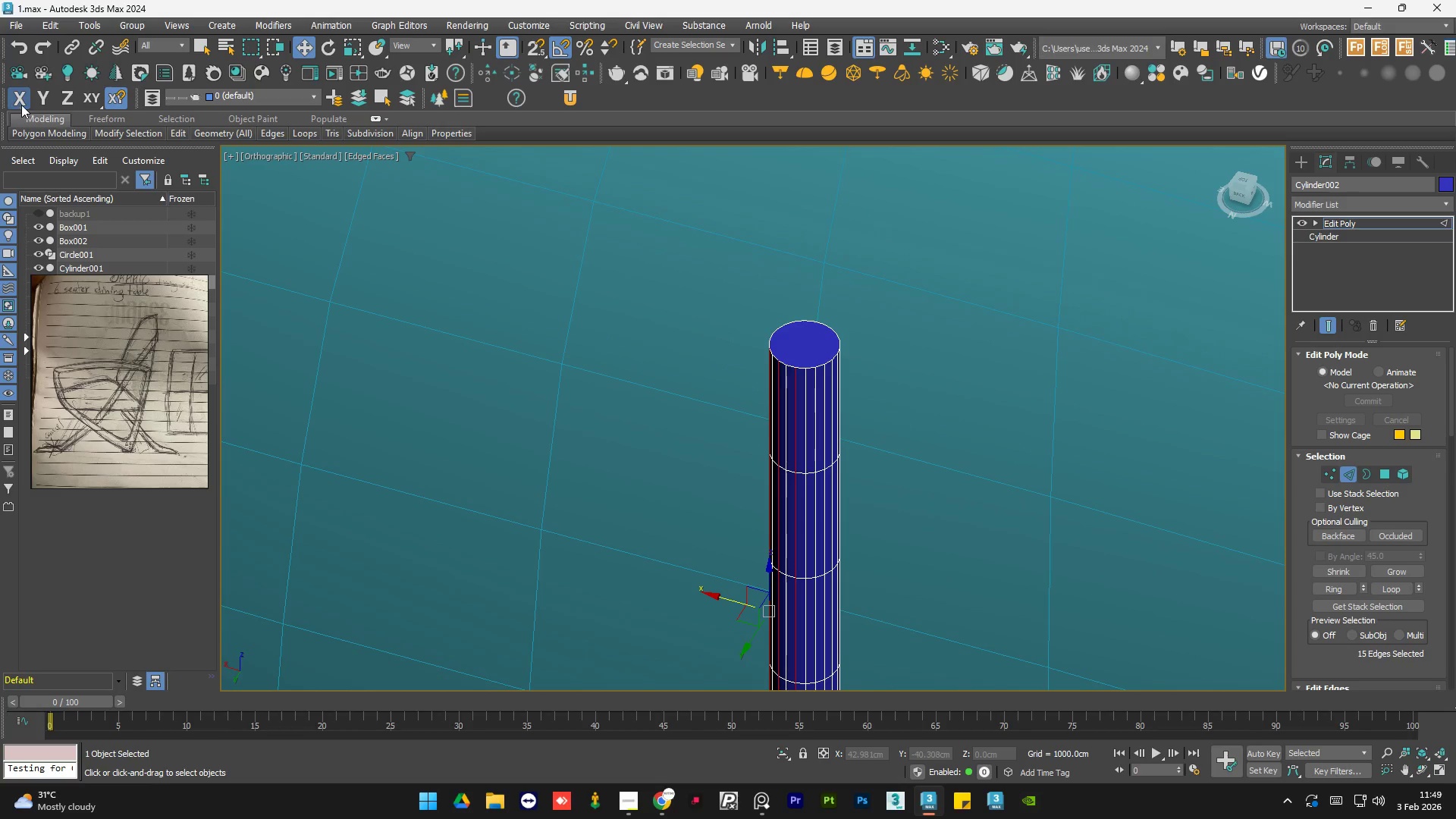 
mouse_move([79, 136])
 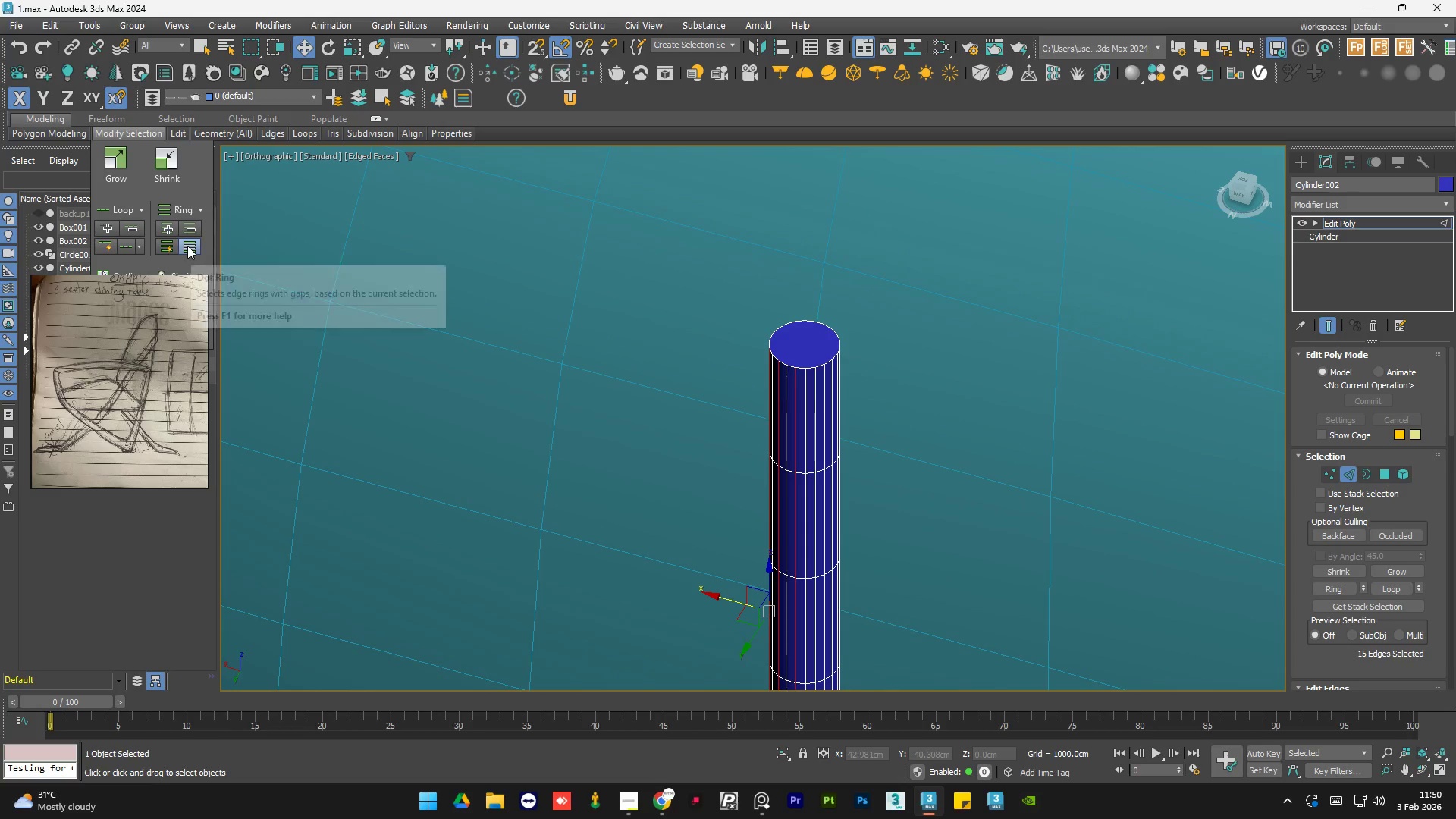 
left_click([187, 246])
 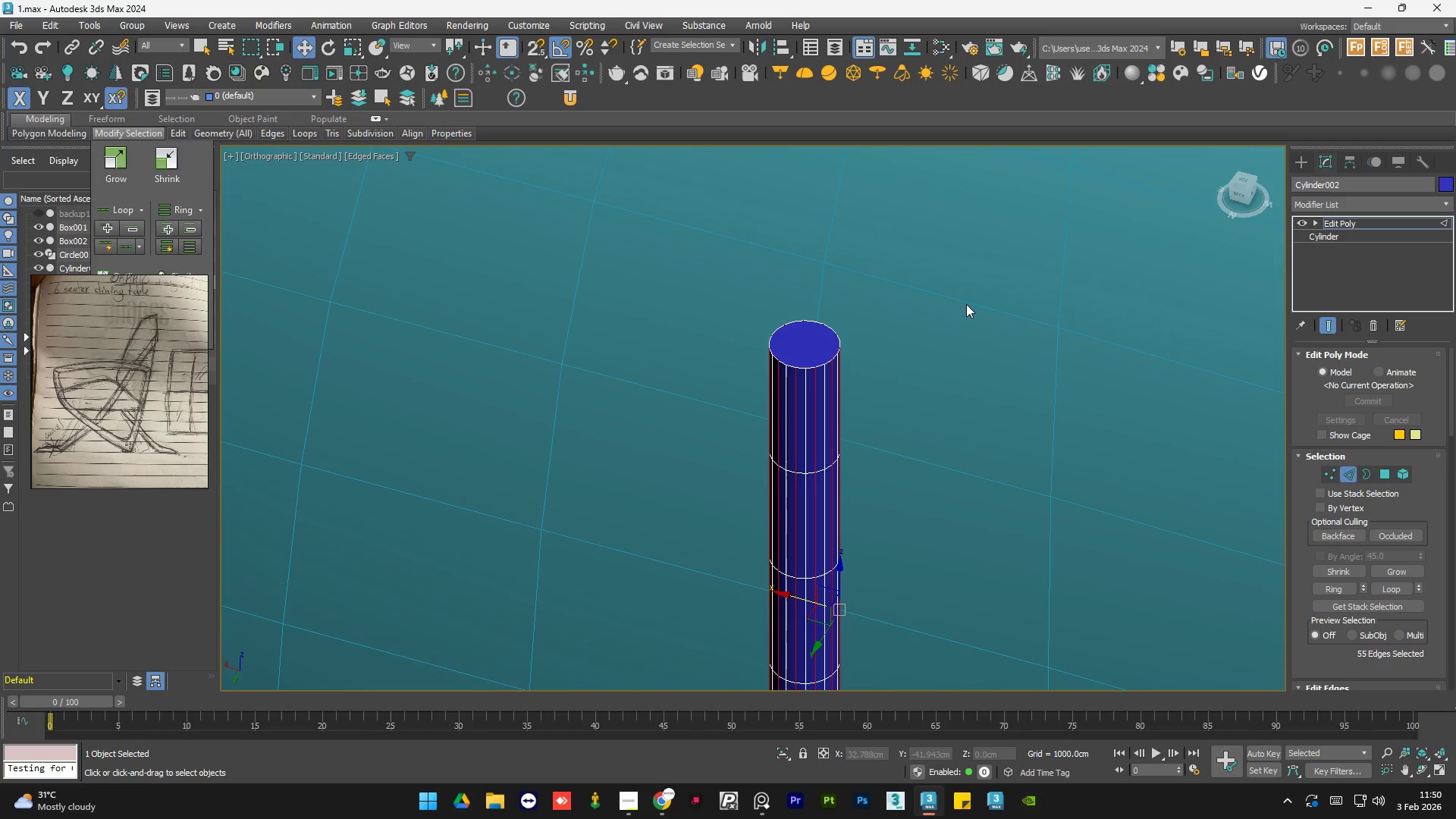 
hold_key(key=AltLeft, duration=1.5)
 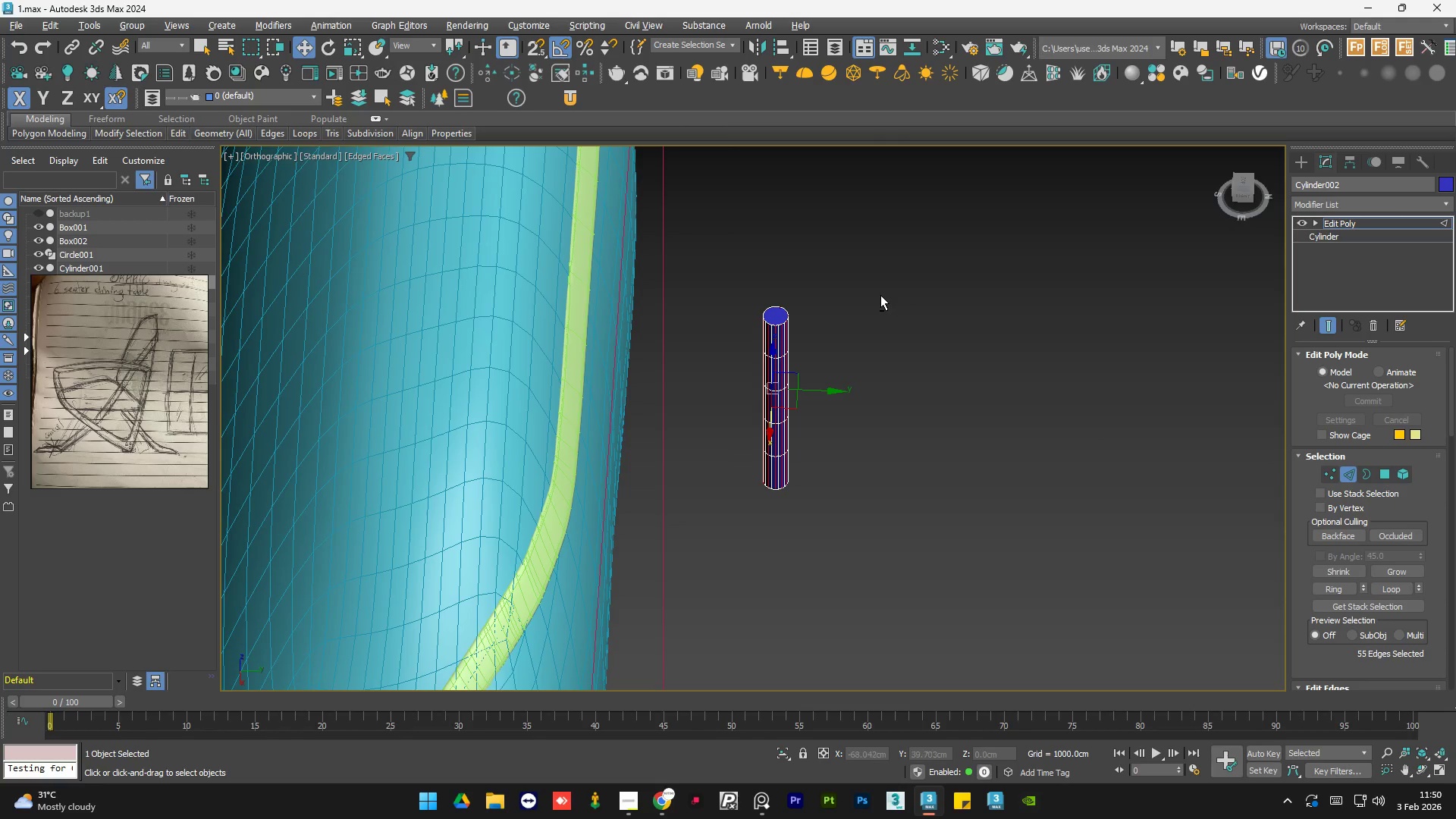 
scroll: coordinate [755, 283], scroll_direction: down, amount: 3.0
 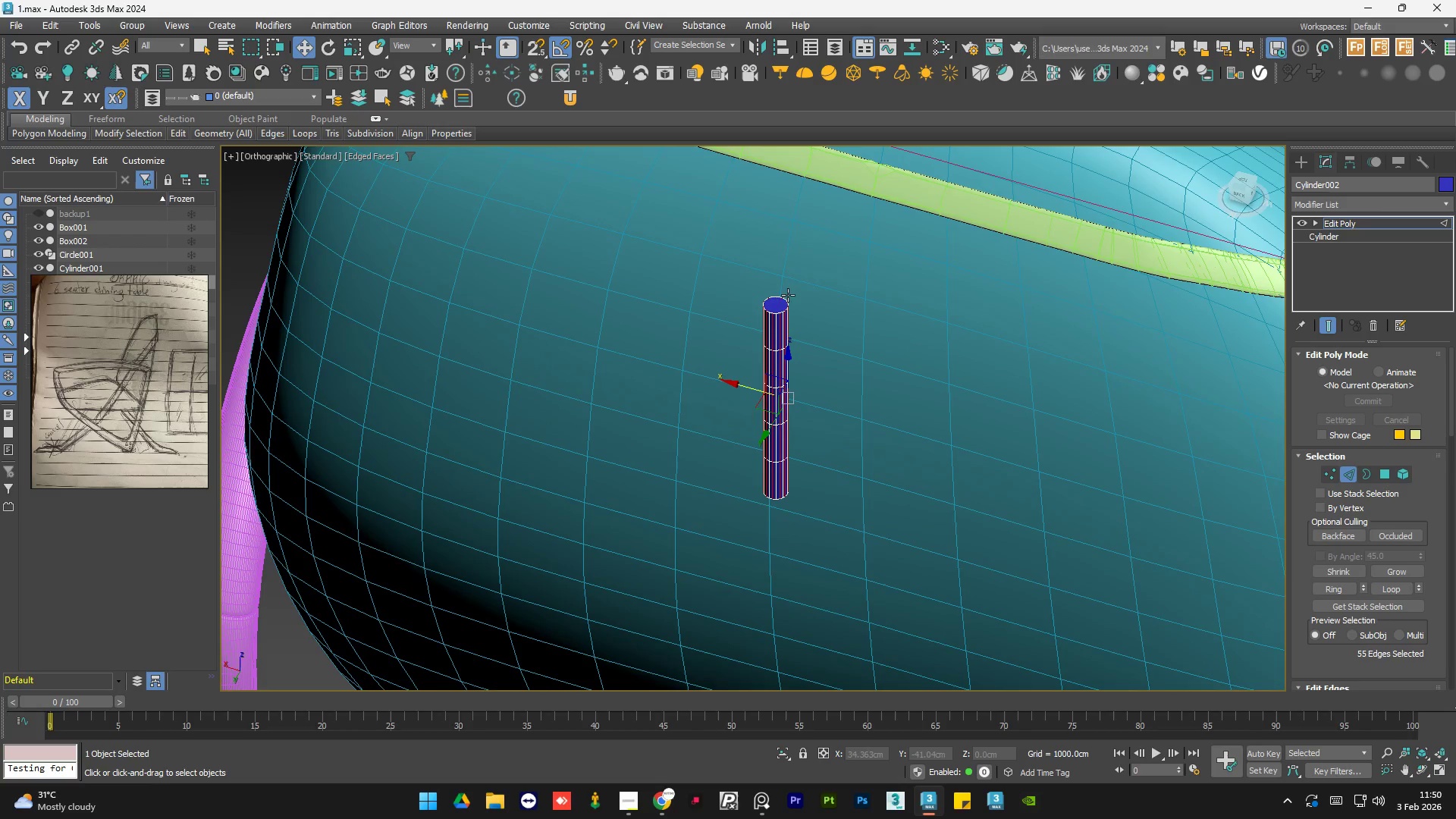 
key(Alt+AltLeft)
 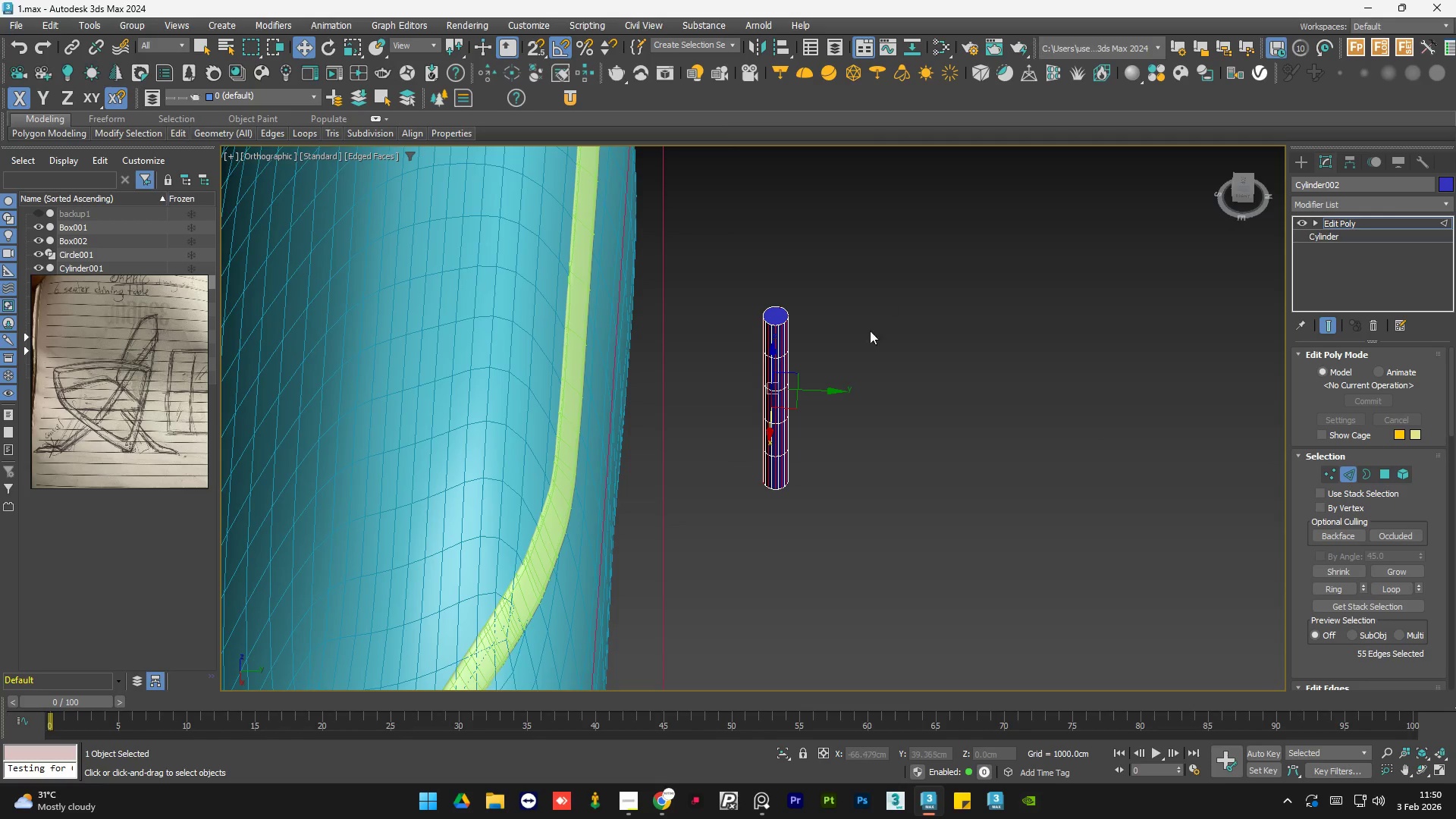 
hold_key(key=AltLeft, duration=1.09)
 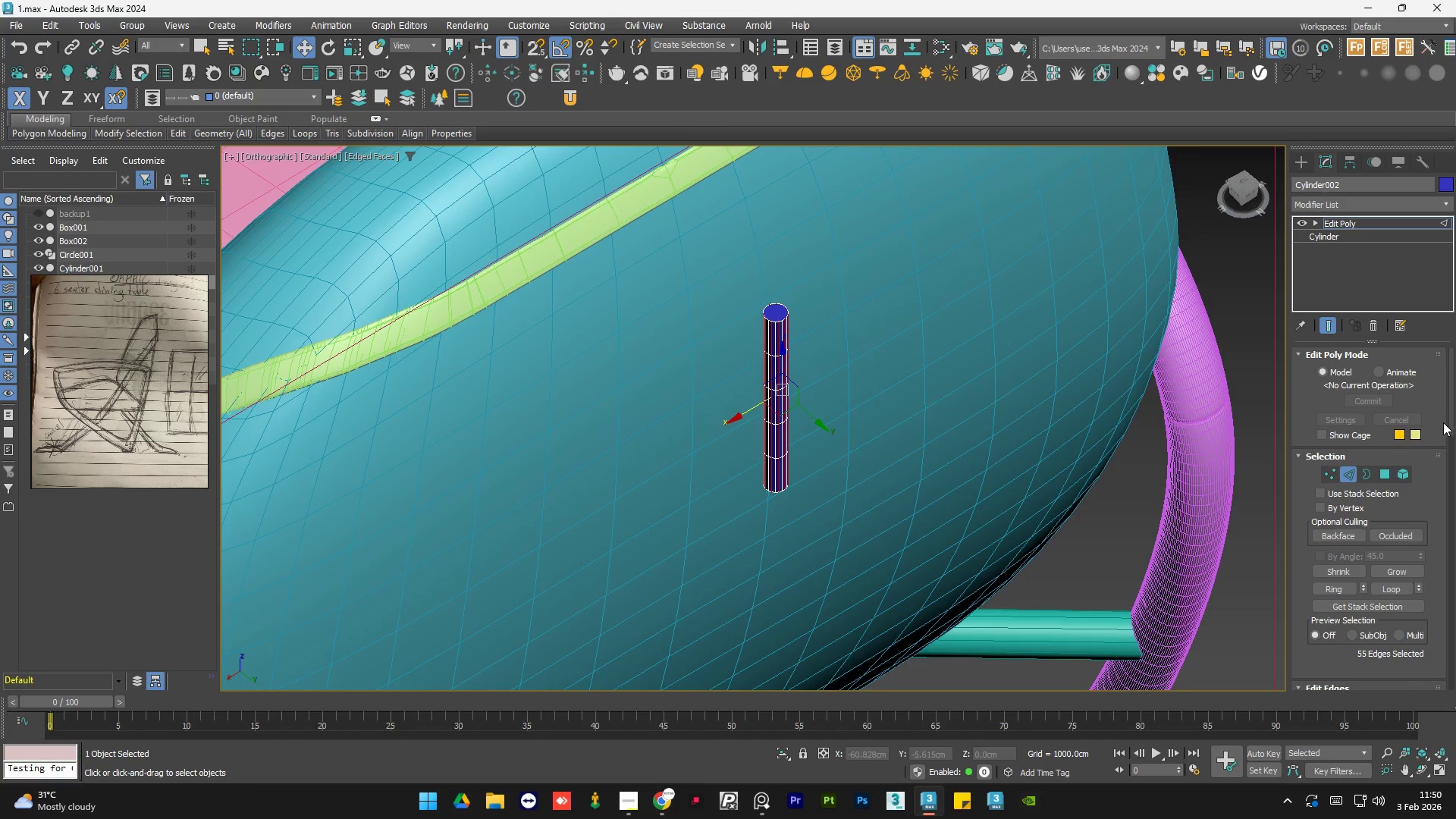 
left_click_drag(start_coordinate=[1454, 409], to_coordinate=[1455, 476])
 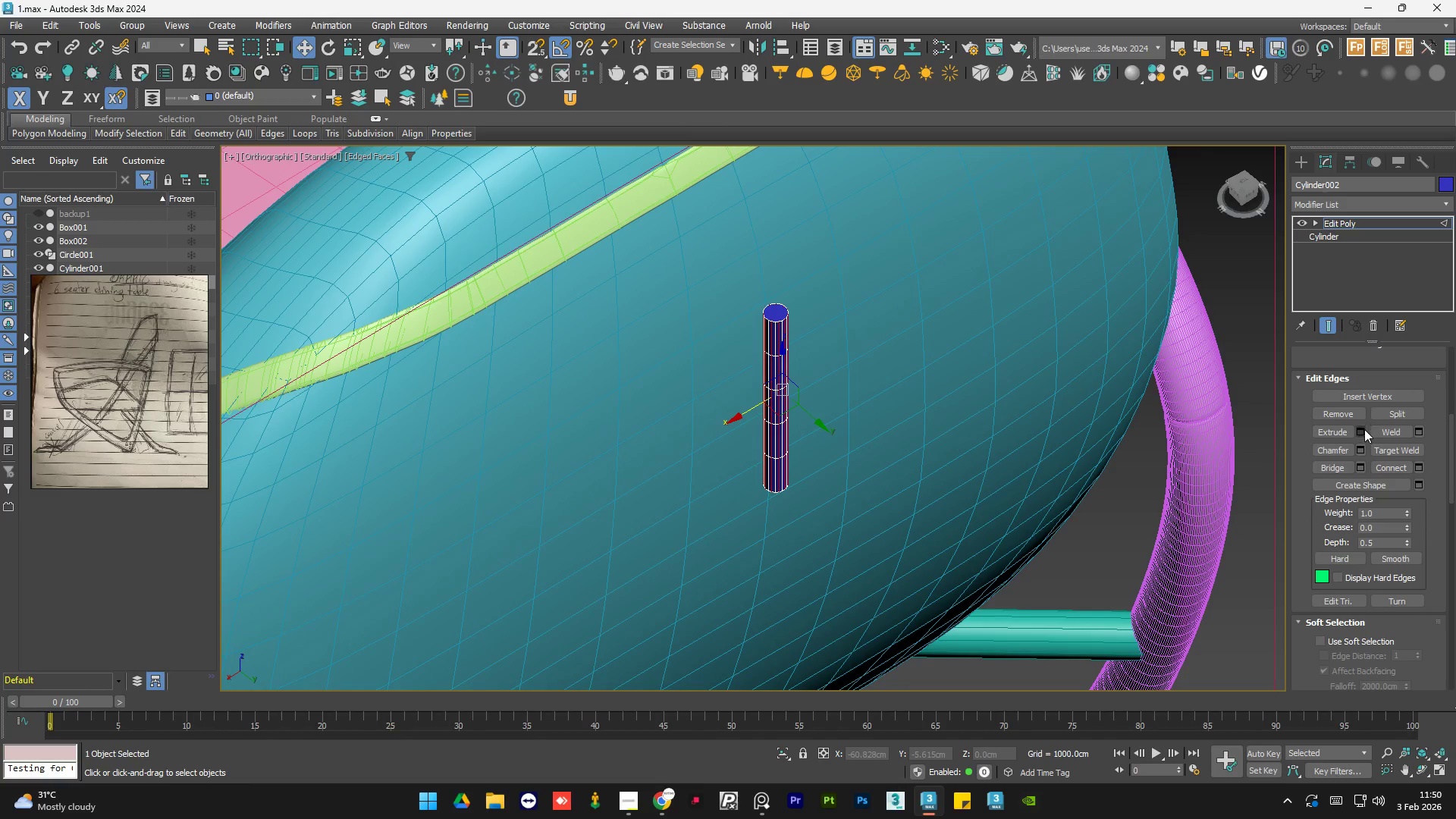 
left_click([1362, 431])
 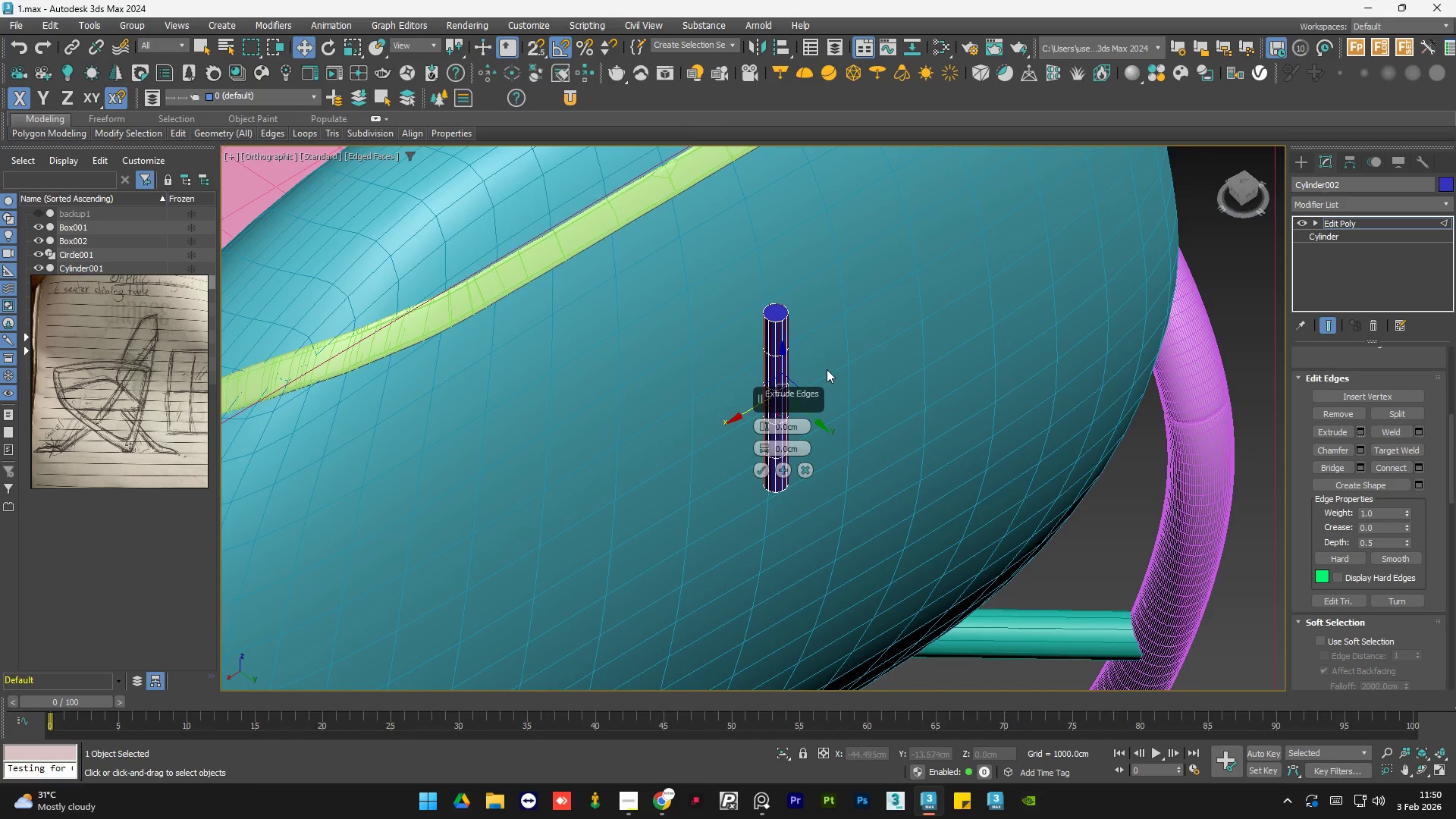 
scroll: coordinate [765, 333], scroll_direction: up, amount: 1.0
 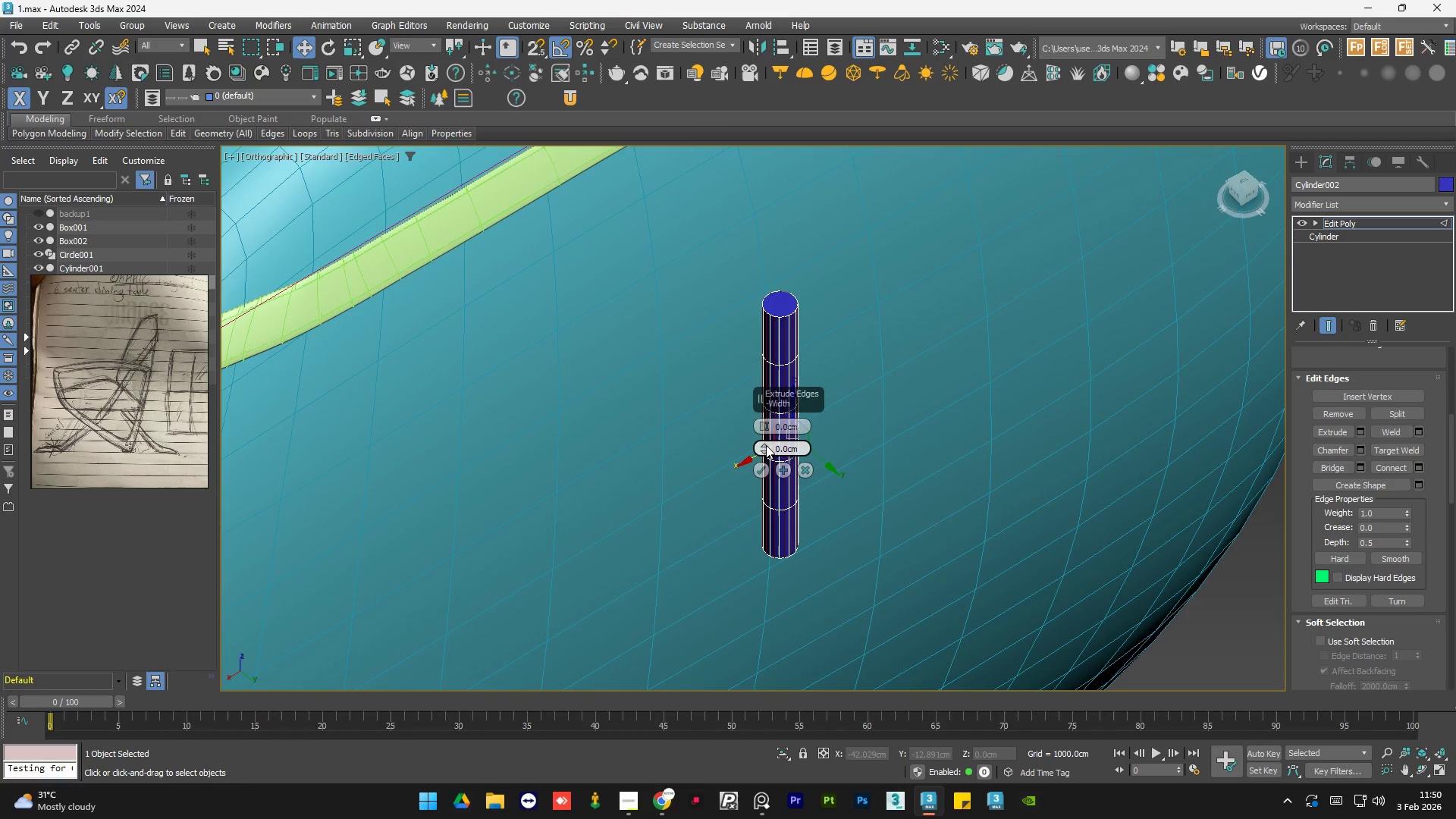 
left_click_drag(start_coordinate=[764, 444], to_coordinate=[764, 437])
 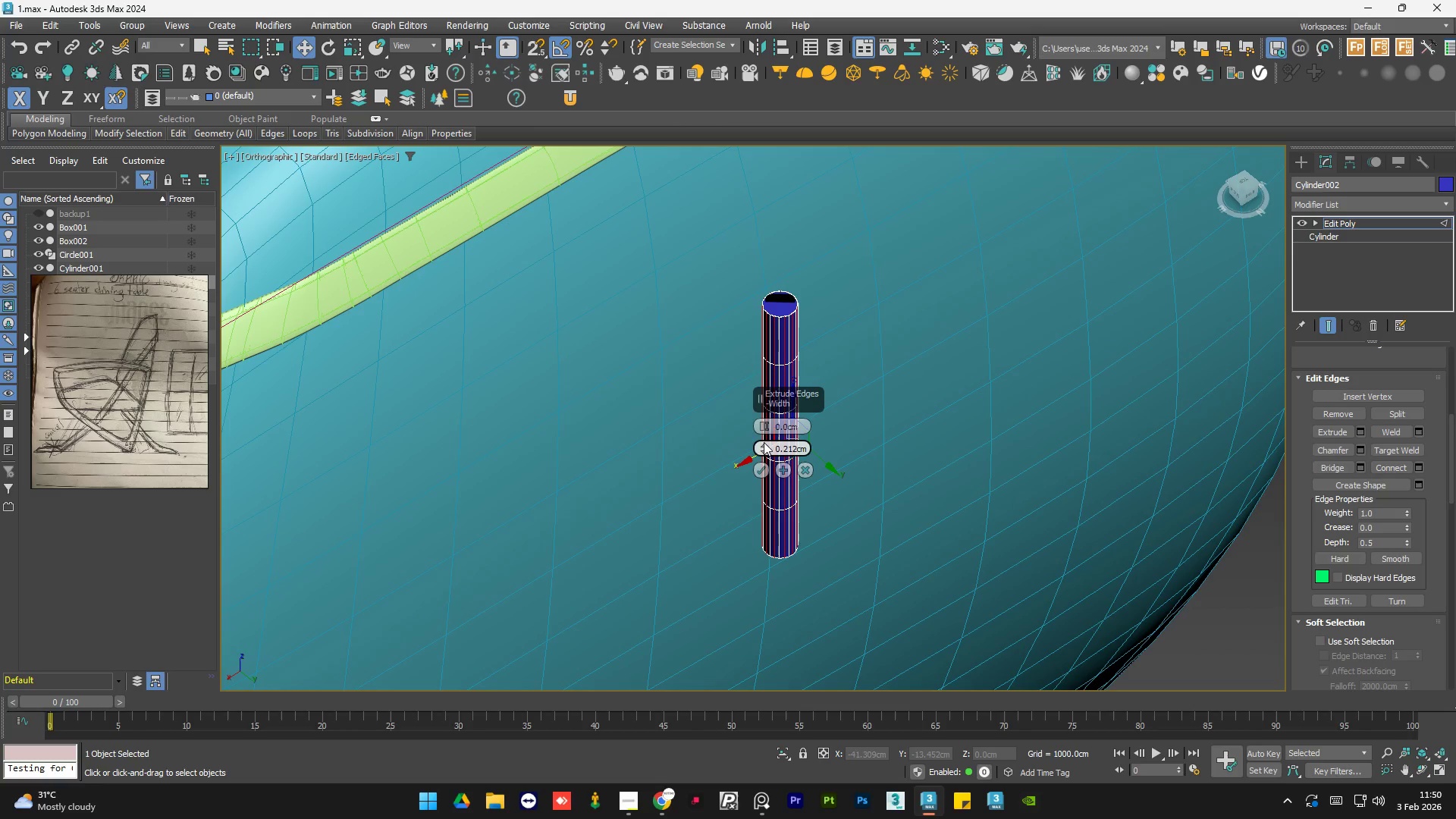 
right_click([764, 444])
 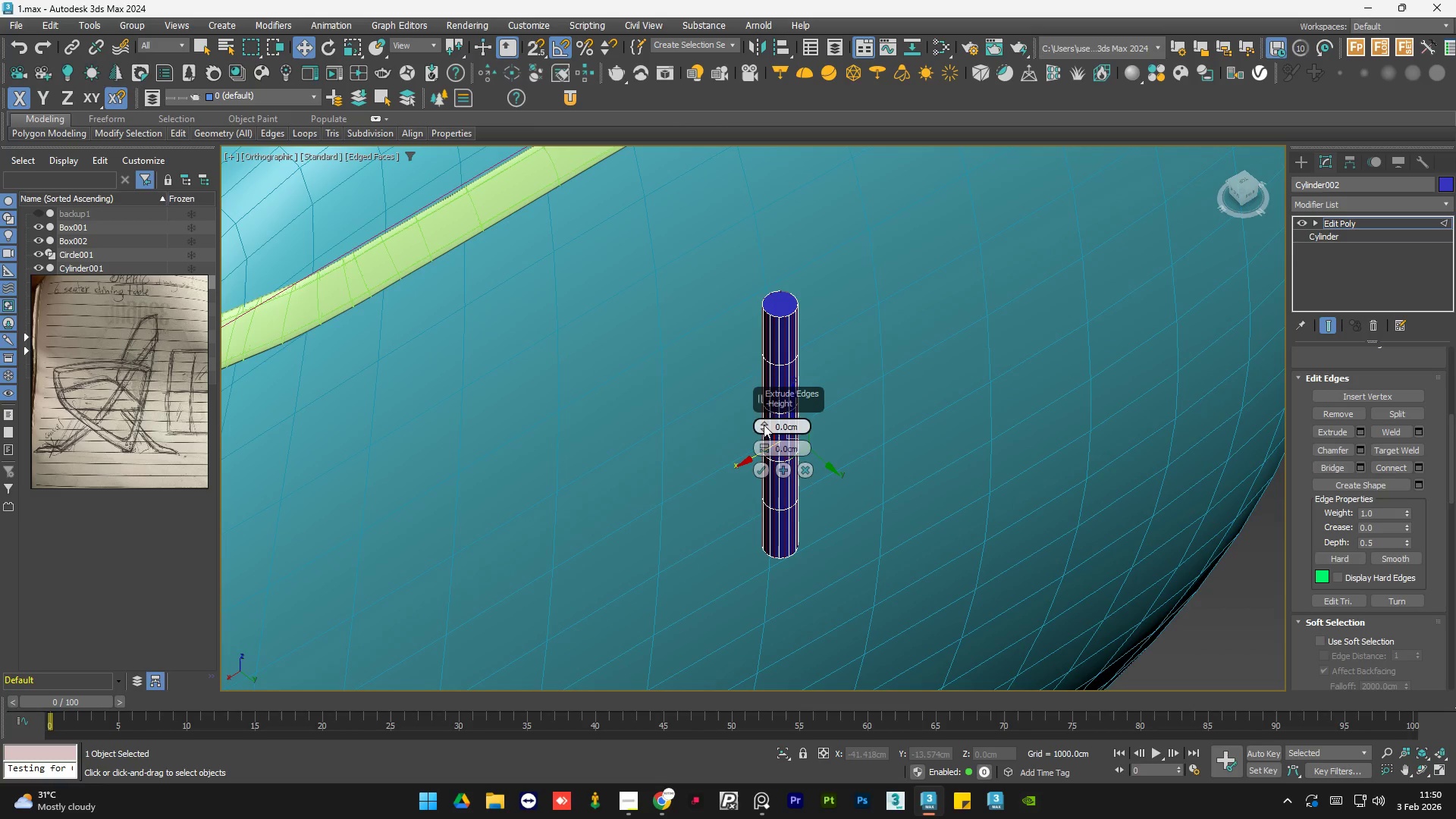 
left_click_drag(start_coordinate=[763, 424], to_coordinate=[766, 419])
 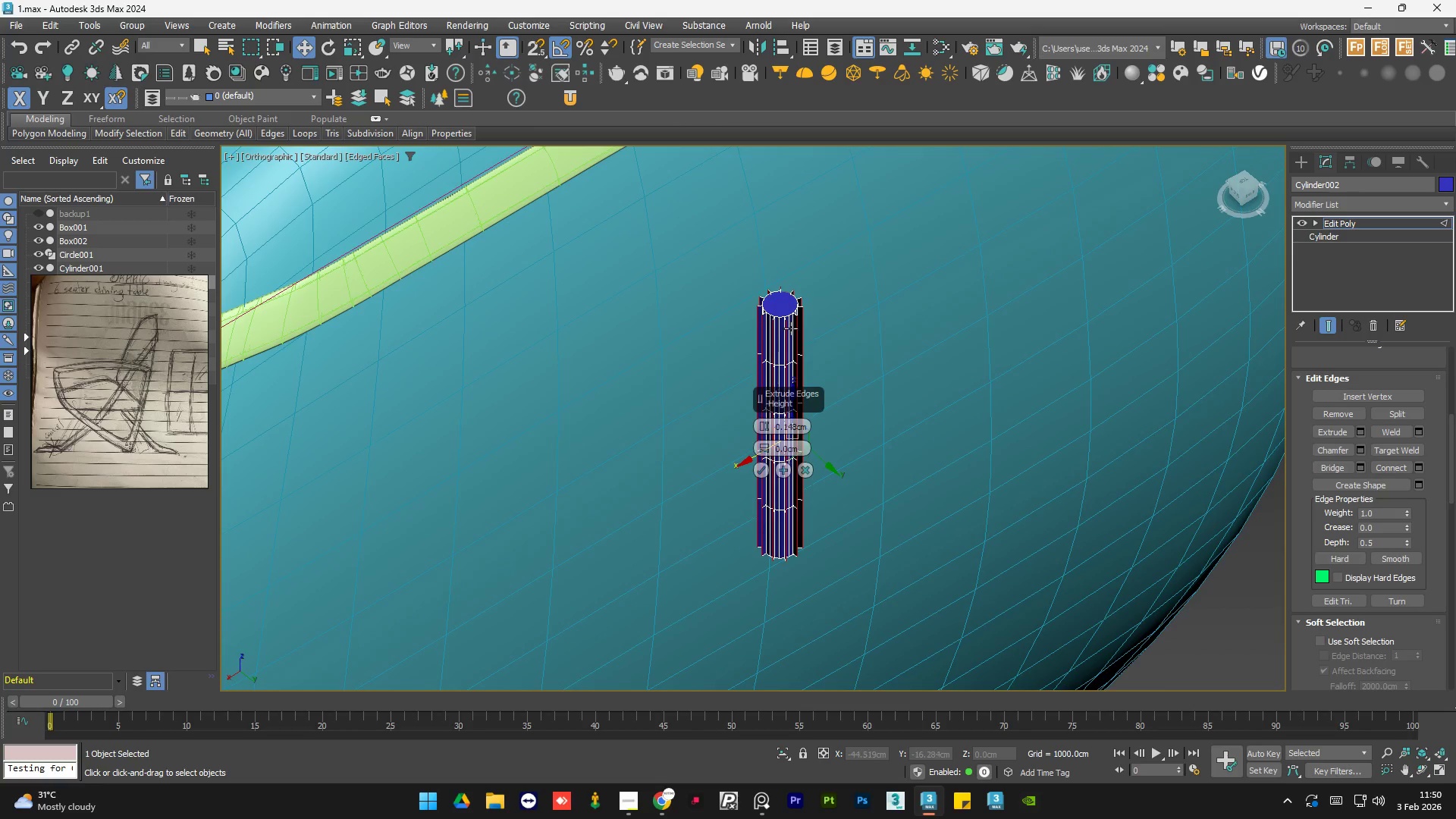 
scroll: coordinate [783, 325], scroll_direction: up, amount: 3.0
 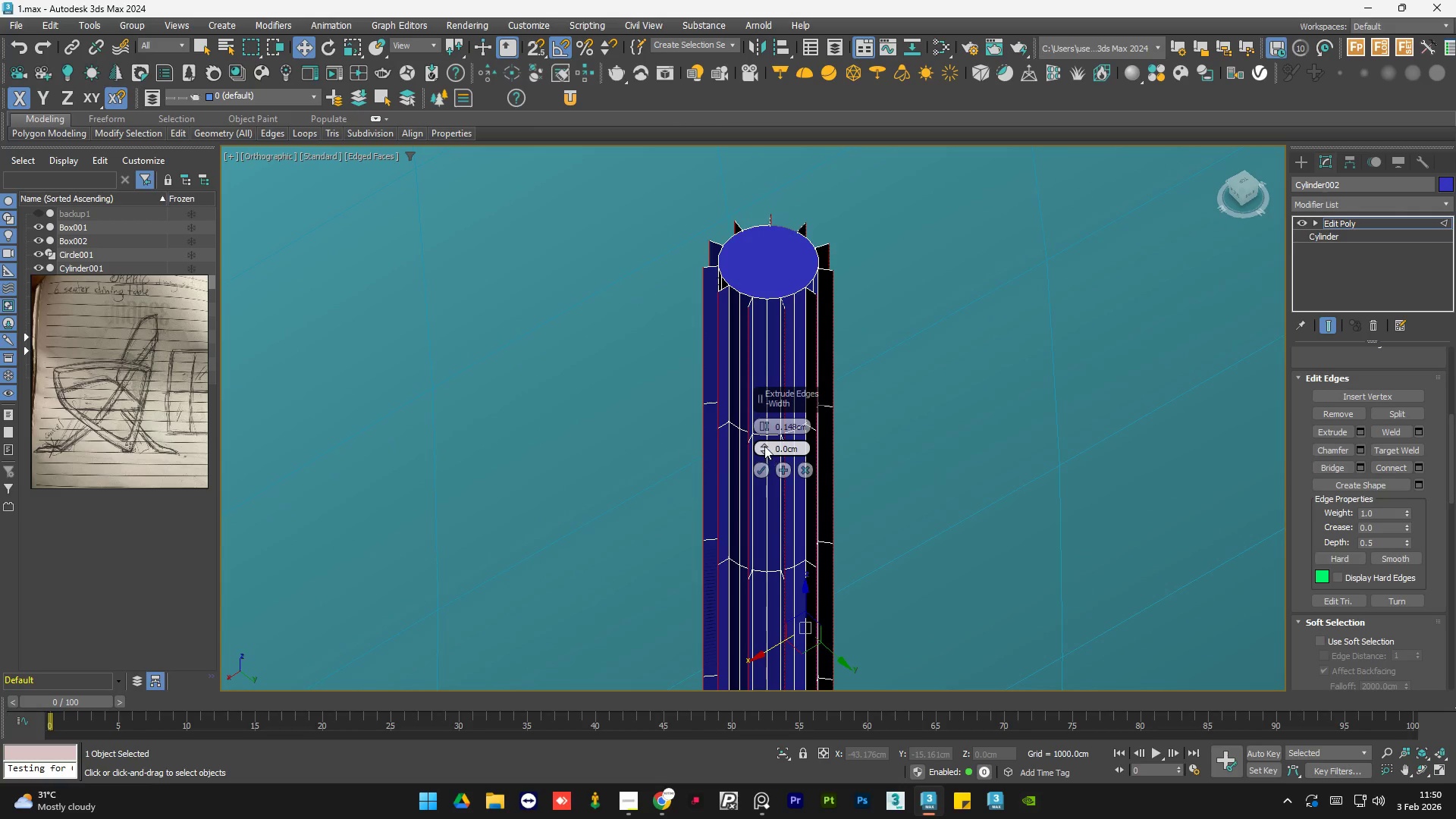 
left_click([764, 446])
 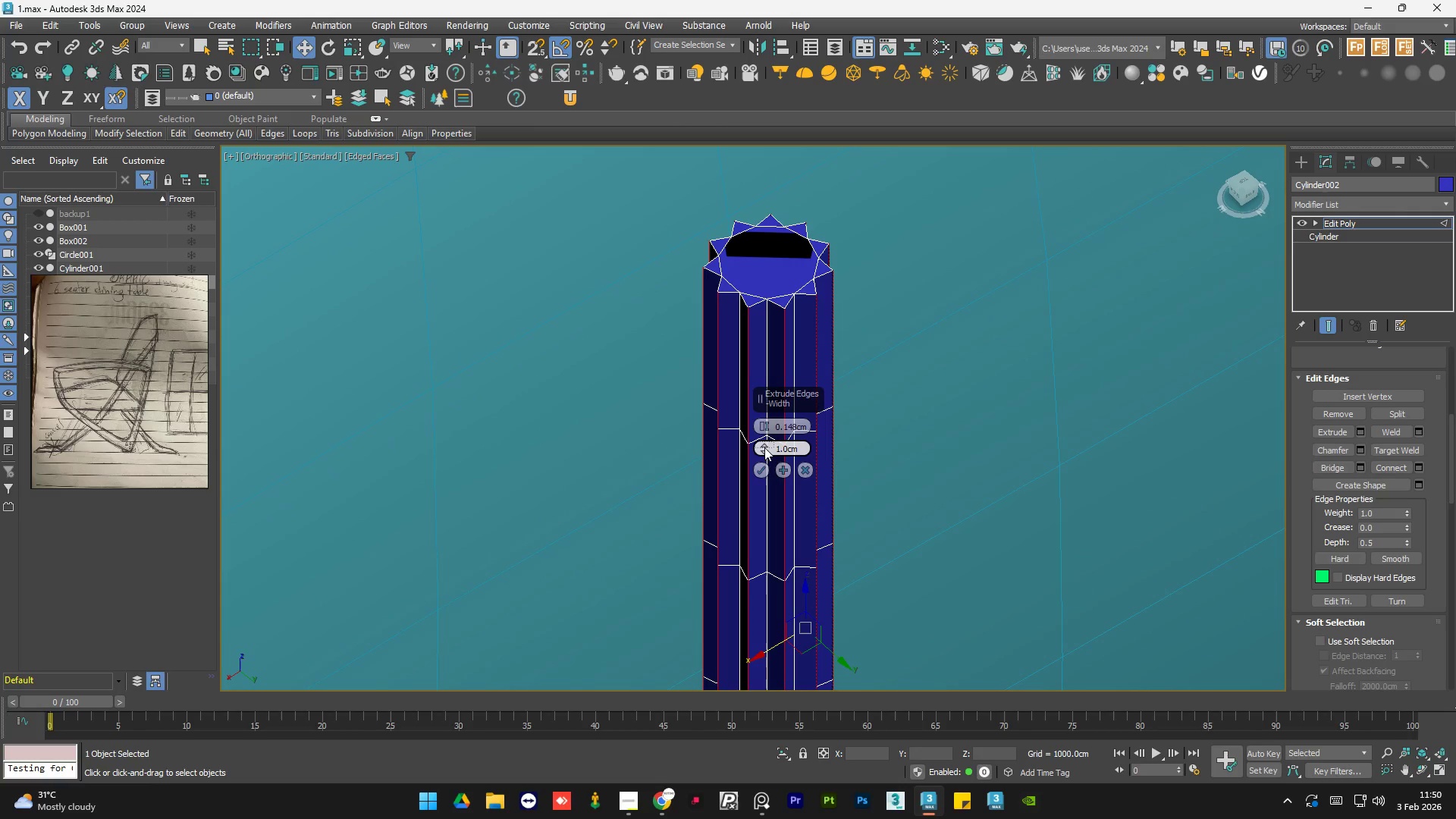 
left_click([764, 452])
 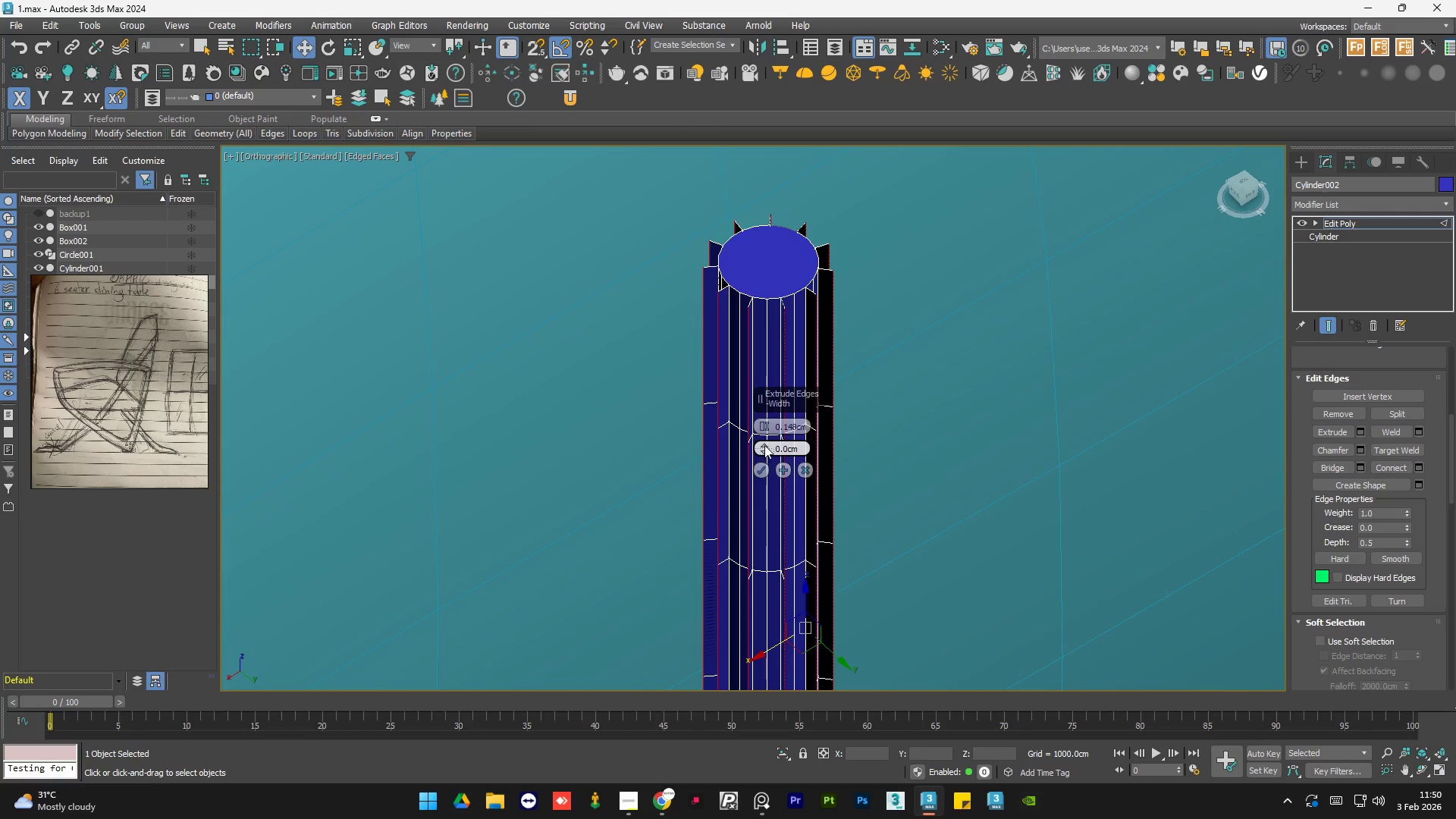 
left_click([764, 444])
 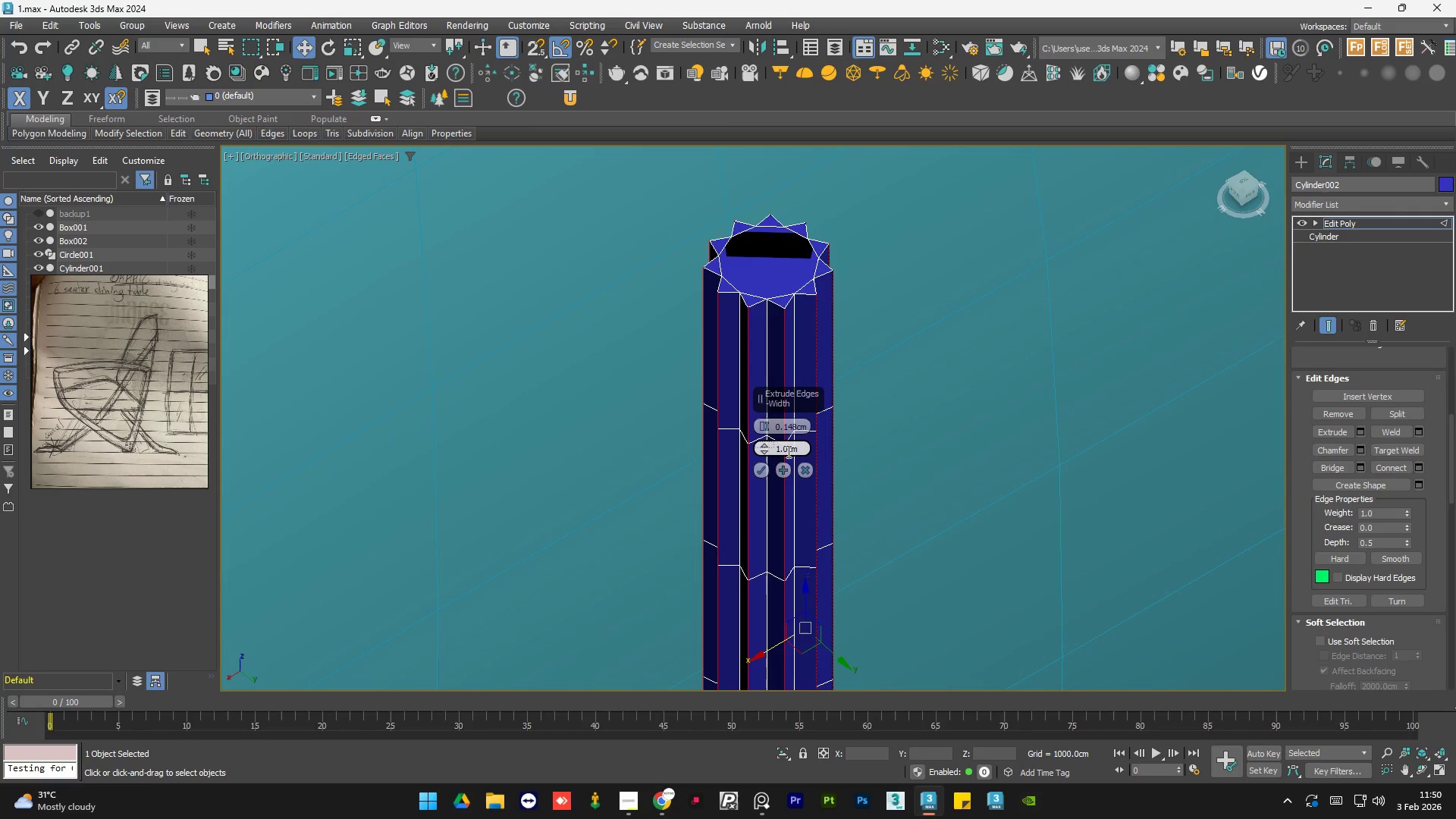 
left_click([787, 451])
 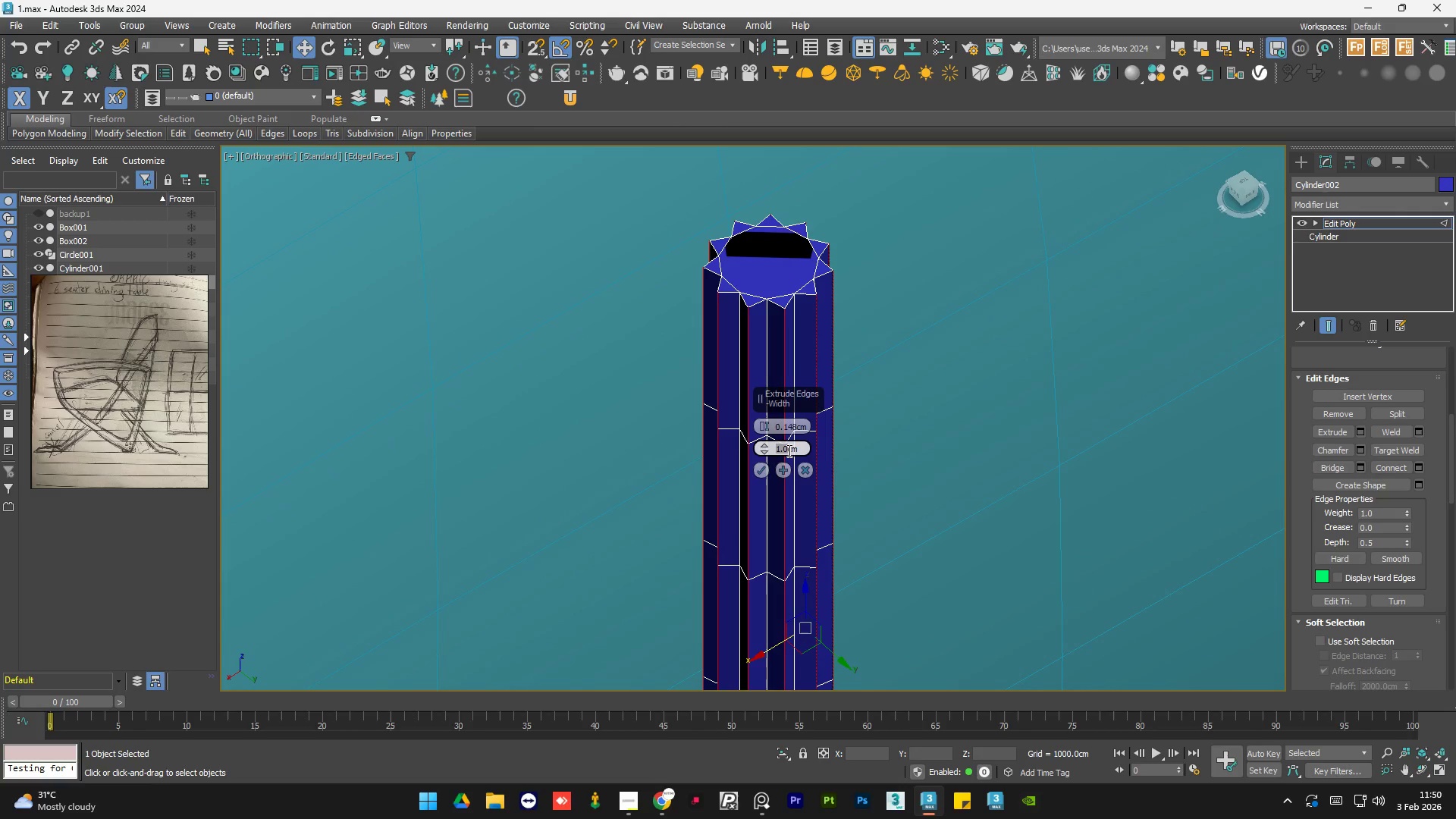 
key(NumpadDecimal)
 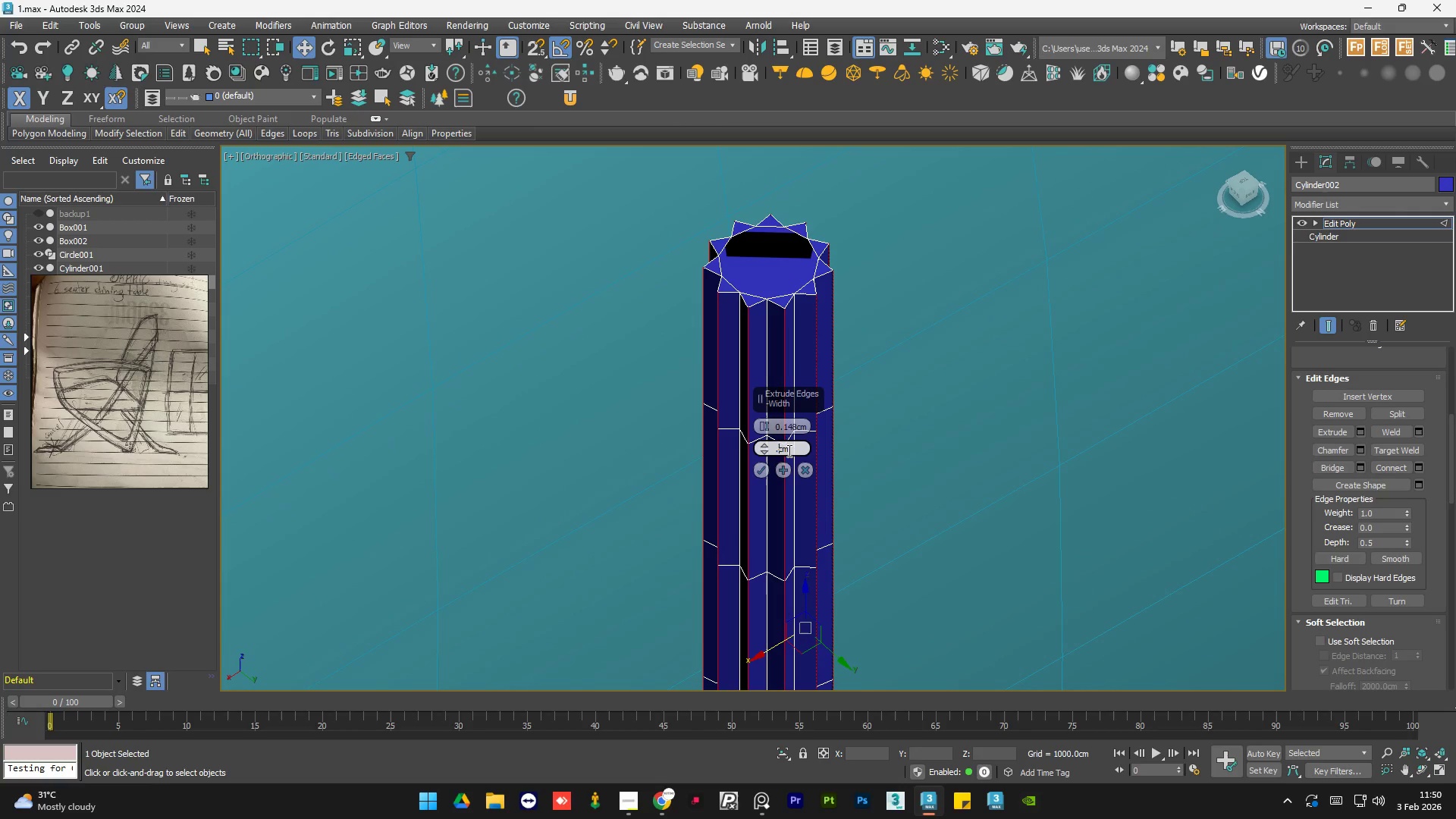 
key(Numpad8)
 